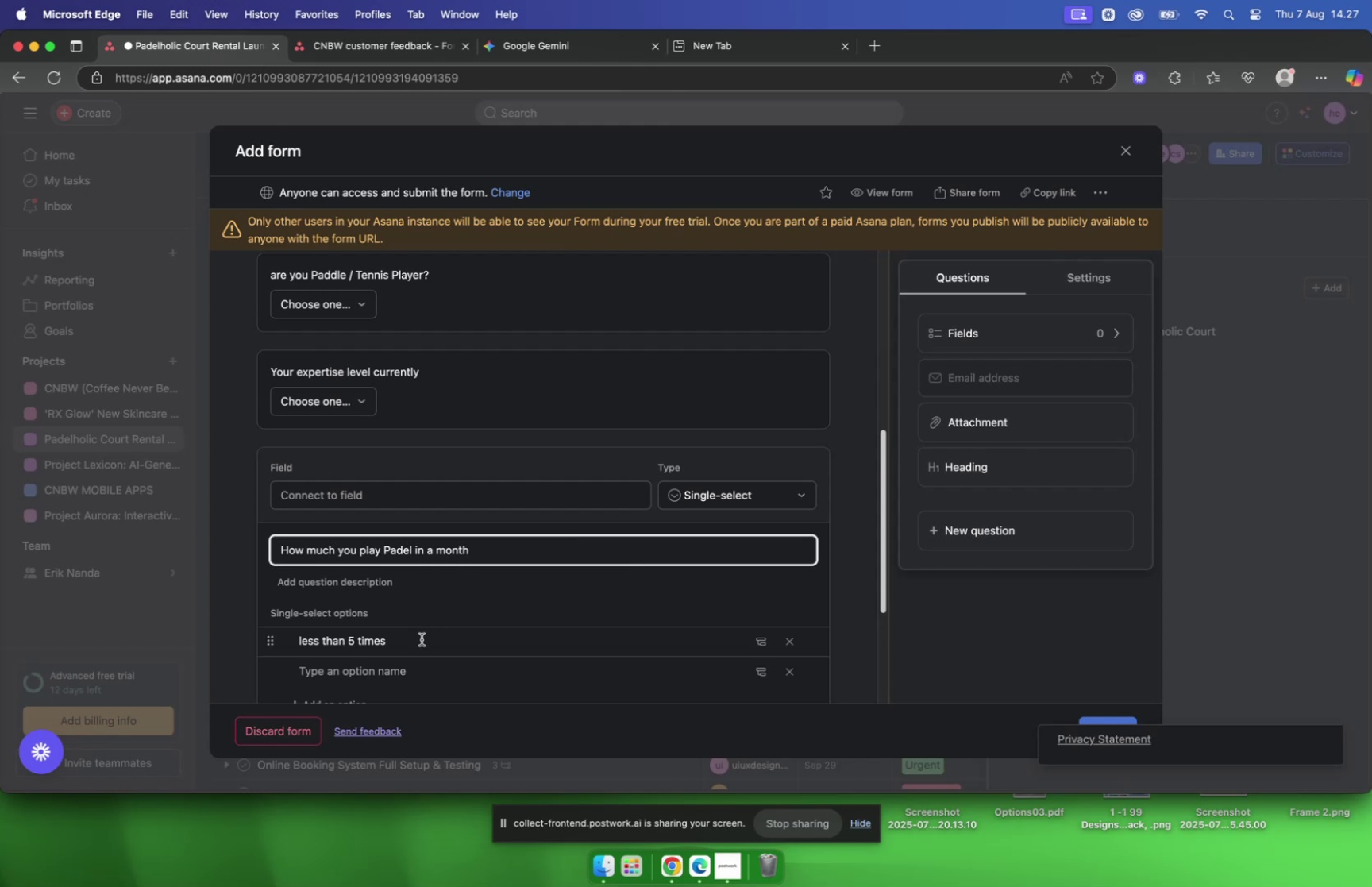 
scroll: coordinate [422, 638], scroll_direction: down, amount: 4.0
 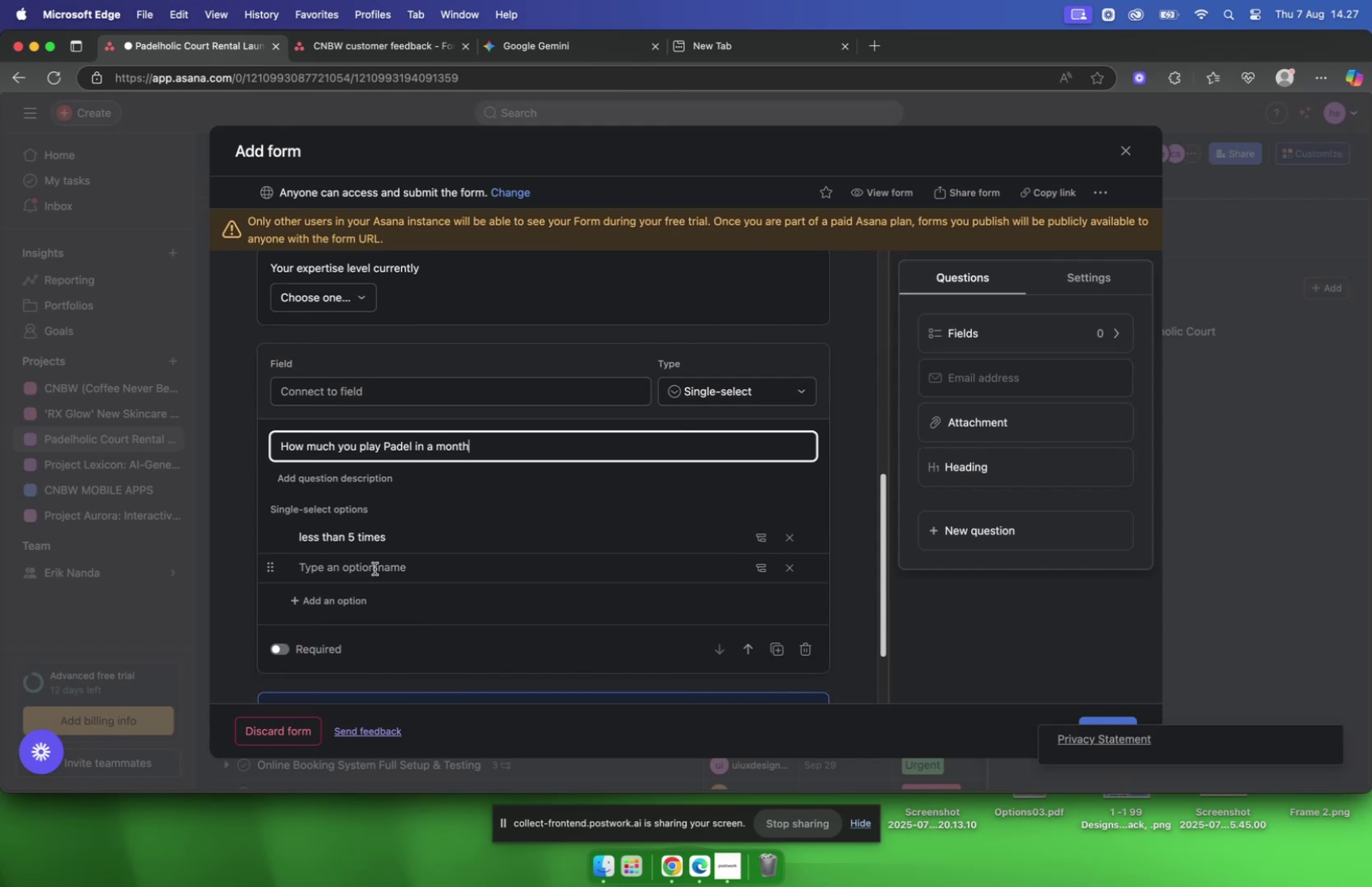 
left_click([375, 571])
 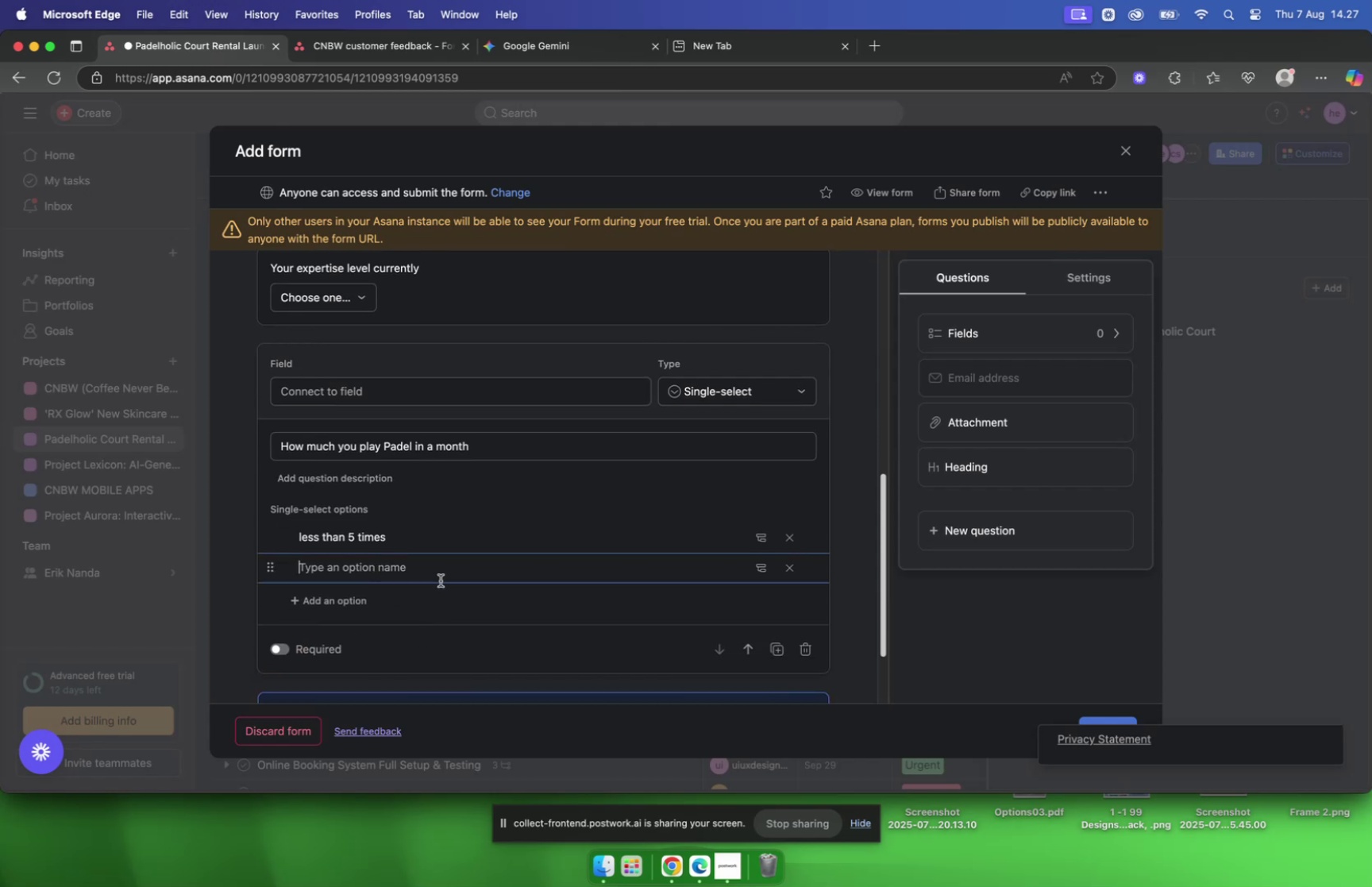 
type(5 to 10 times)
 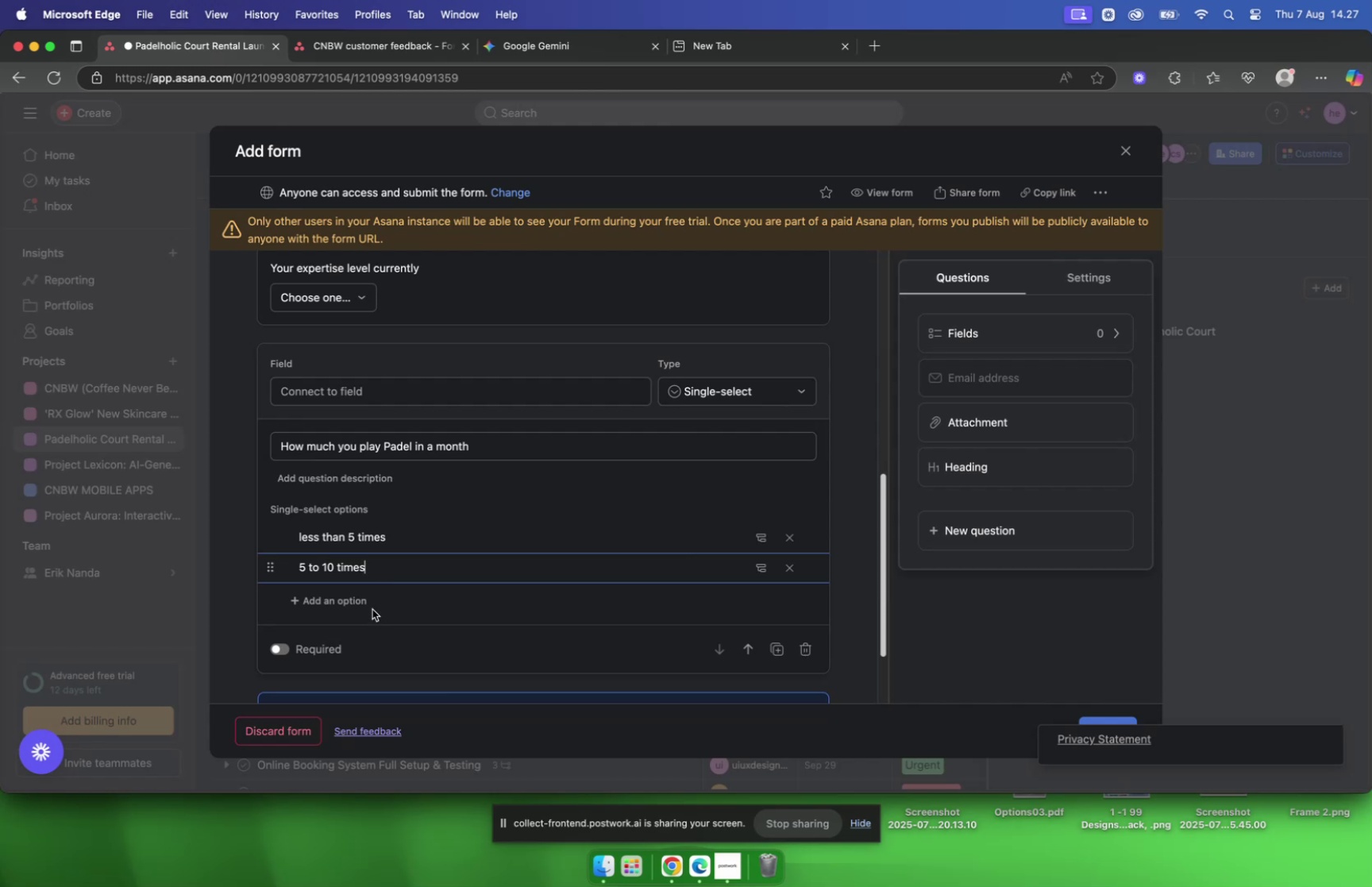 
left_click([372, 604])
 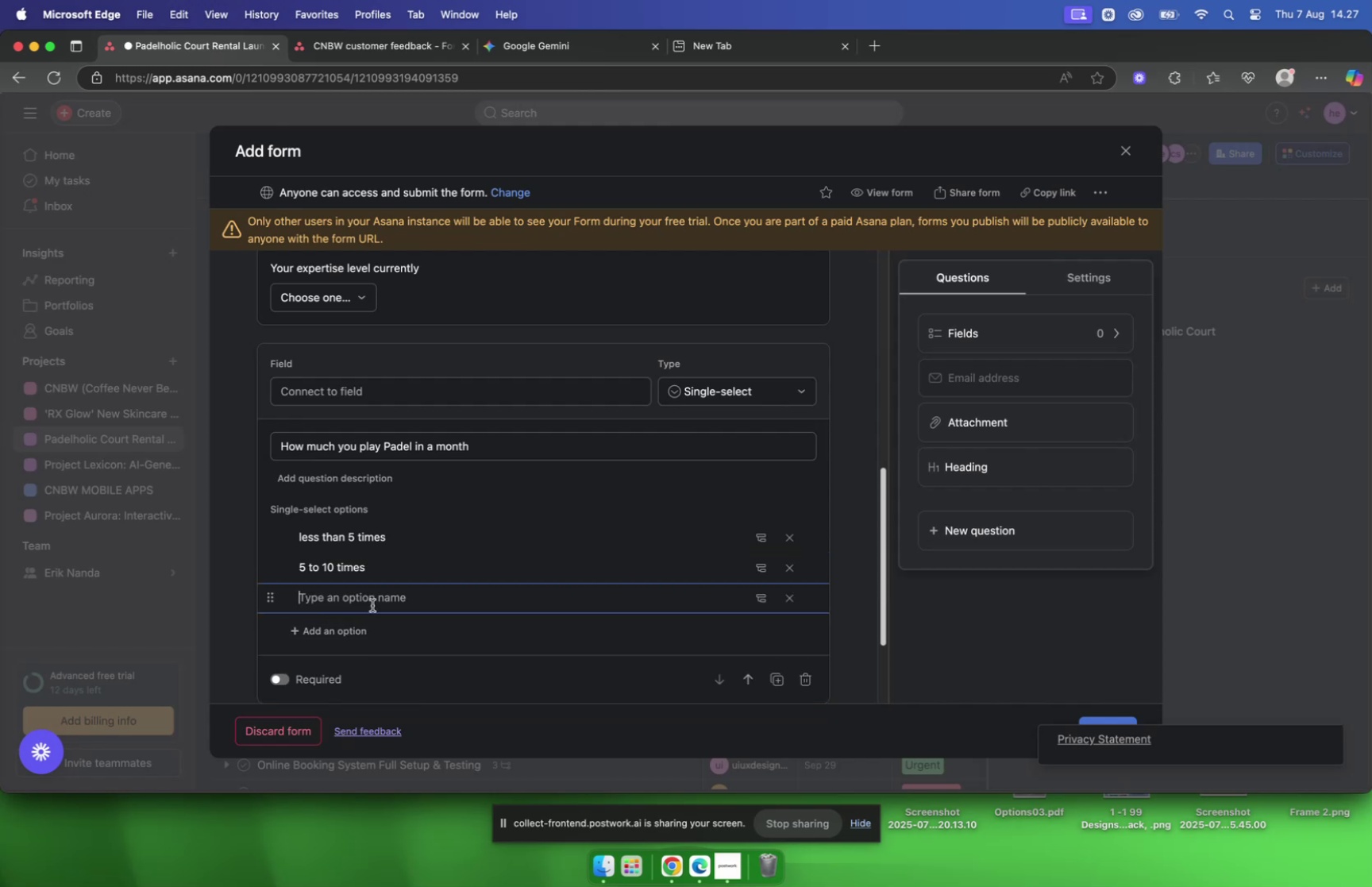 
type(mM)
key(Backspace)
key(Backspace)
type(More than 5 t)
key(Backspace)
key(Backspace)
key(Backspace)
type(10 times)
 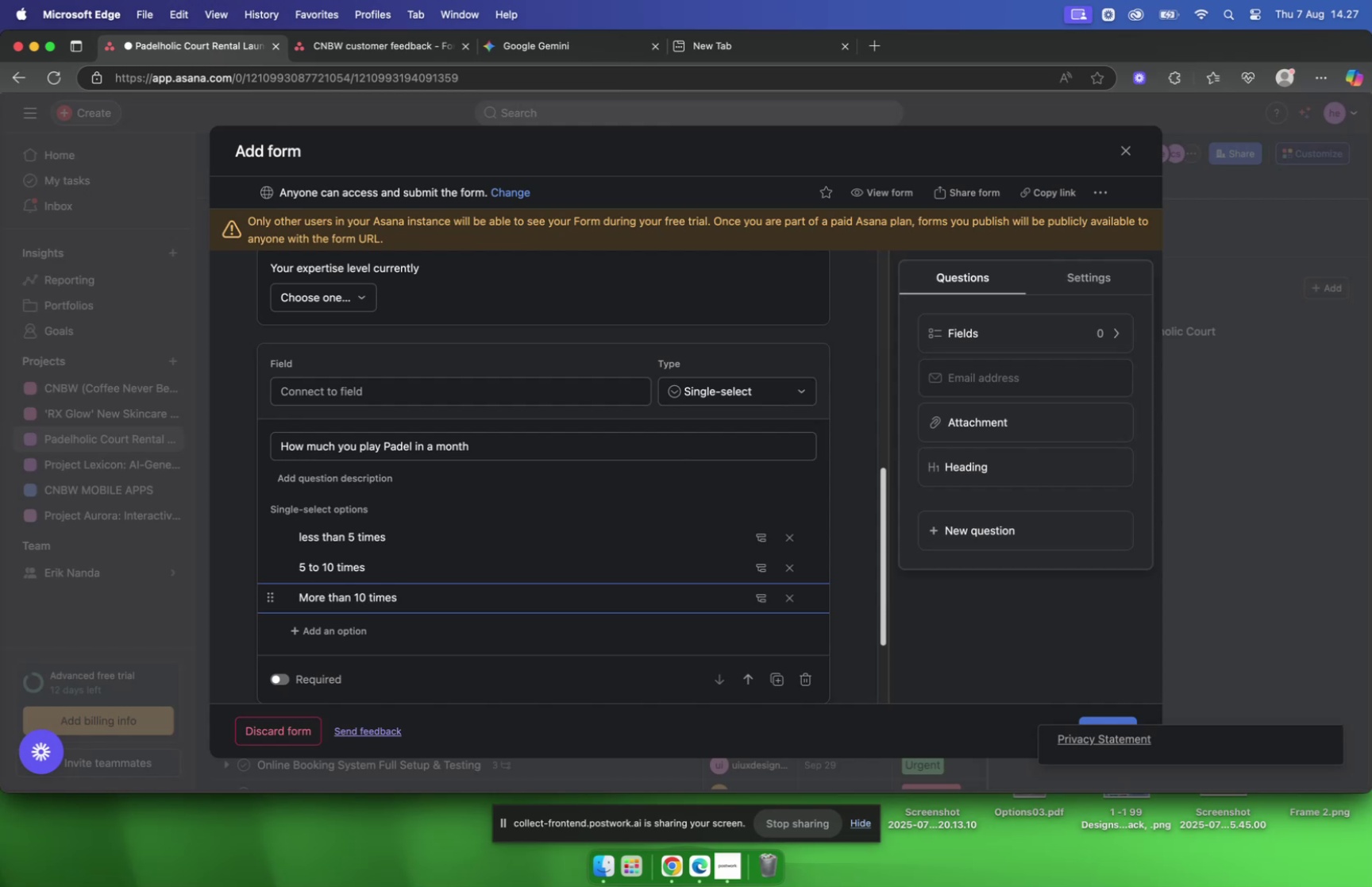 
left_click([414, 634])
 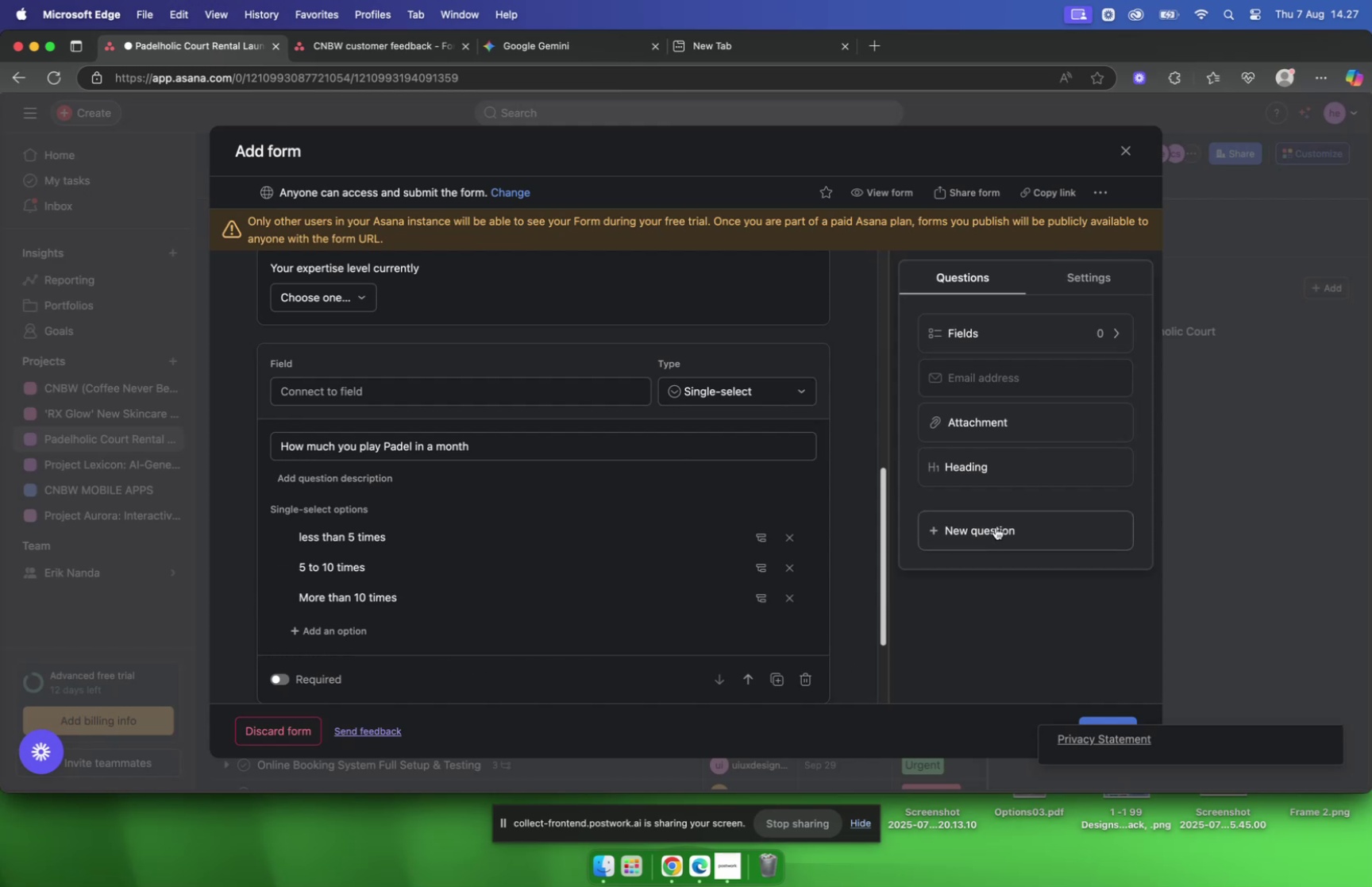 
left_click([996, 526])
 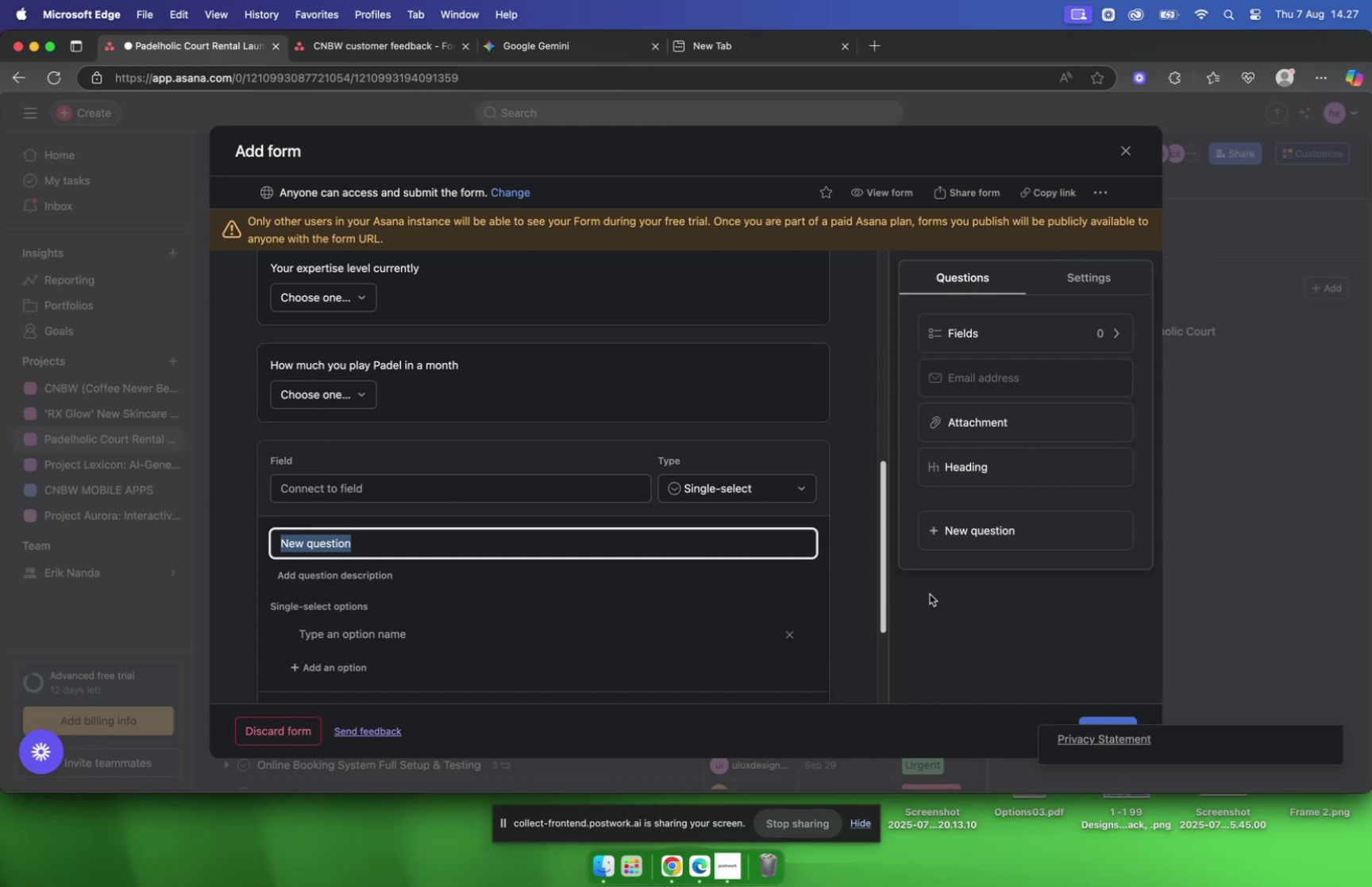 
wait(15.21)
 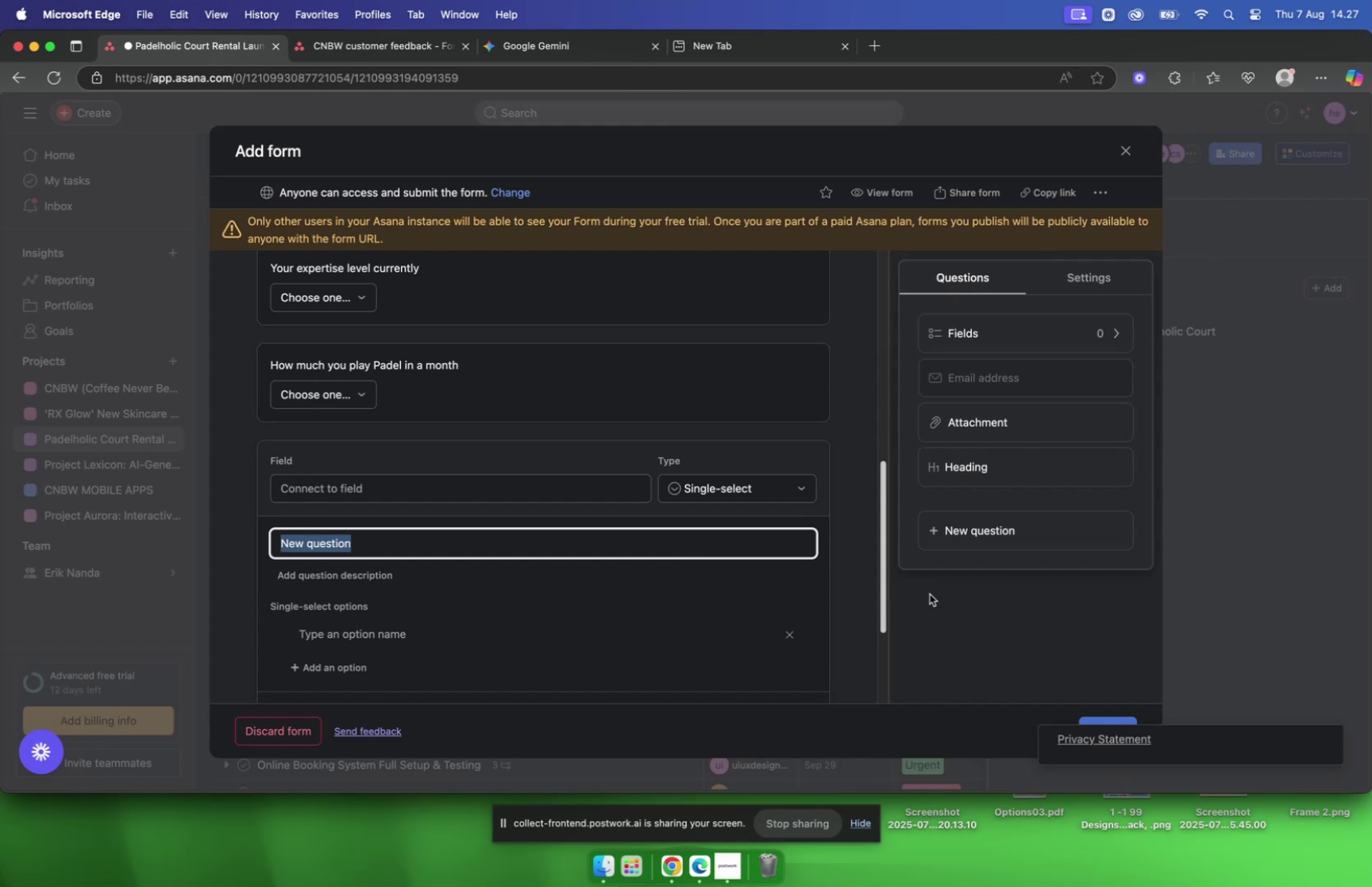 
type(what time you usually pla)
 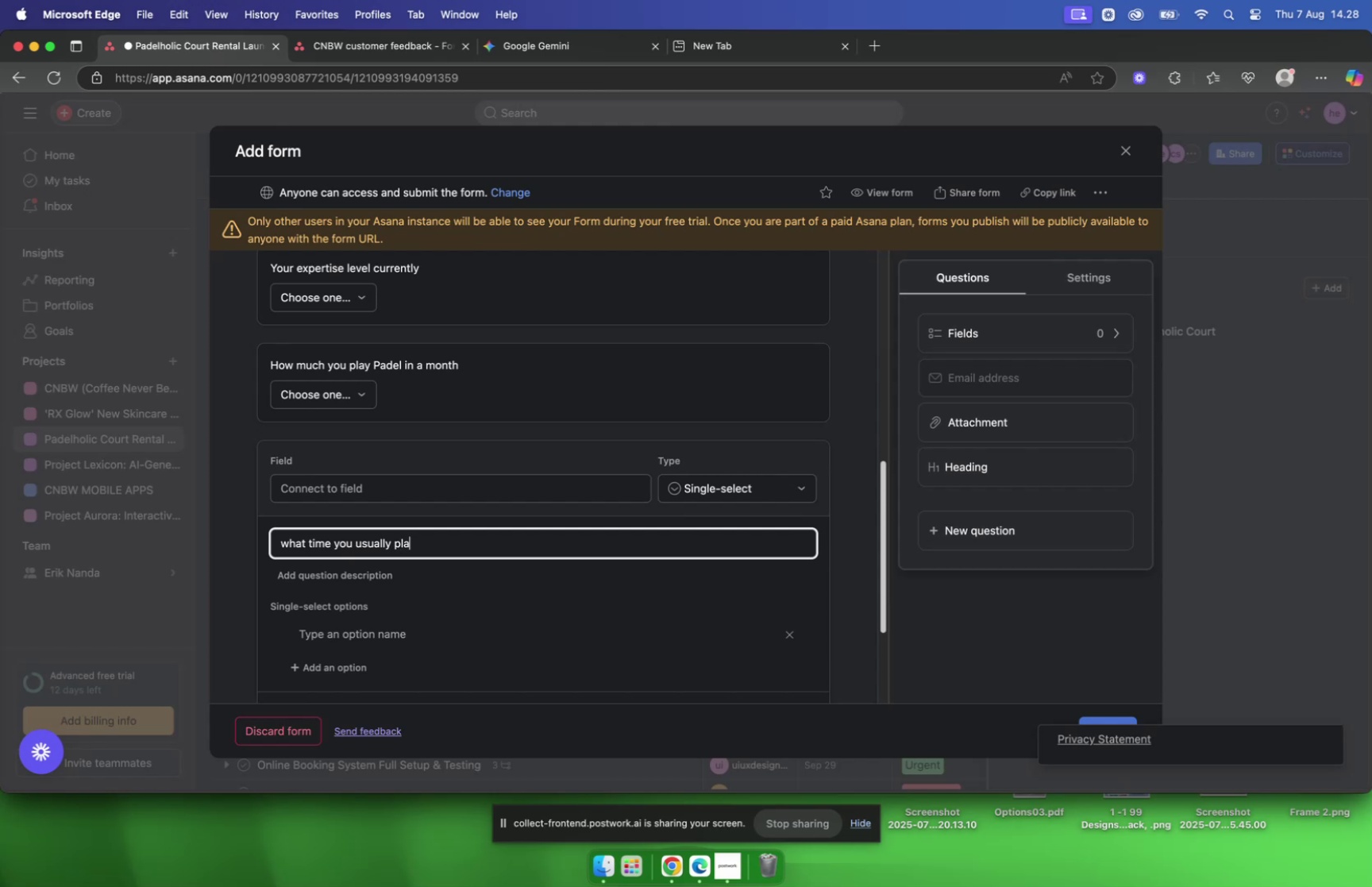 
type(ying )
 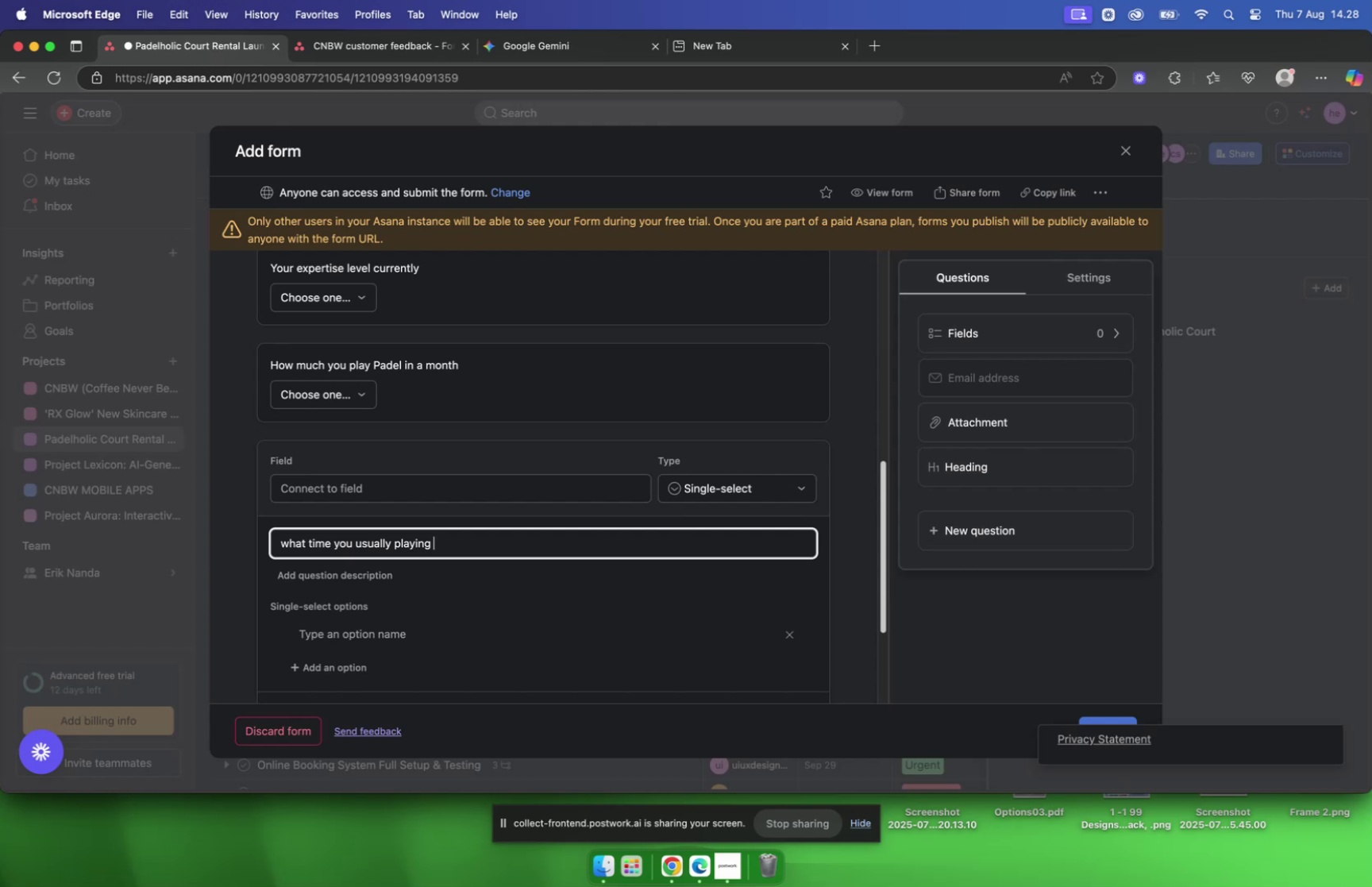 
type(padel?)
 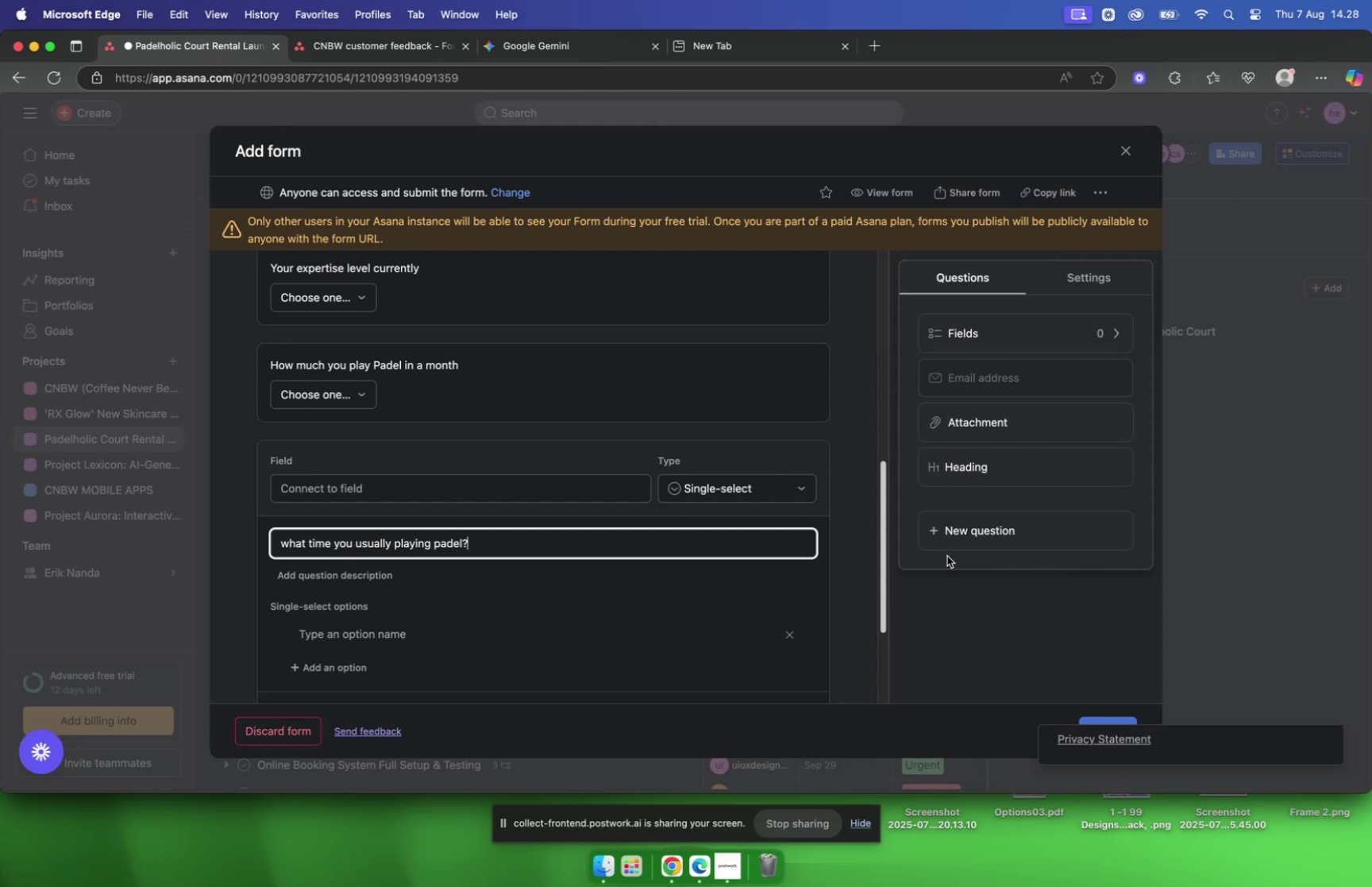 
wait(9.37)
 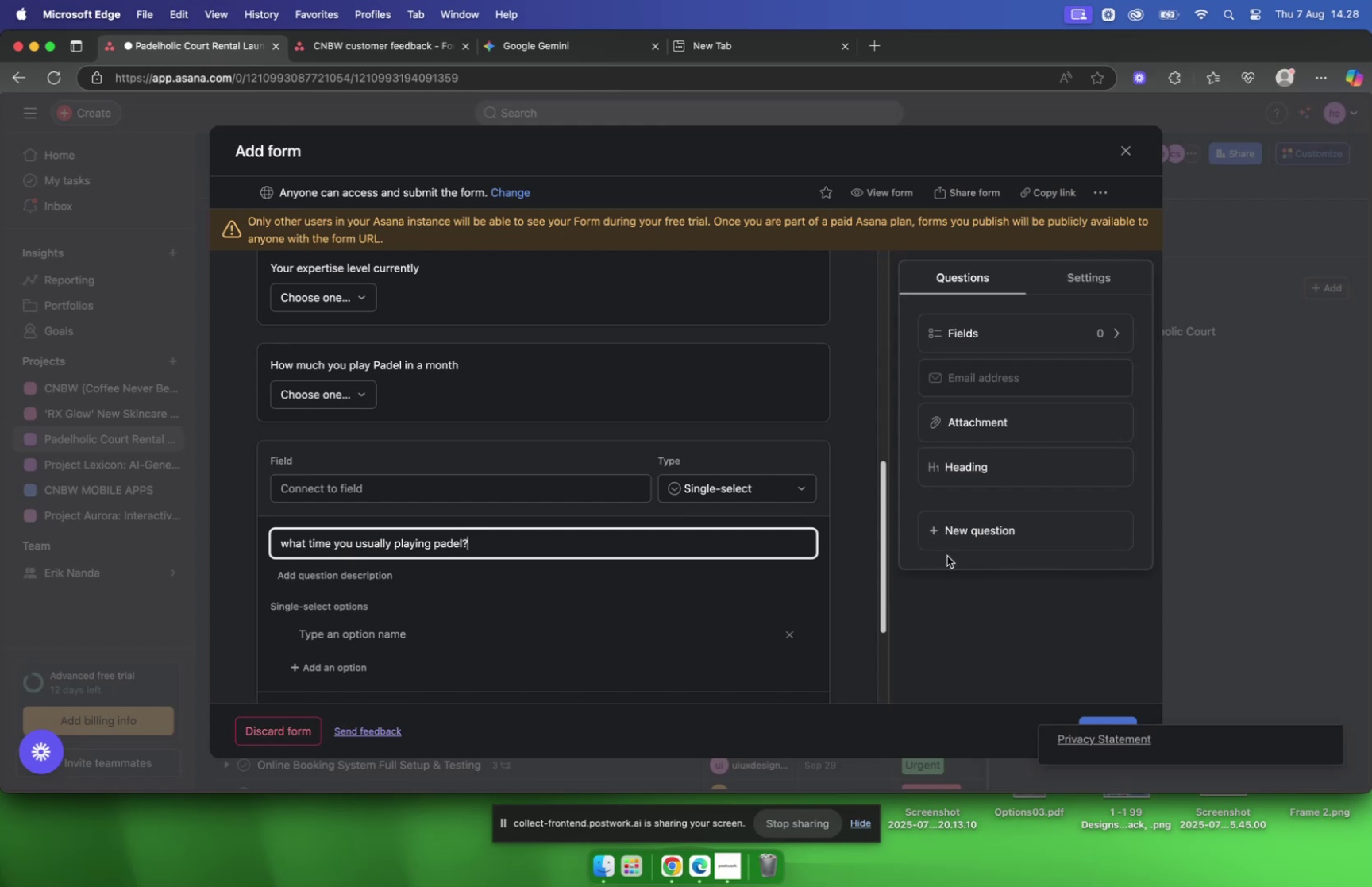 
scroll: coordinate [468, 571], scroll_direction: down, amount: 2.0
 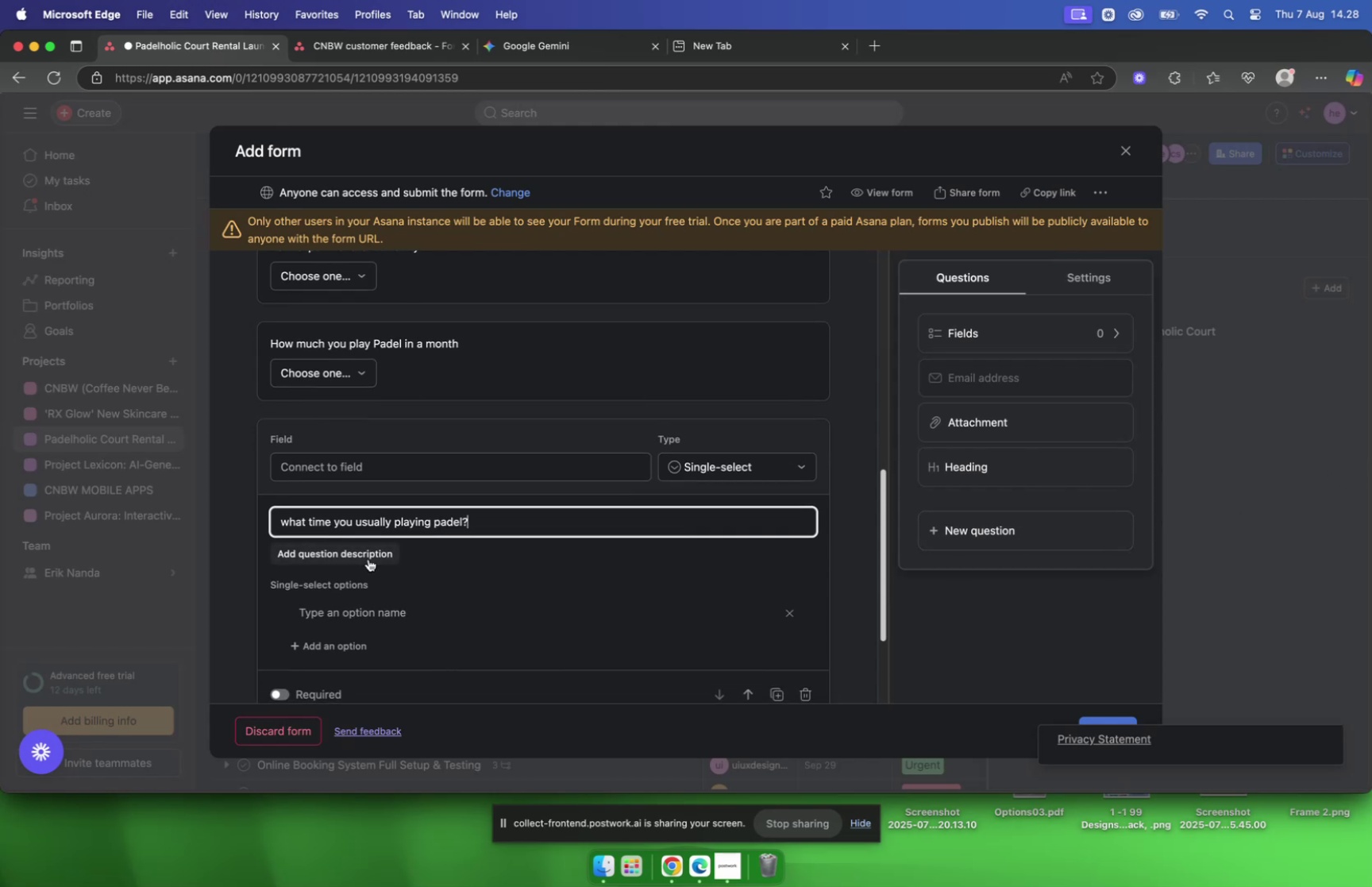 
wait(6.48)
 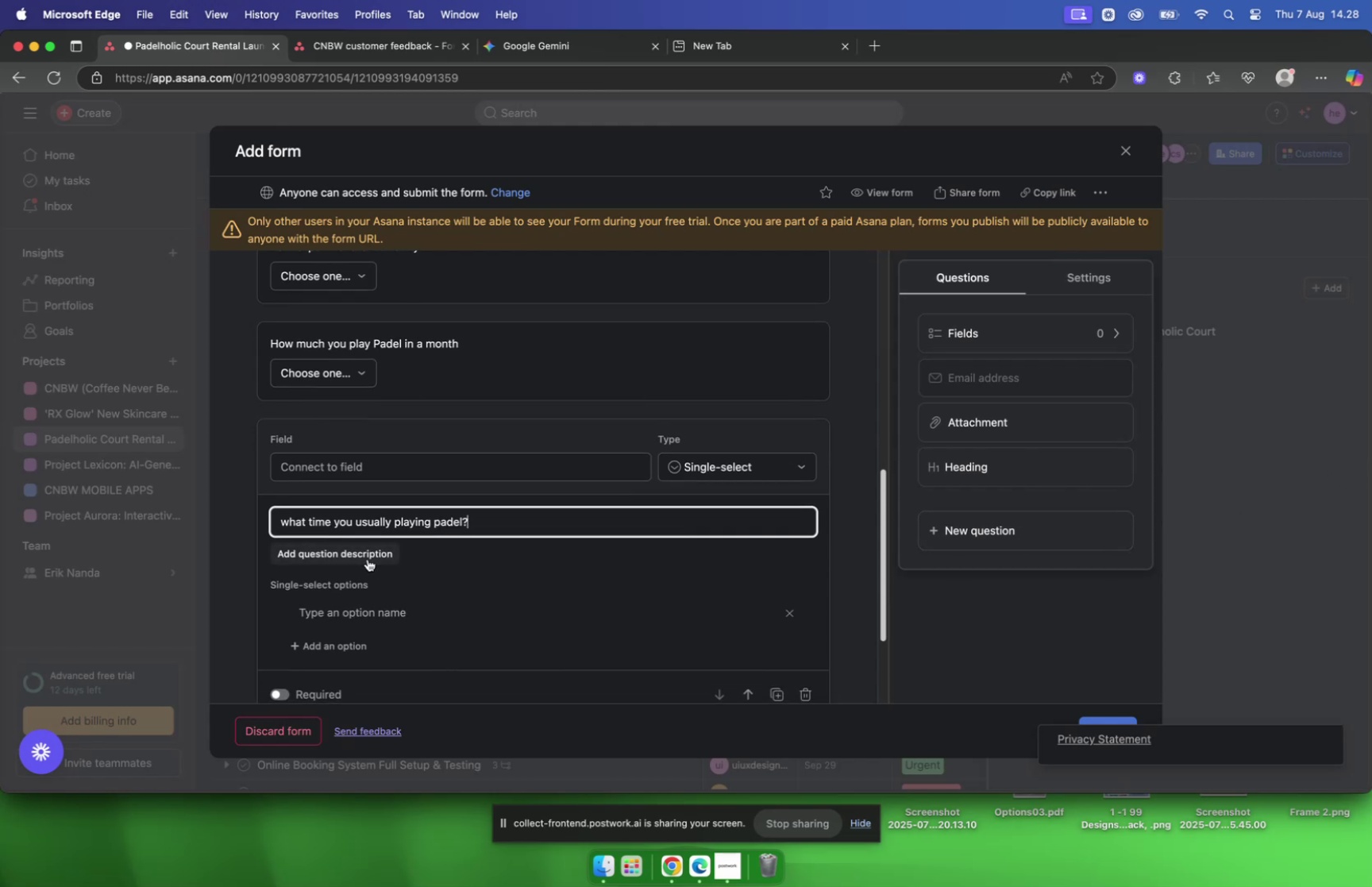 
left_click([373, 617])
 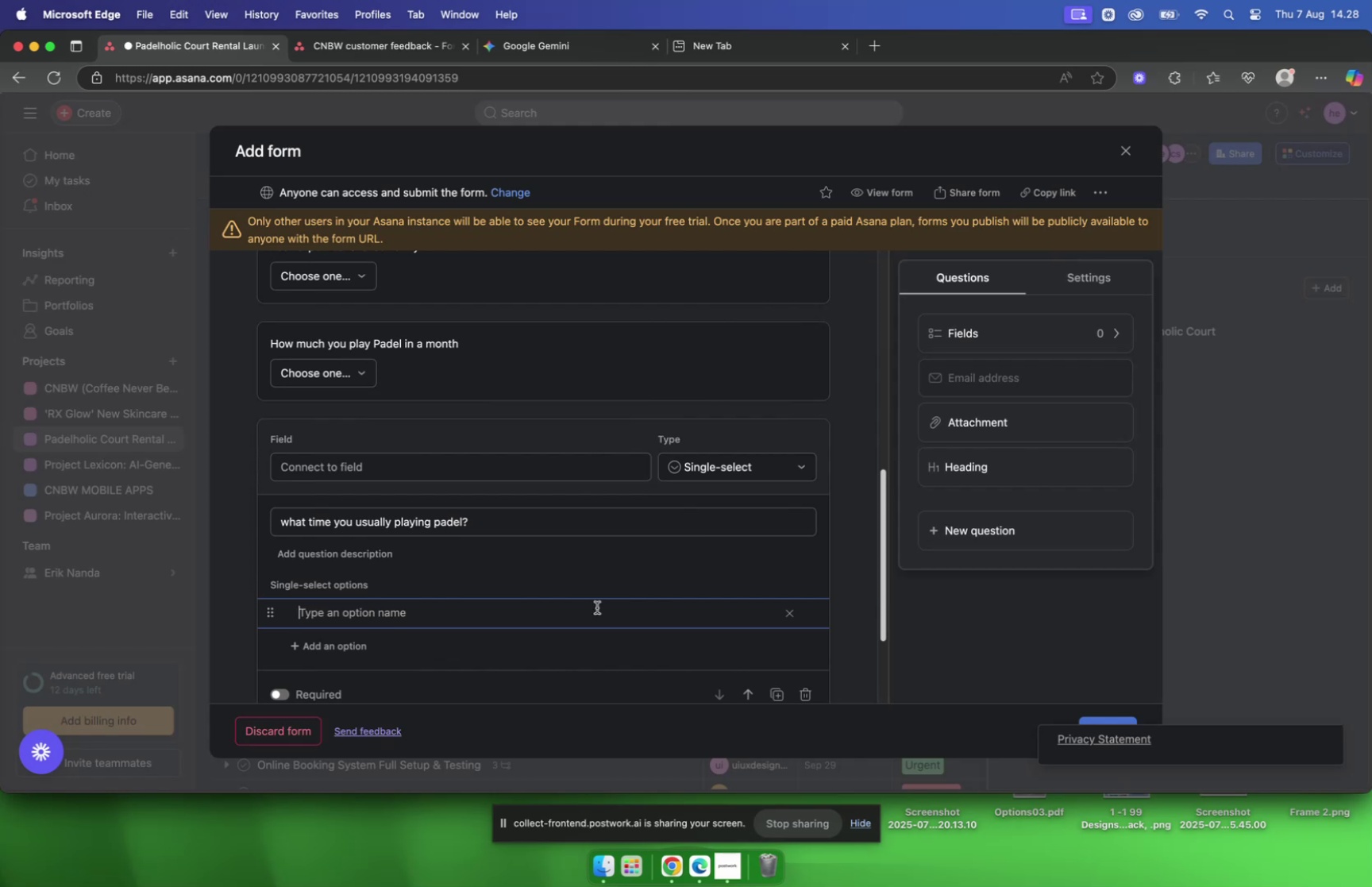 
type(every morning)
 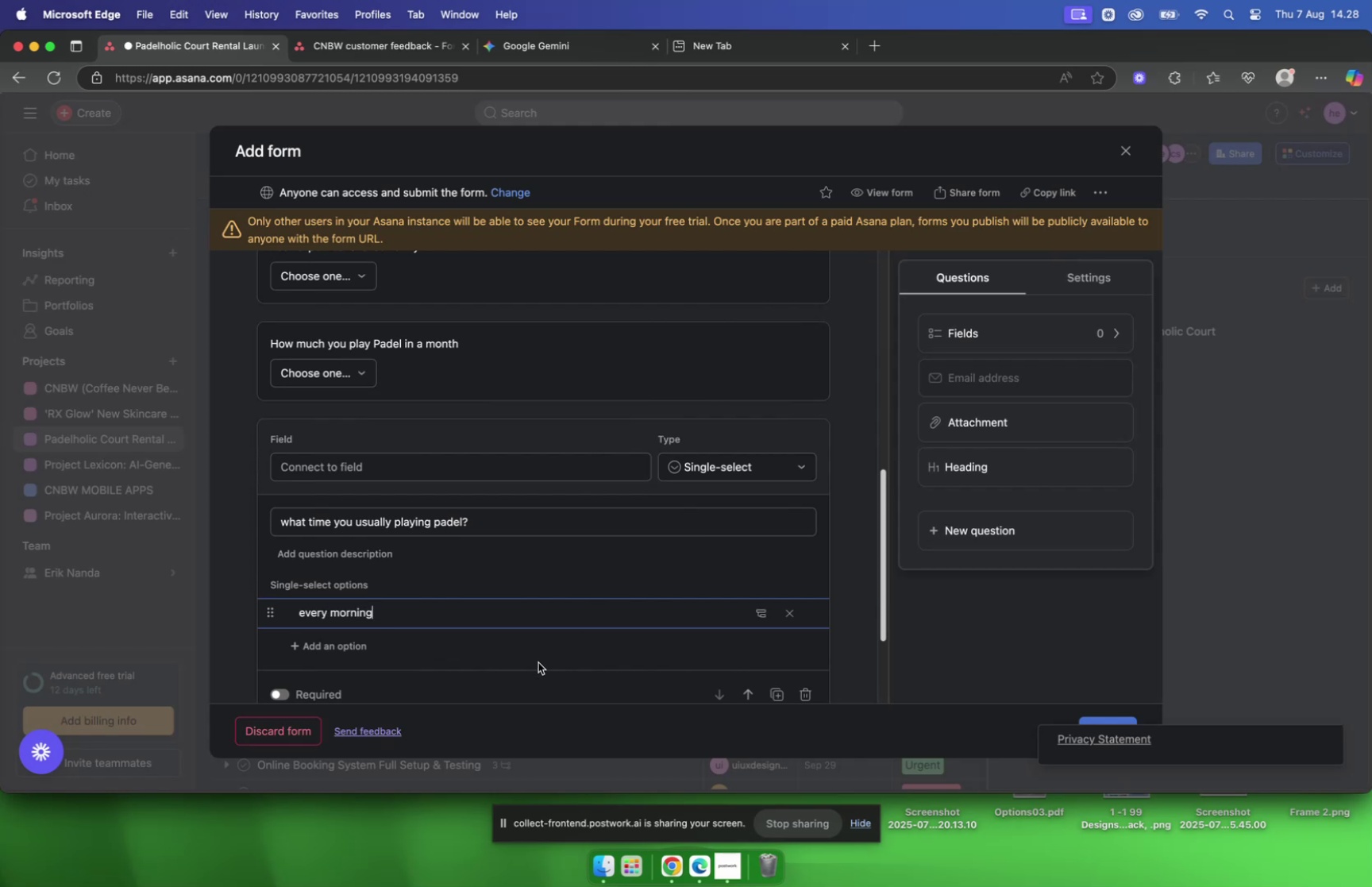 
left_click([456, 650])
 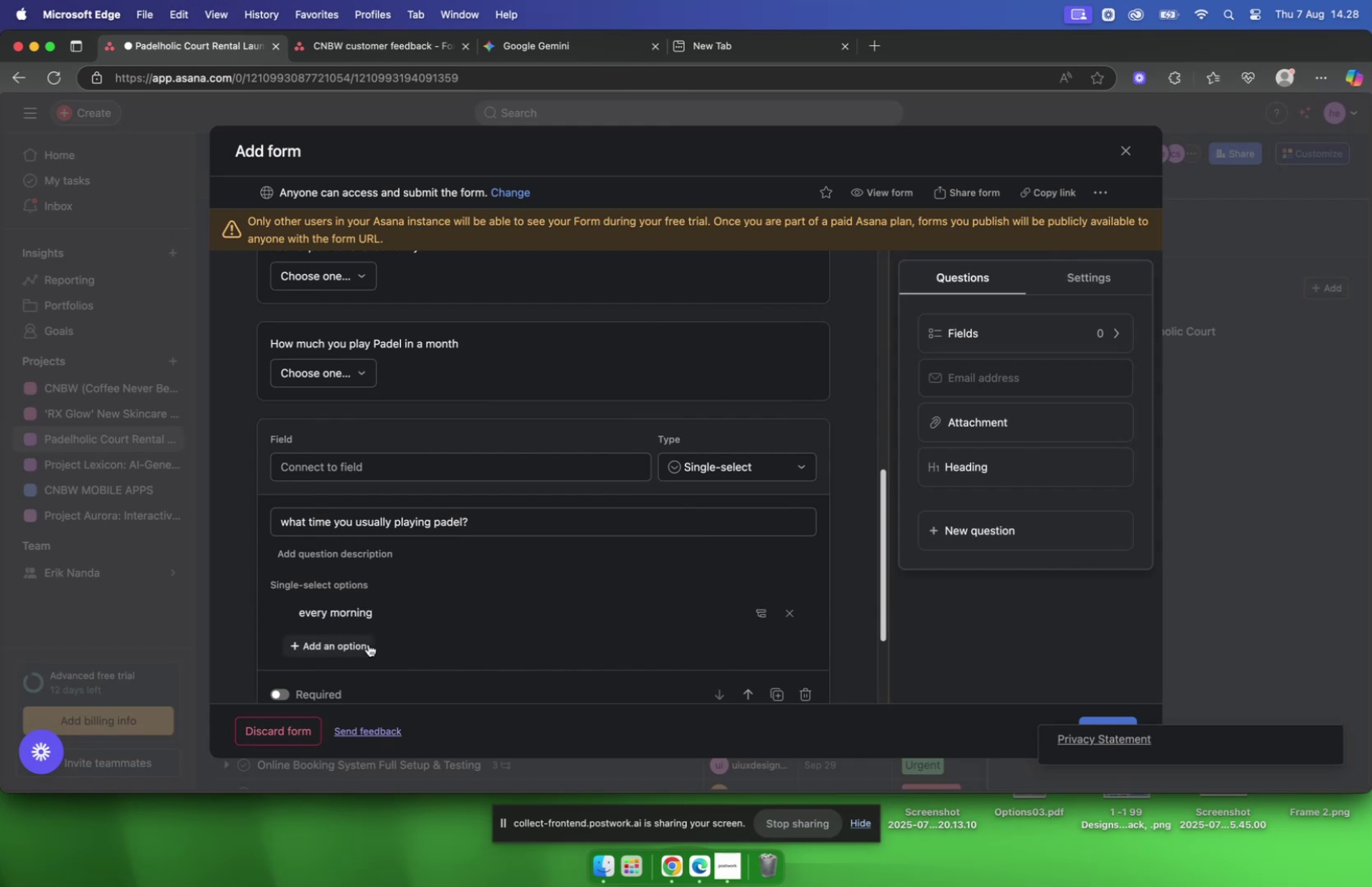 
left_click([368, 643])
 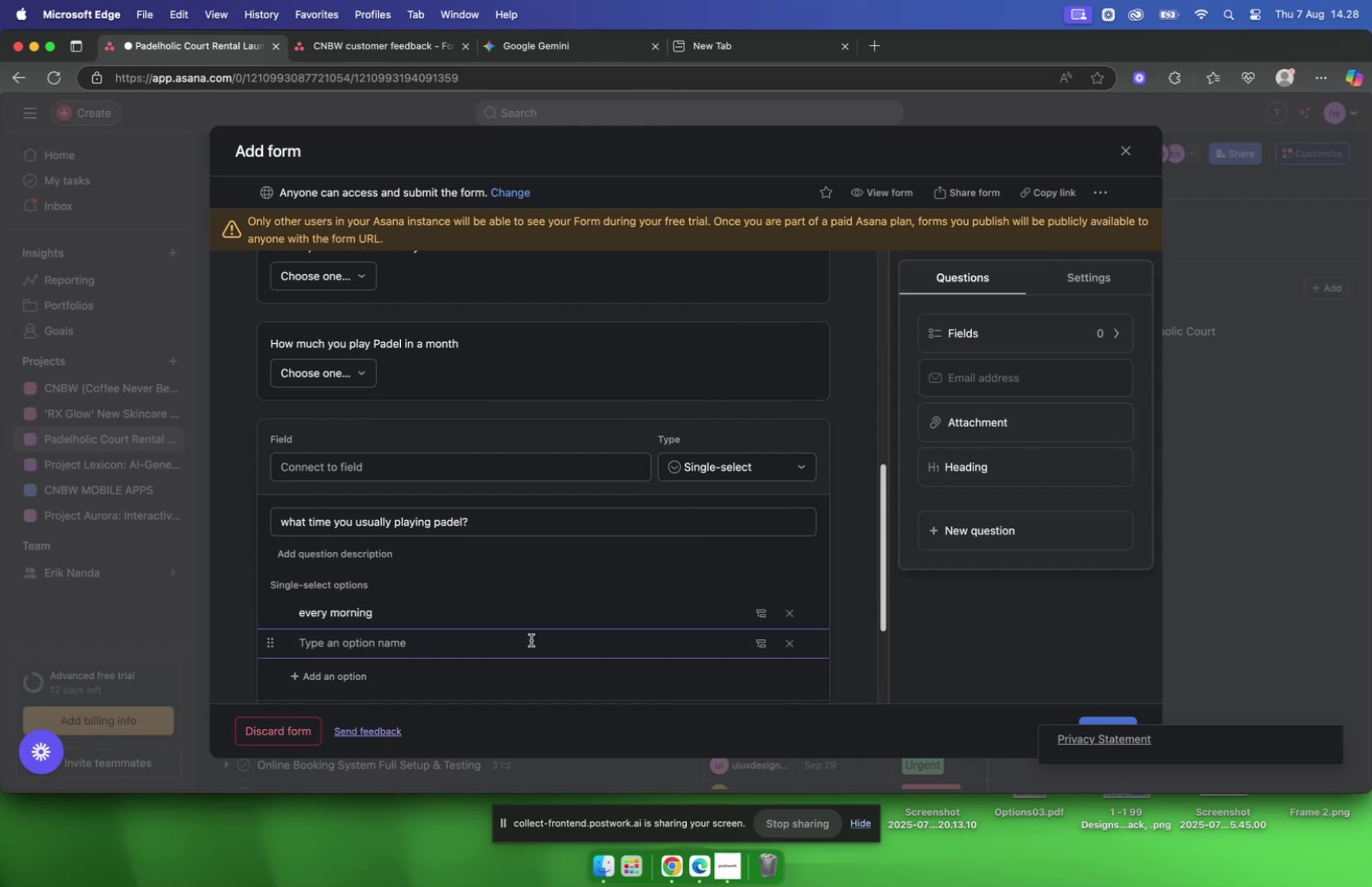 
type(ever)
key(Backspace)
key(Backspace)
key(Backspace)
key(Backspace)
type(in )
key(Backspace)
key(Backspace)
key(Backspace)
type(every after noon)
 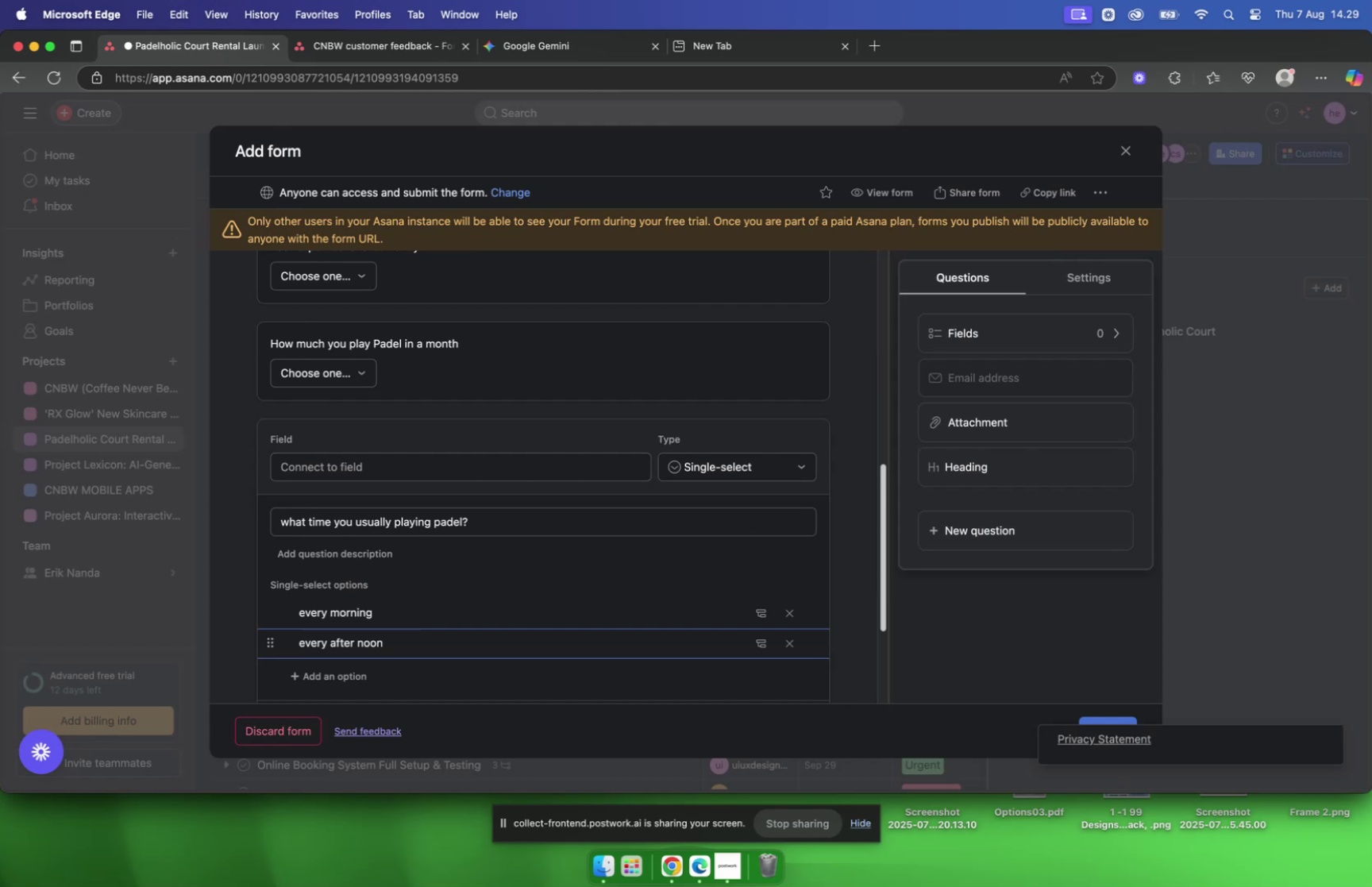 
key(ArrowLeft)
 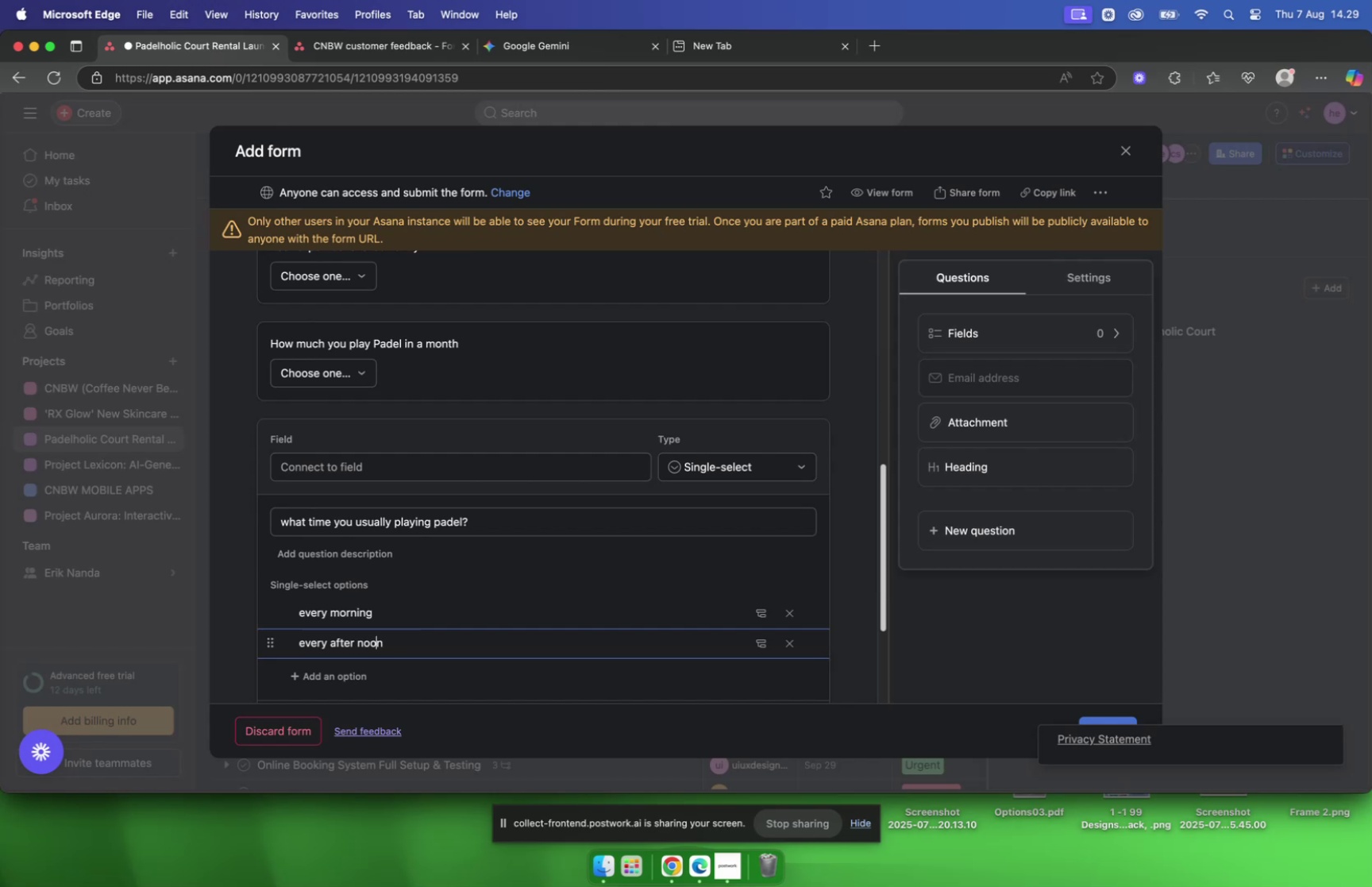 
key(ArrowLeft)
 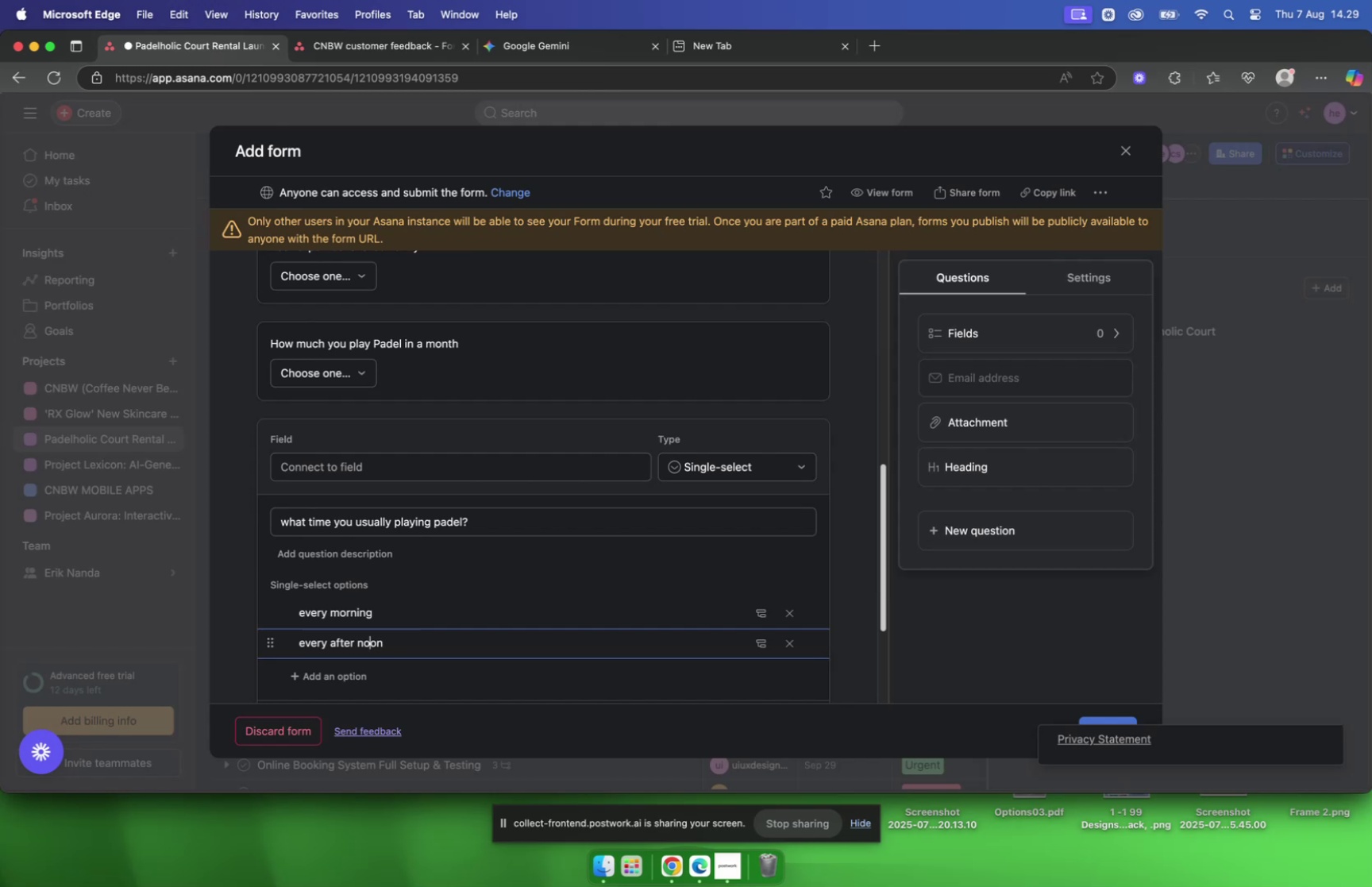 
key(ArrowLeft)
 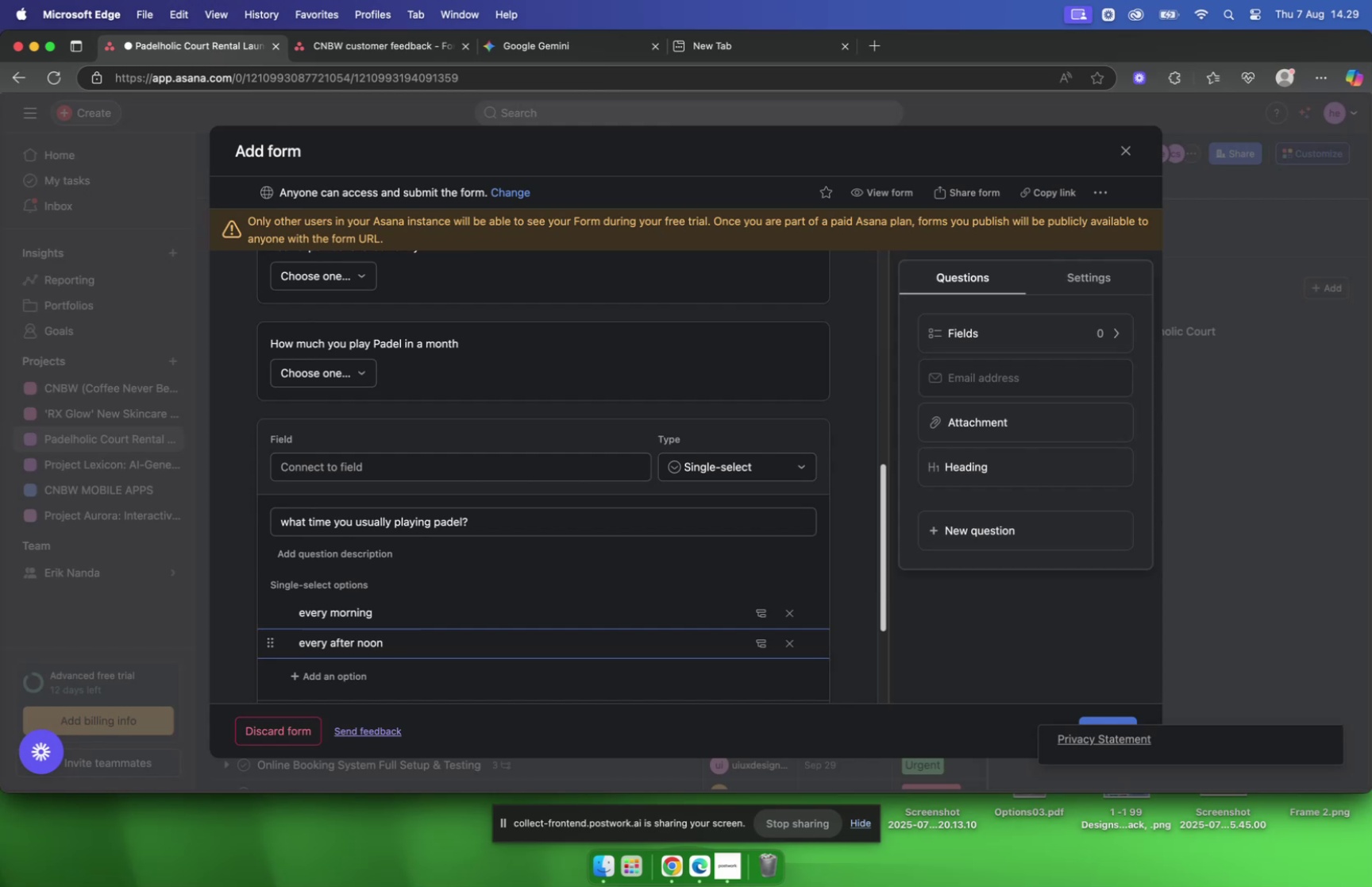 
key(ArrowLeft)
 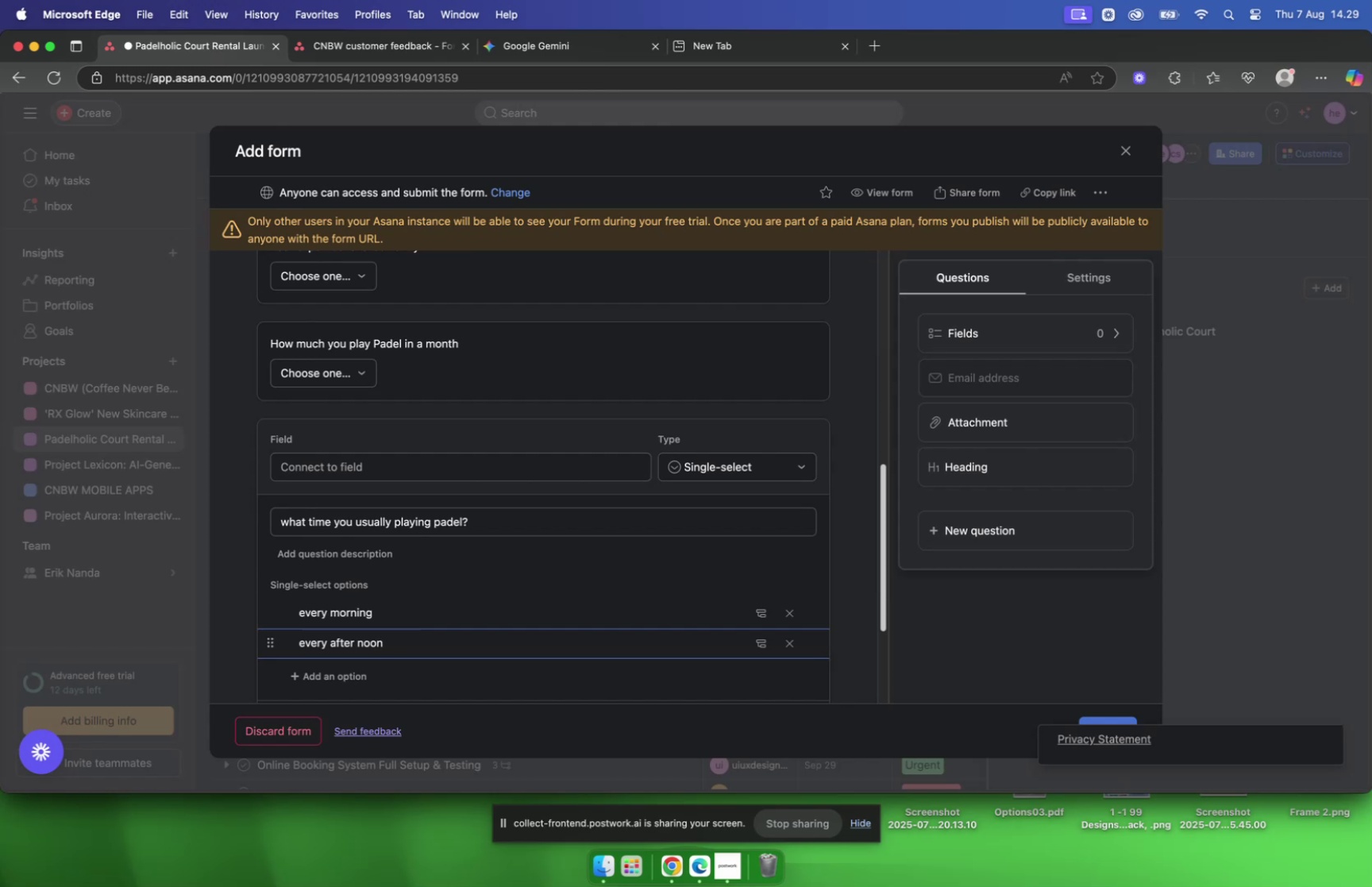 
key(Backspace)
 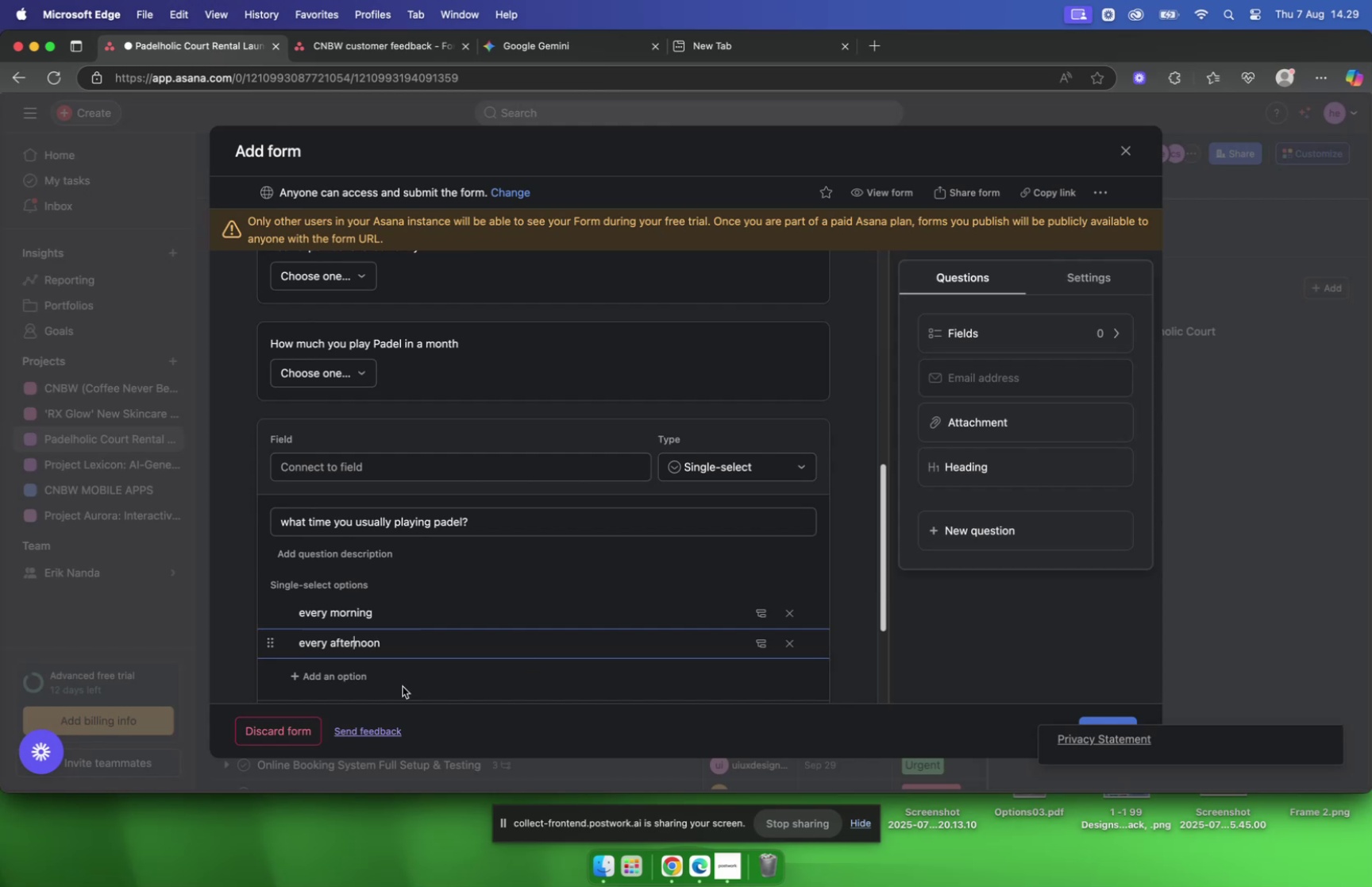 
left_click([380, 677])
 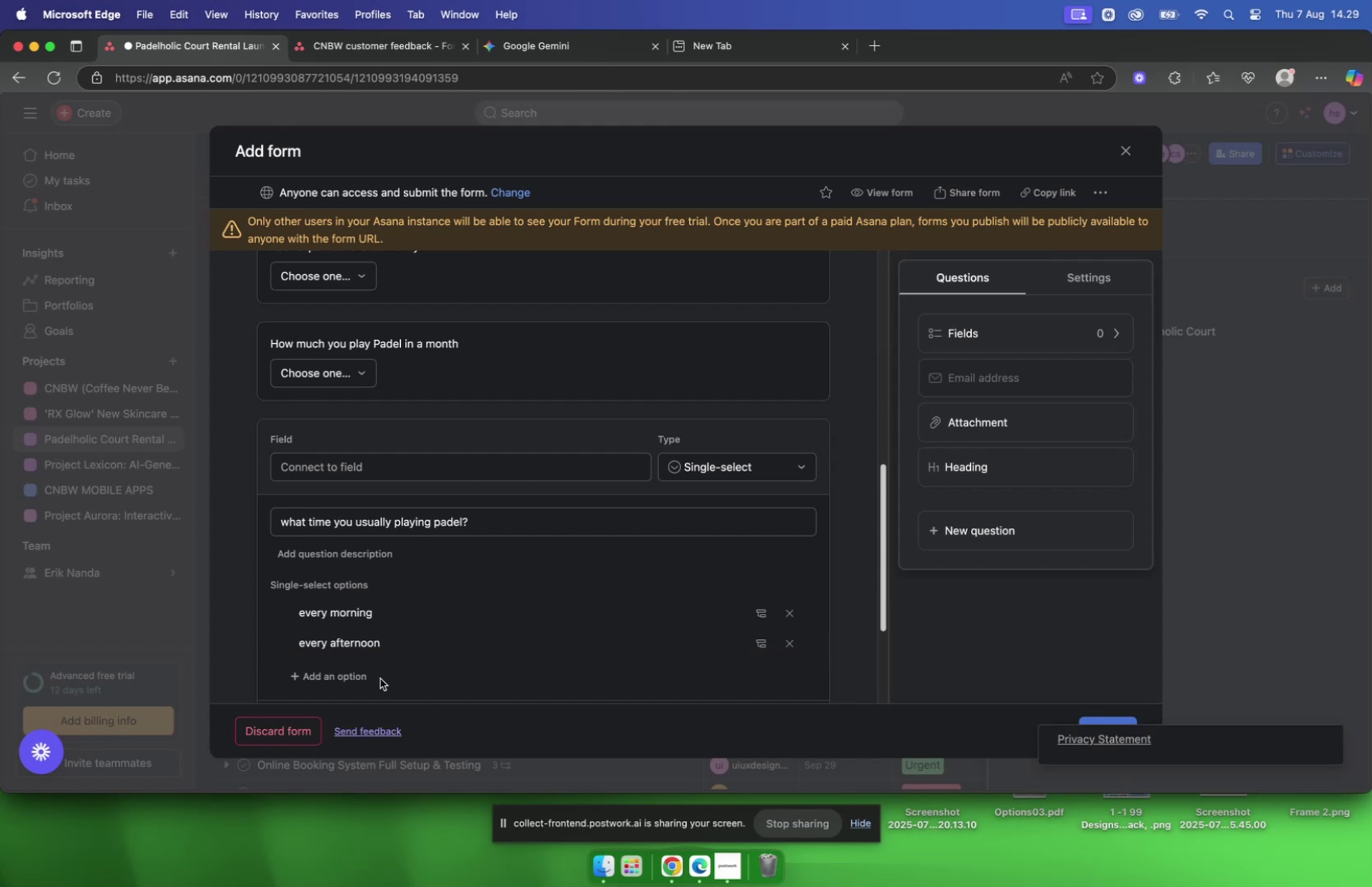 
left_click([341, 665])
 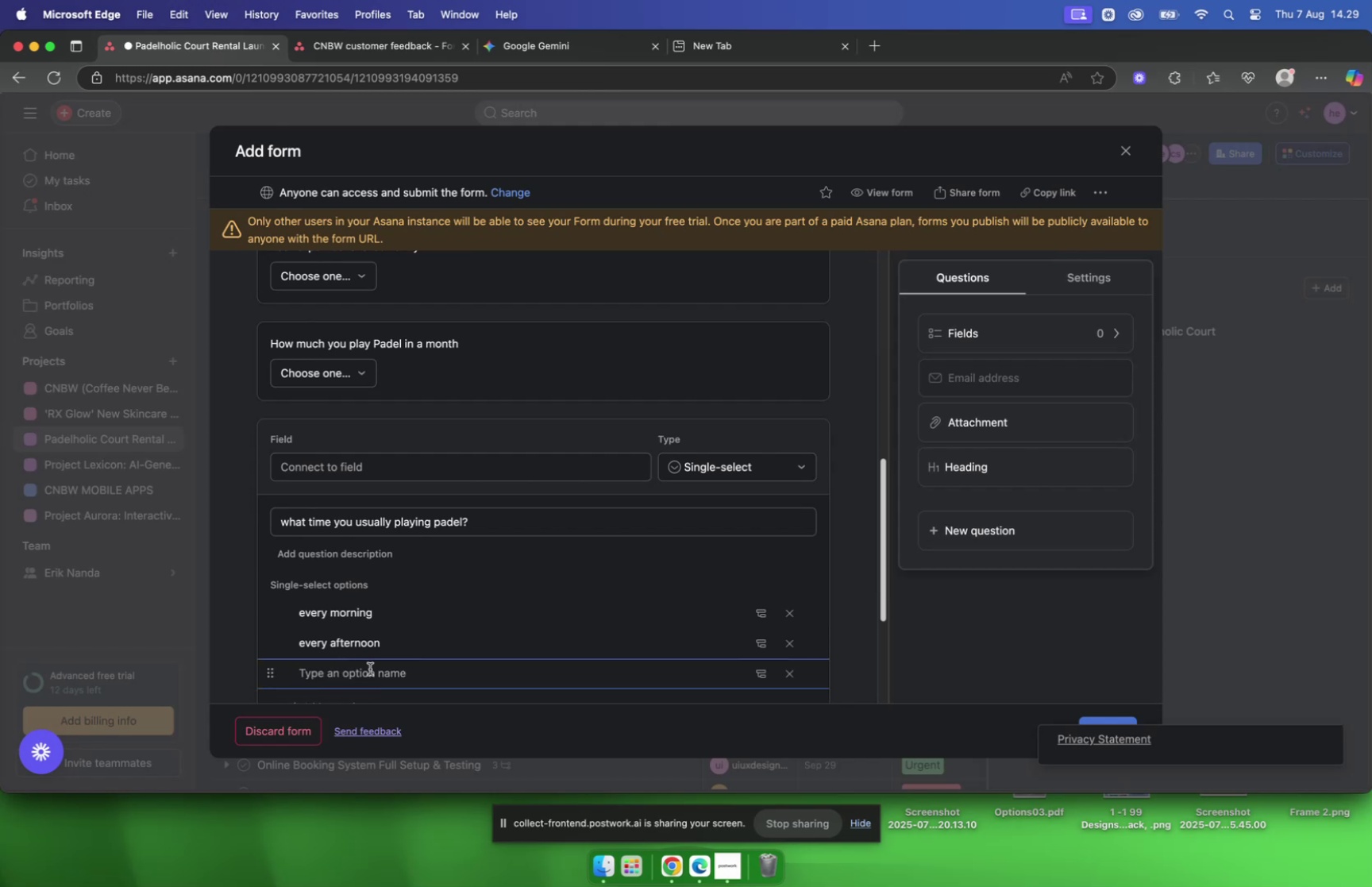 
type(every night)
 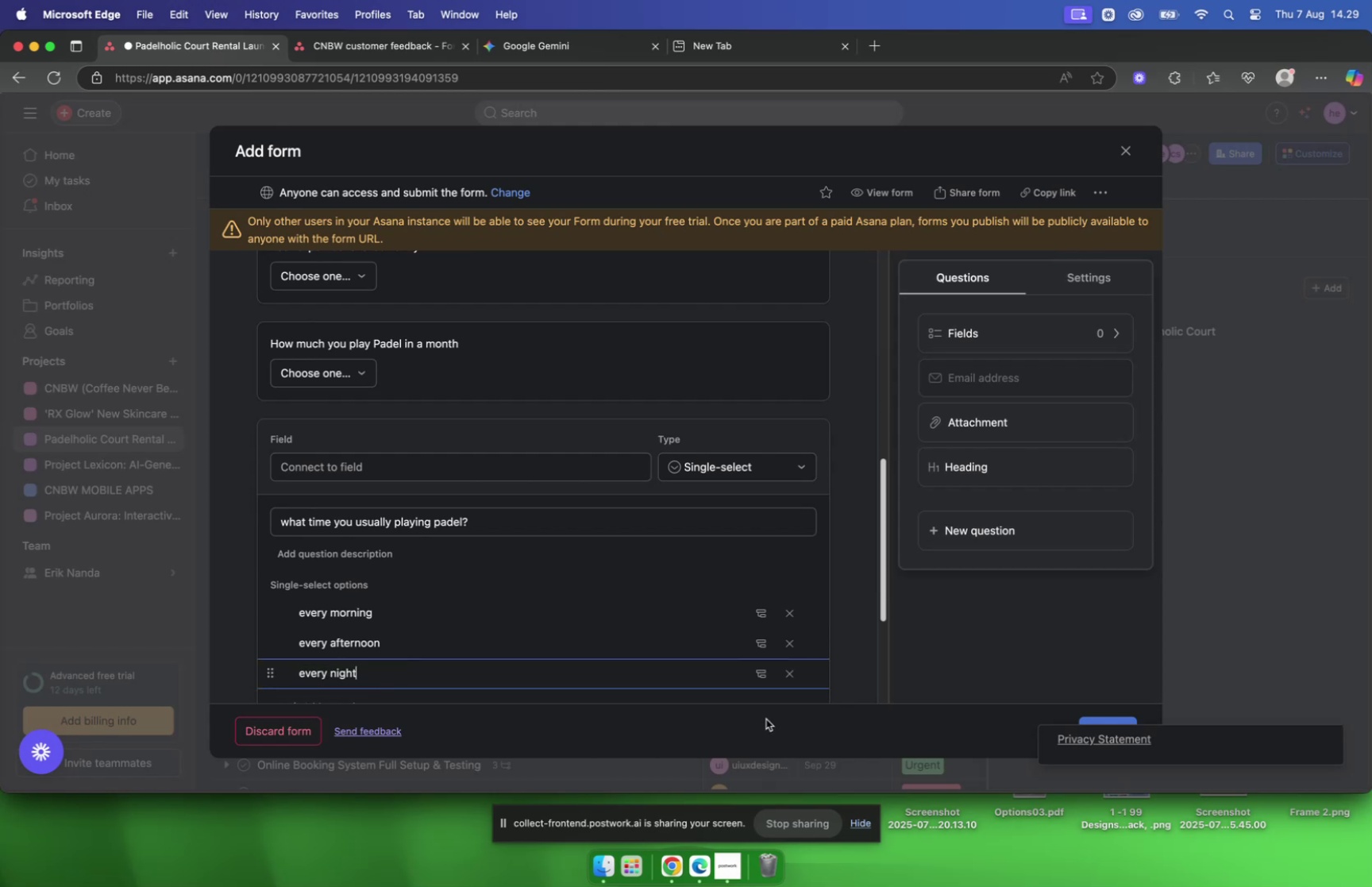 
scroll: coordinate [445, 631], scroll_direction: down, amount: 11.0
 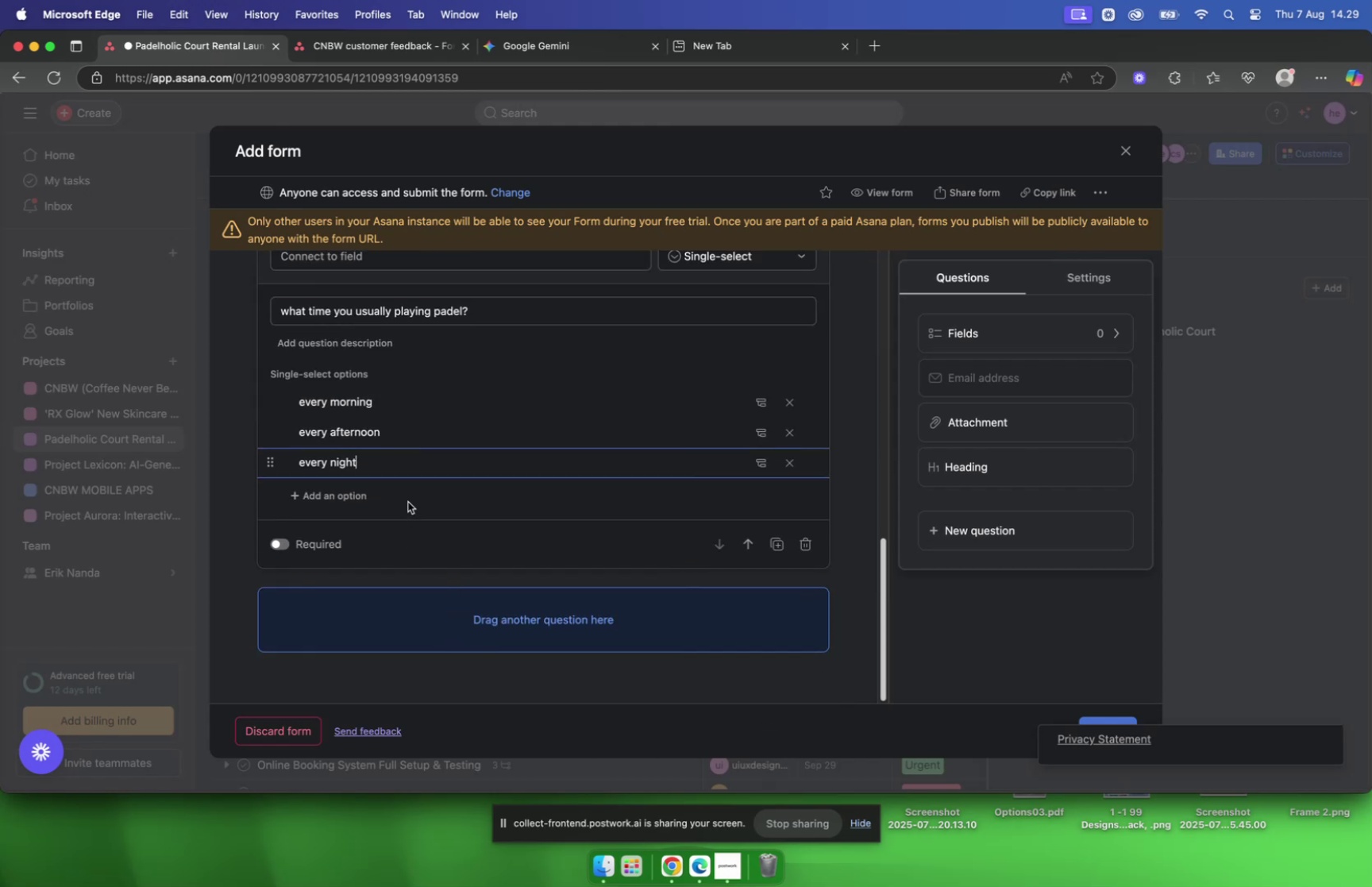 
left_click([408, 500])
 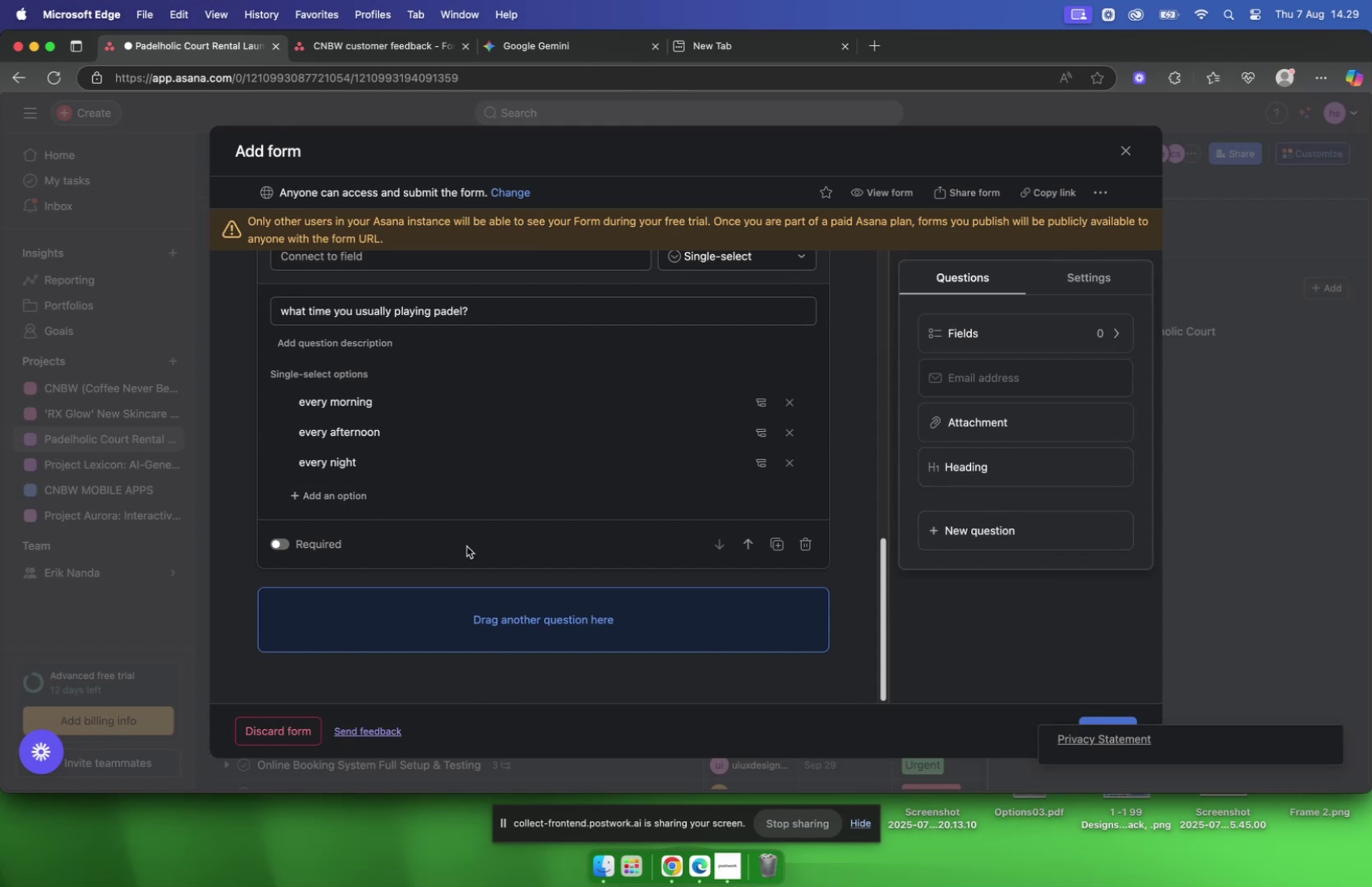 
wait(14.25)
 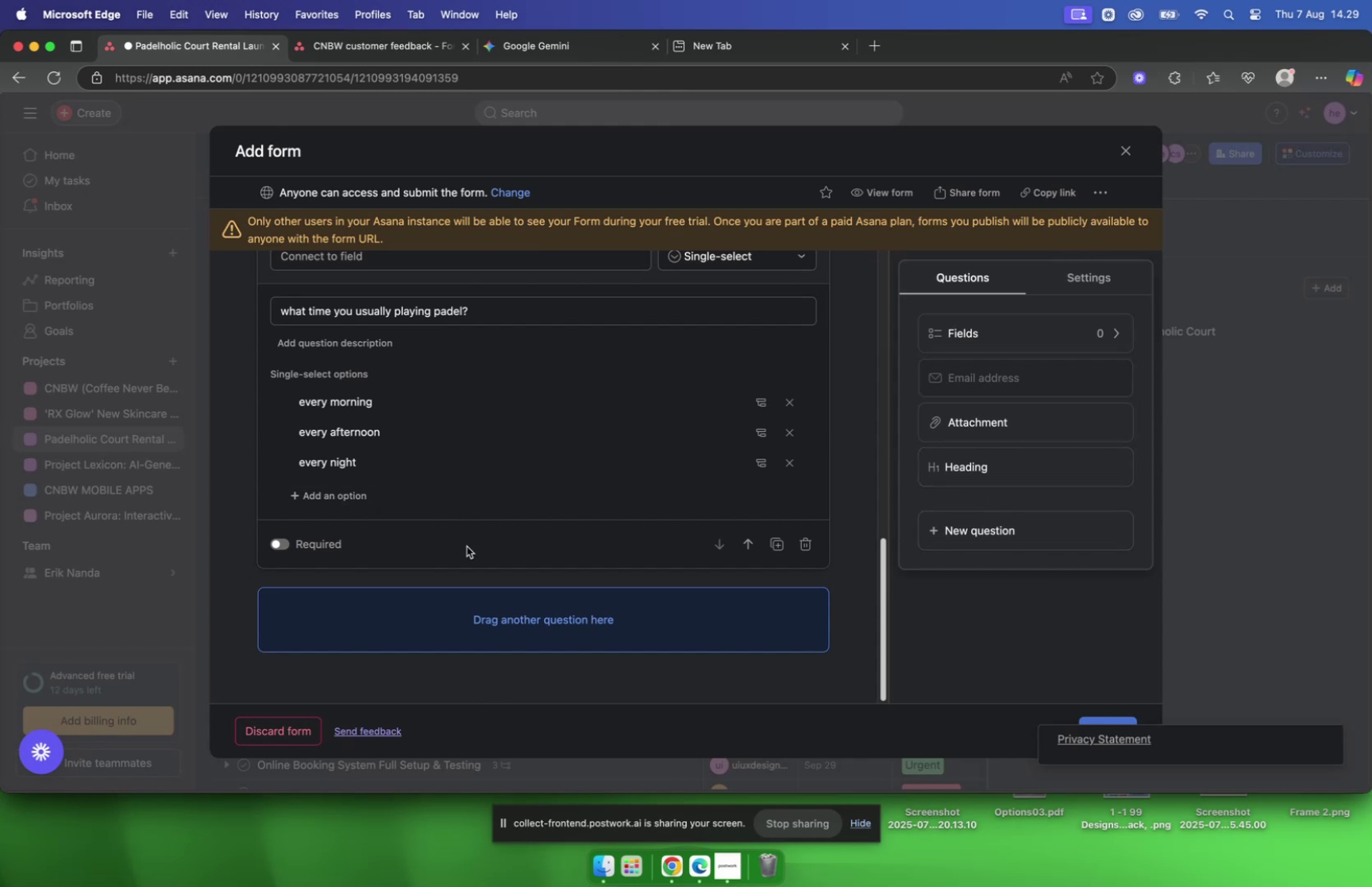 
left_click([1016, 530])
 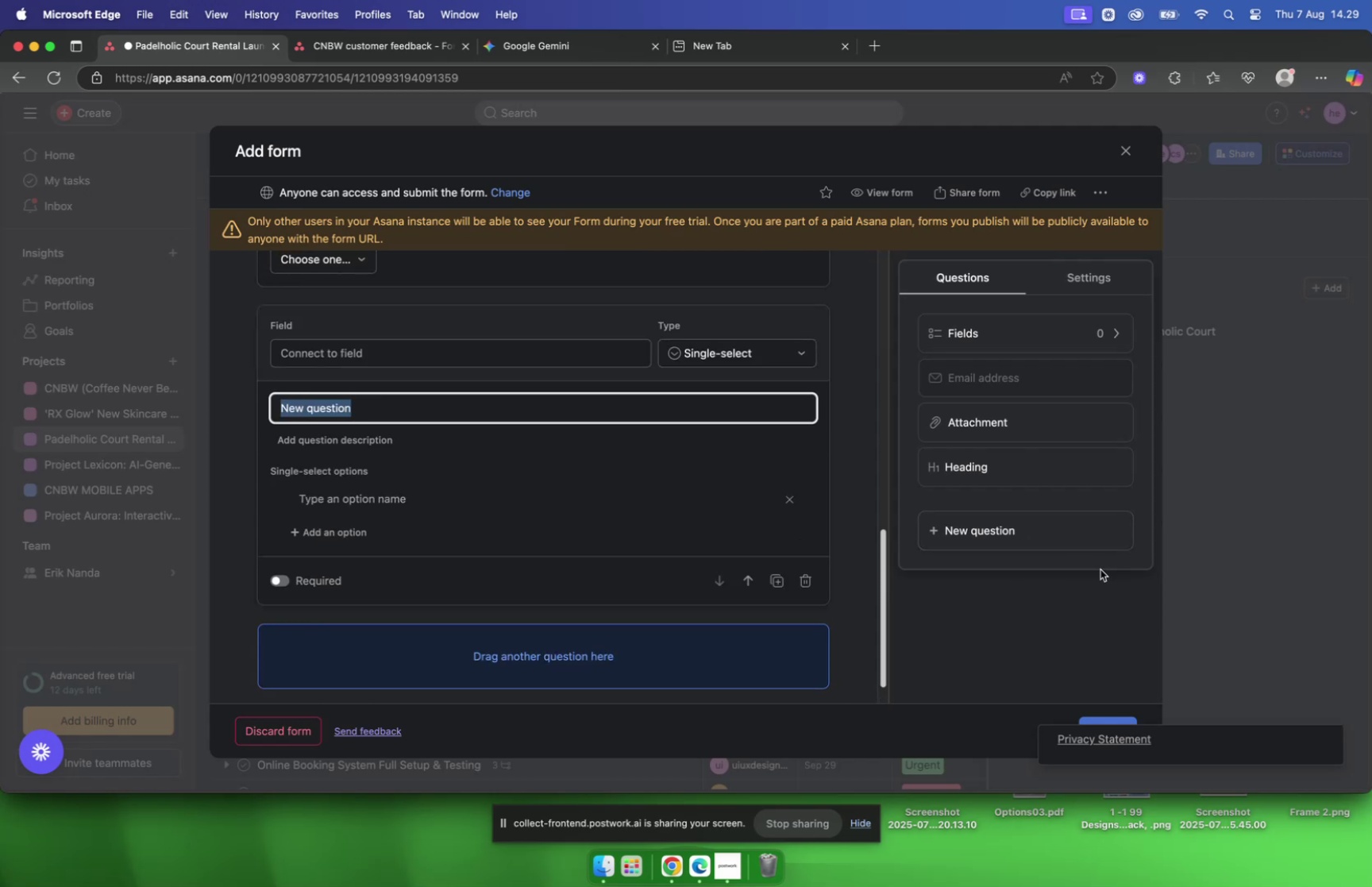 
type(are you student?)
 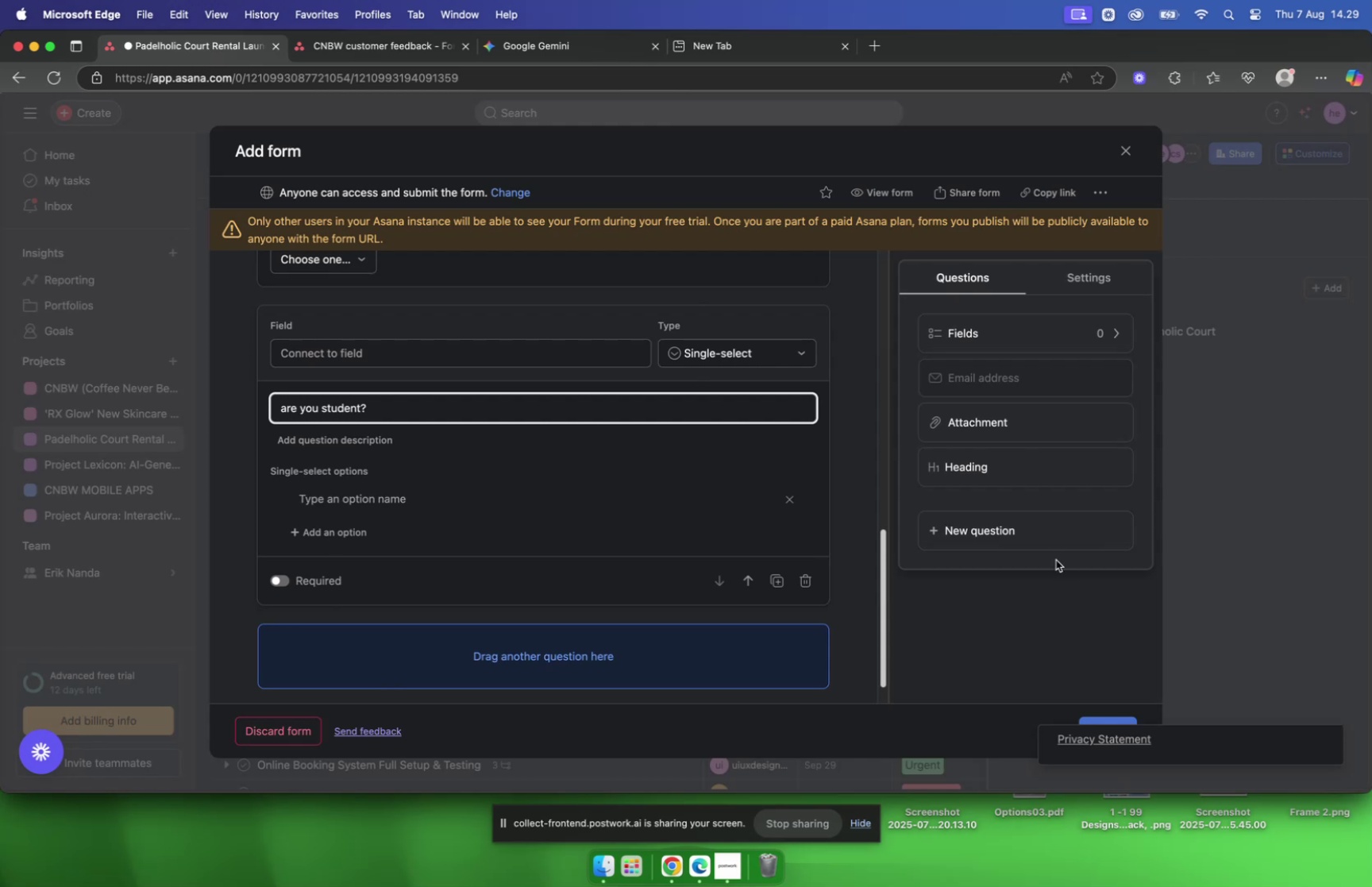 
left_click([699, 346])
 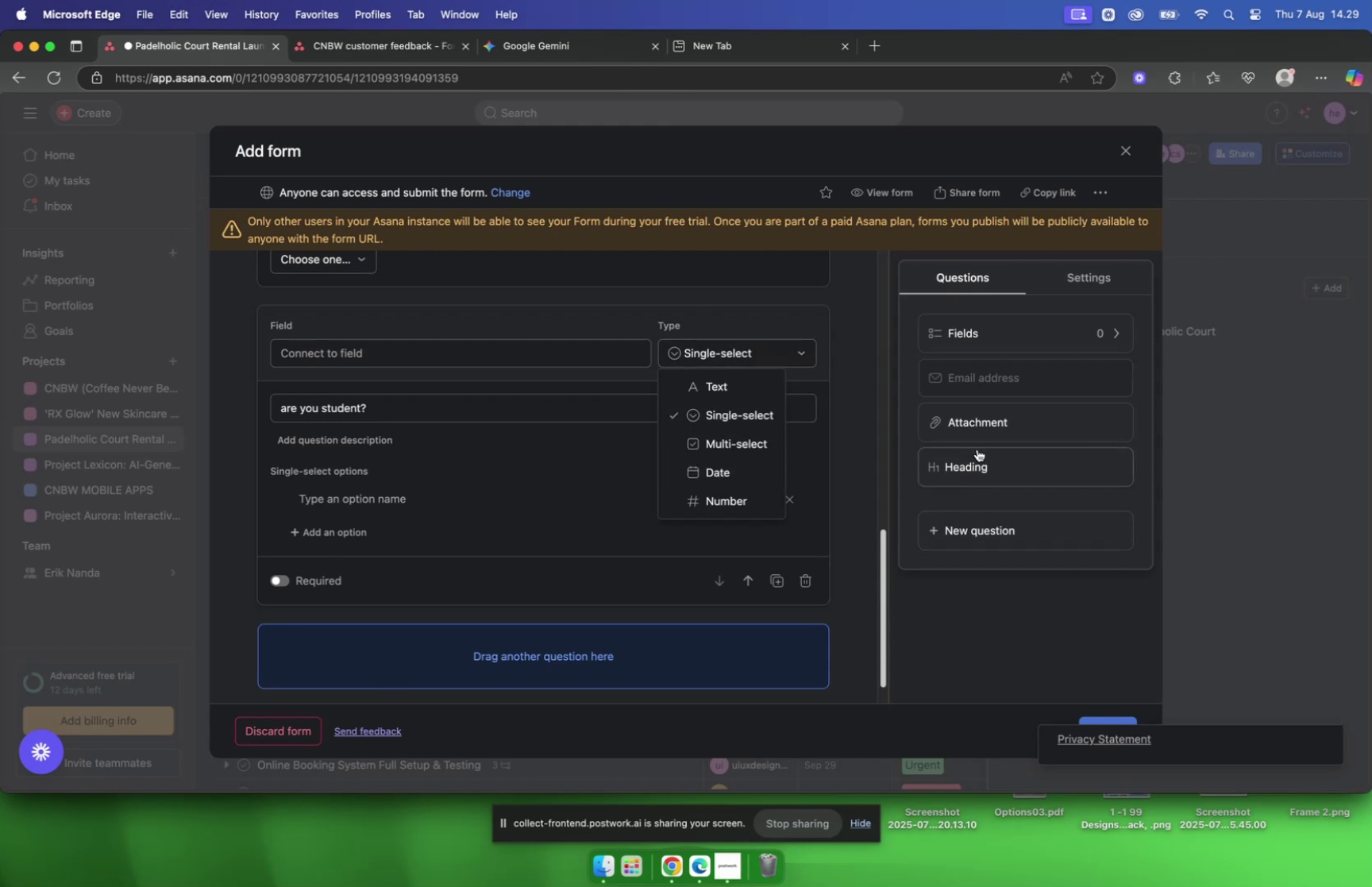 
left_click([981, 426])
 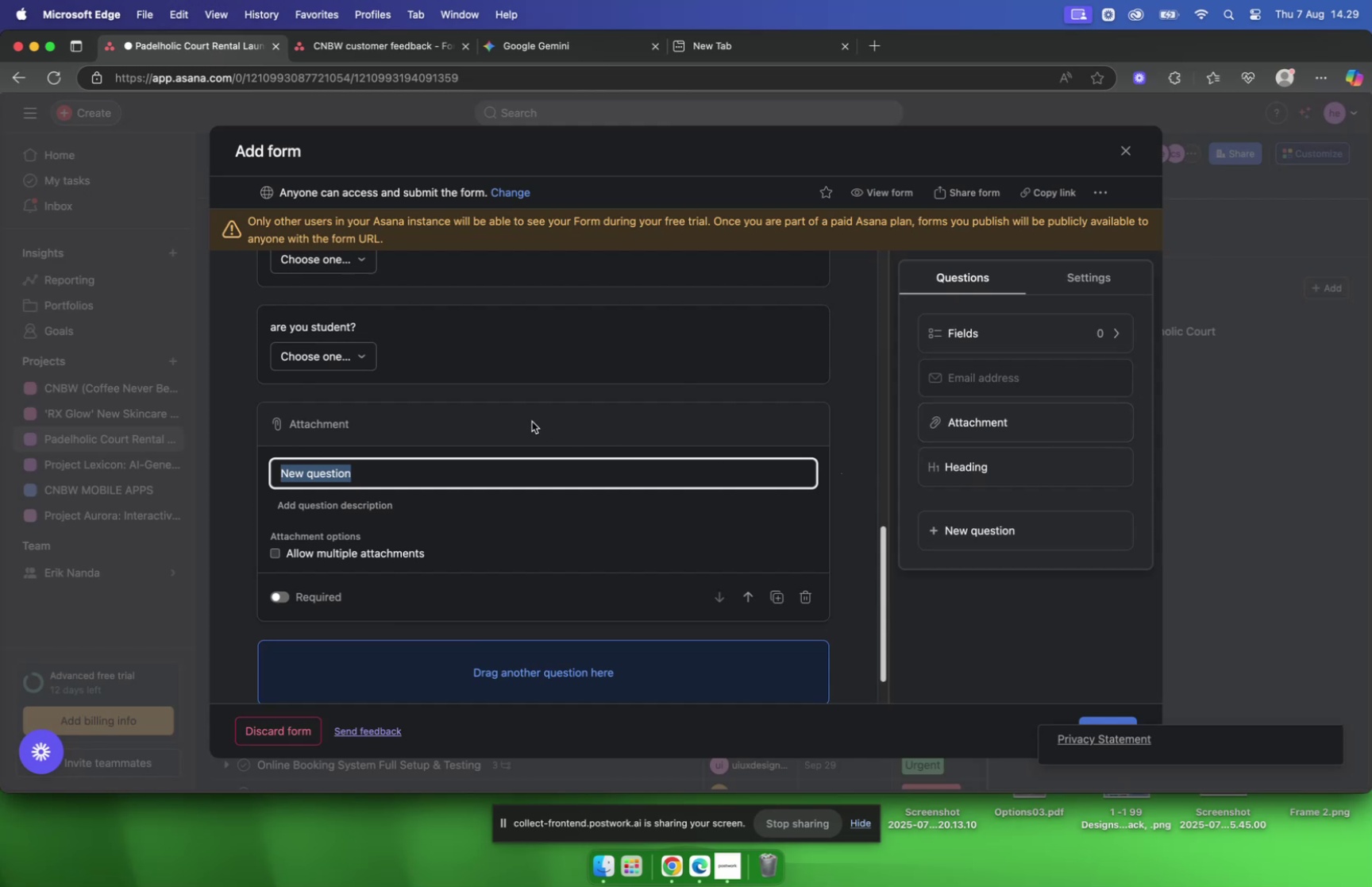 
mouse_move([765, 337])
 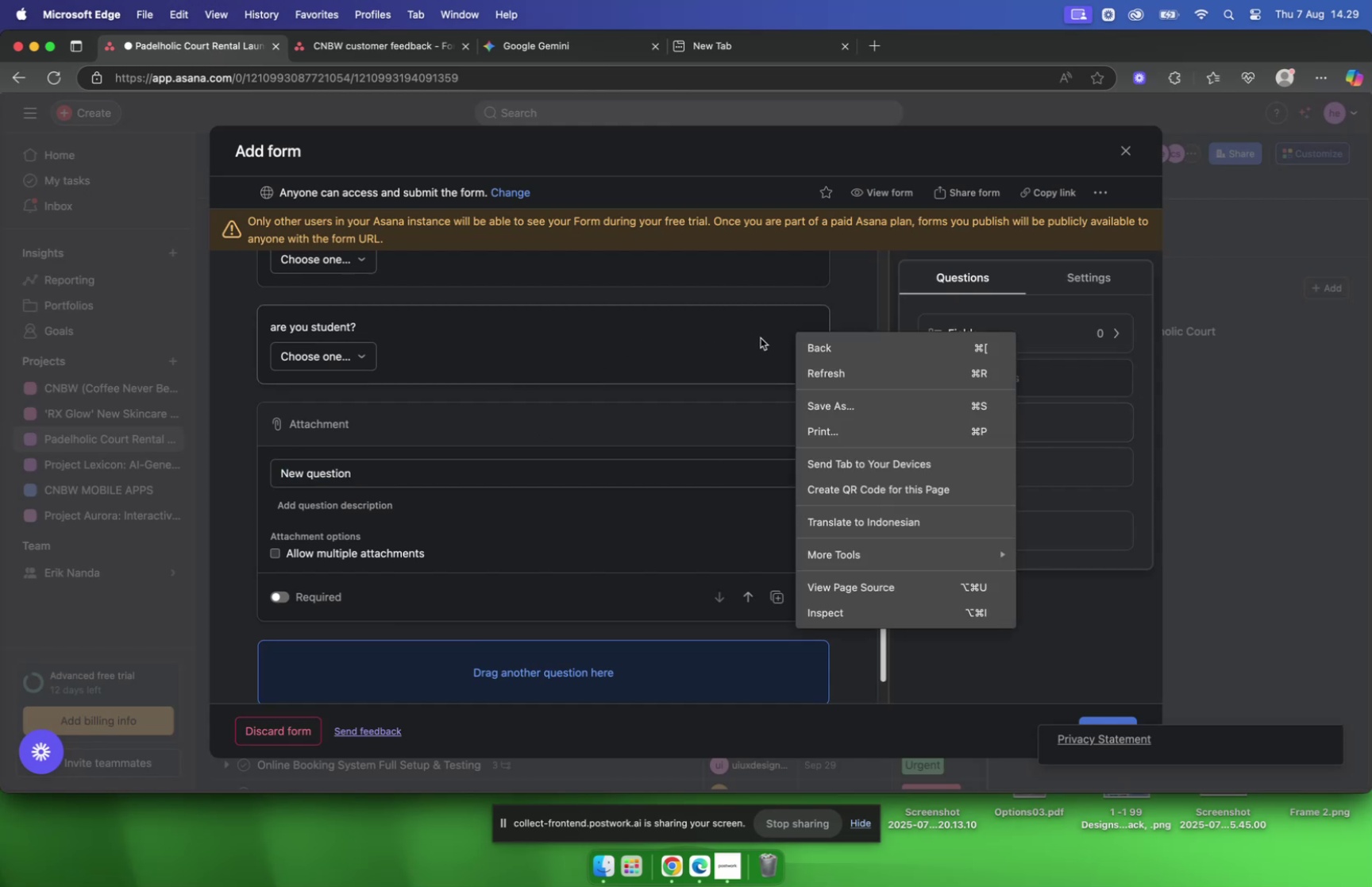 
left_click([761, 337])
 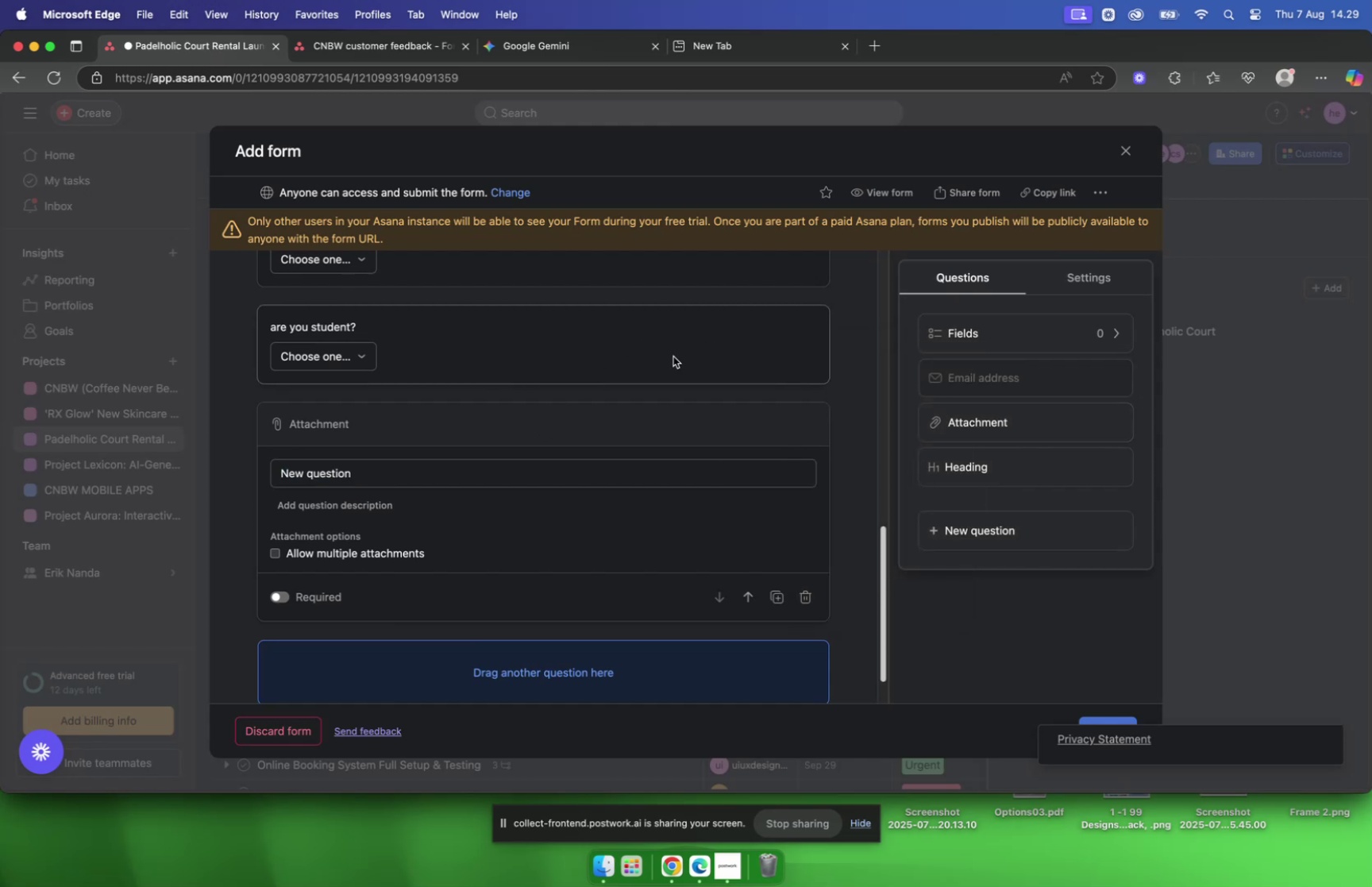 
left_click([673, 356])
 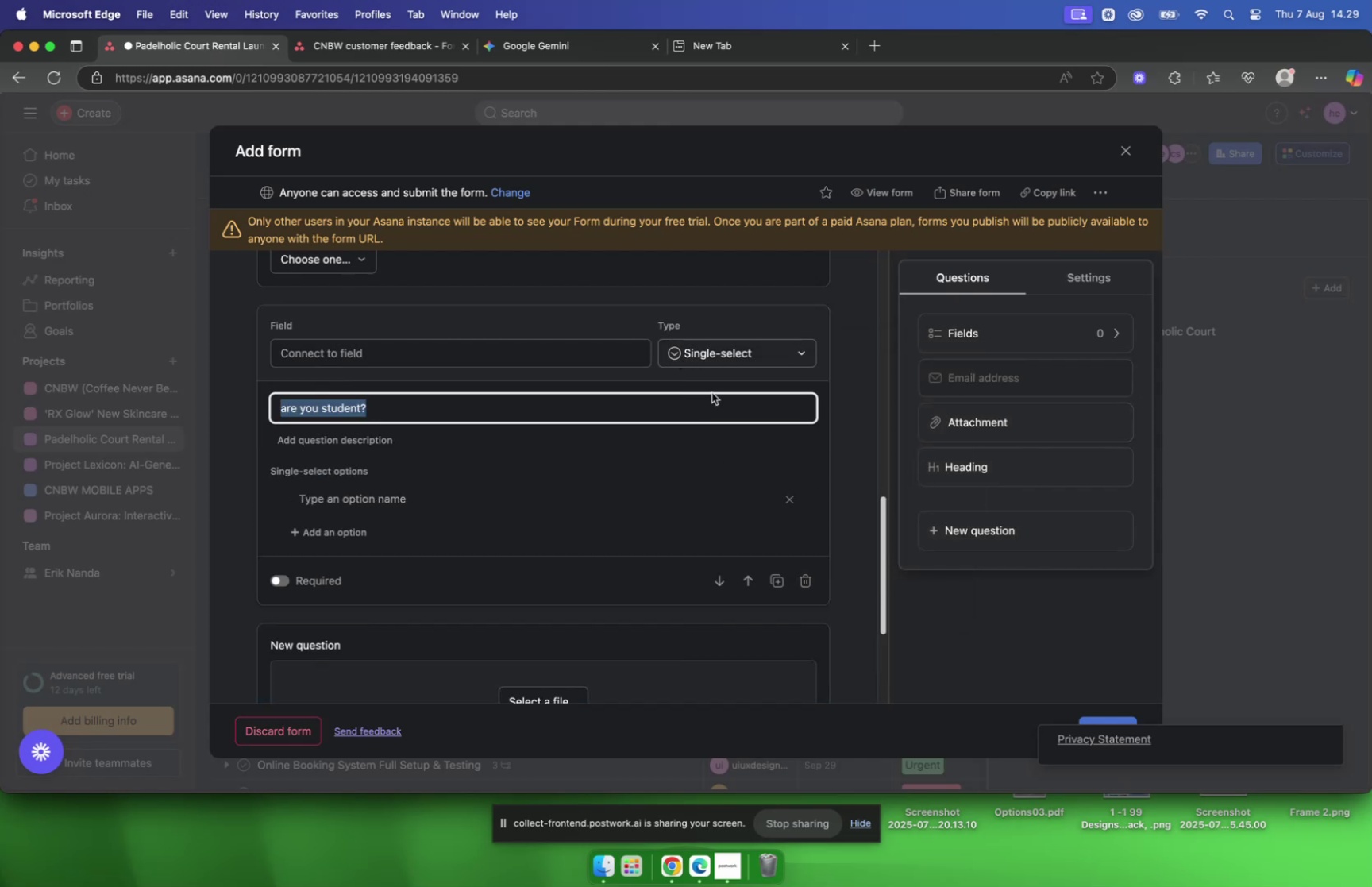 
left_click([803, 577])
 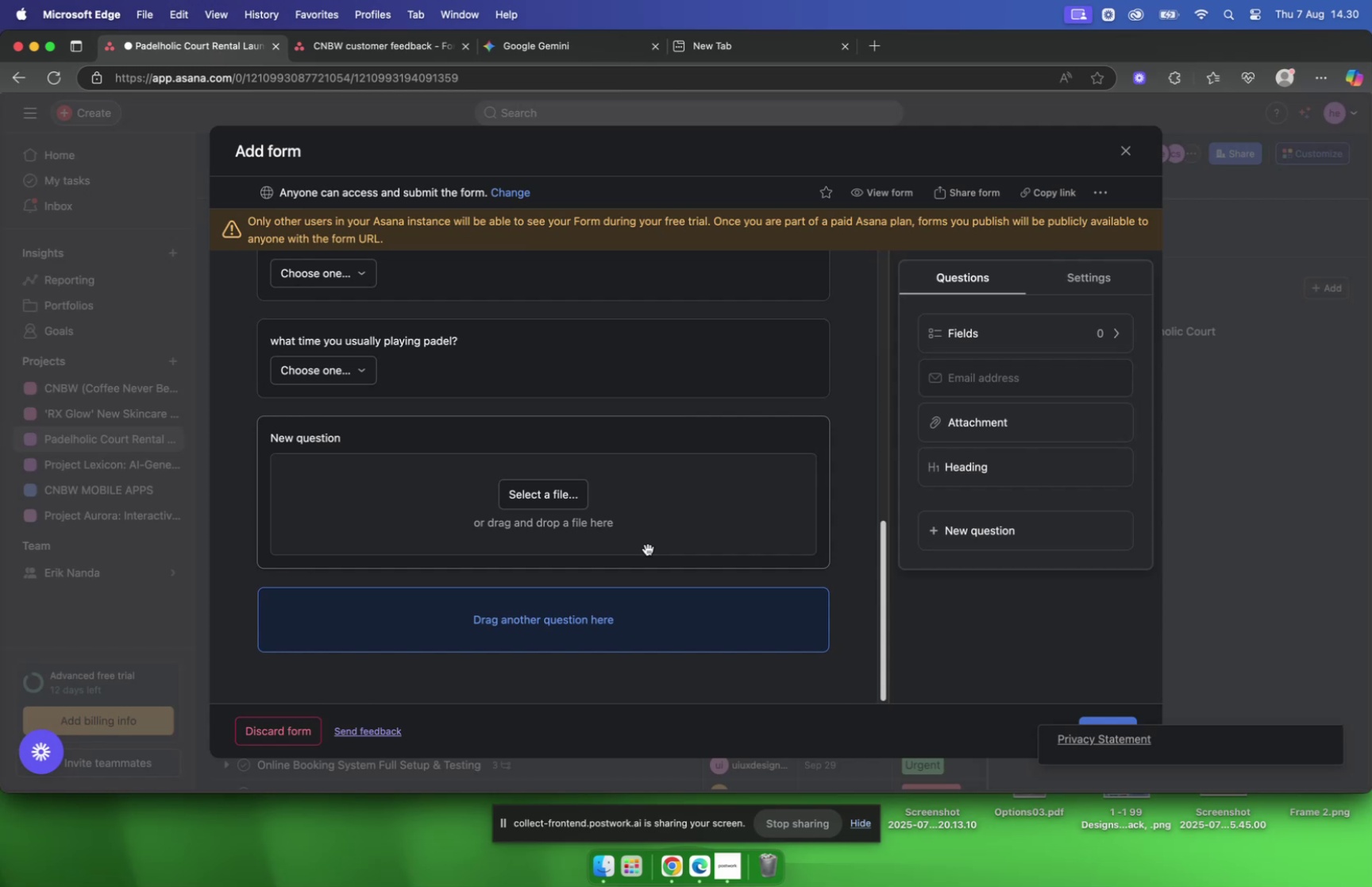 
wait(64.95)
 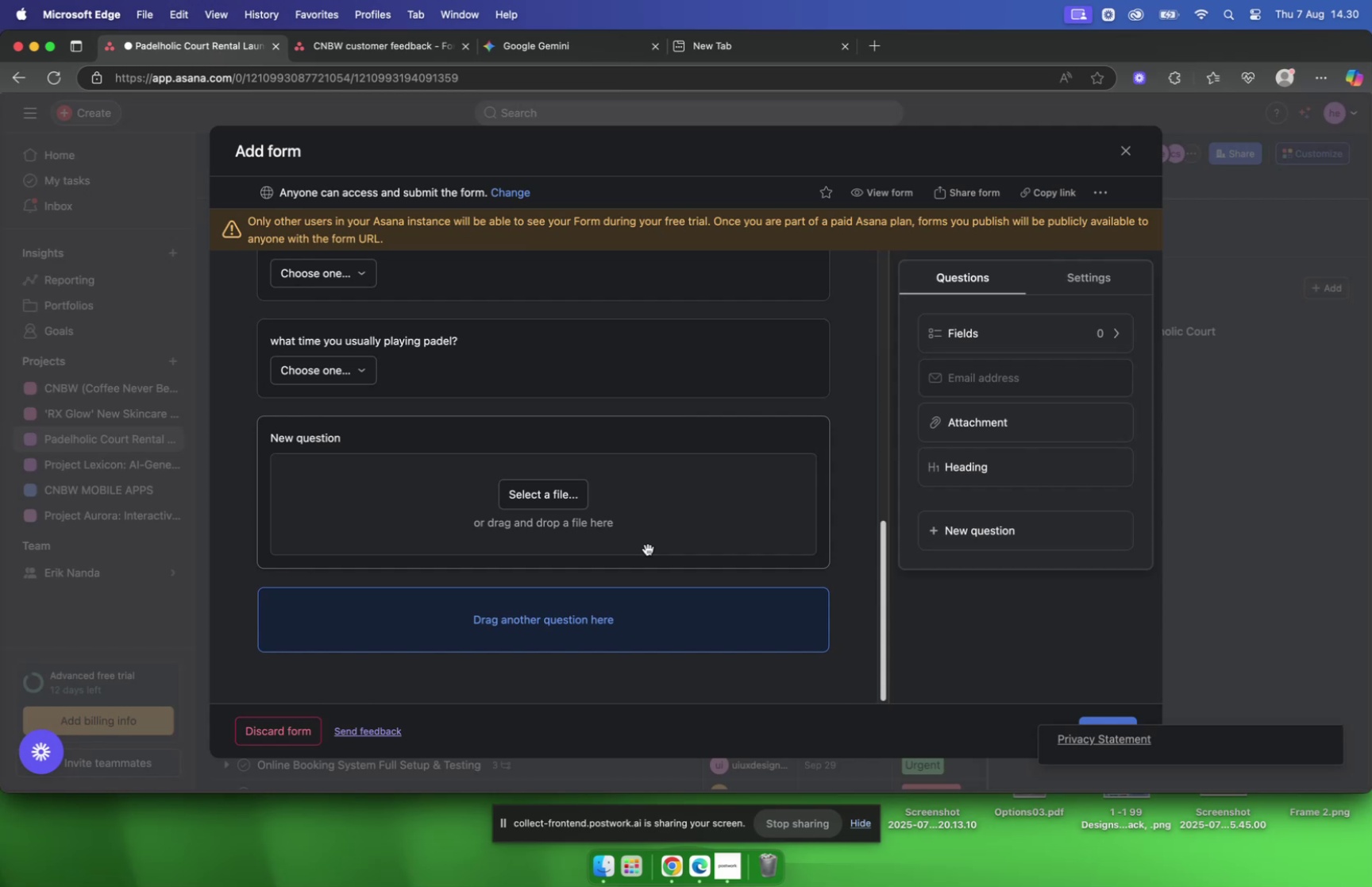 
type(are you student)
 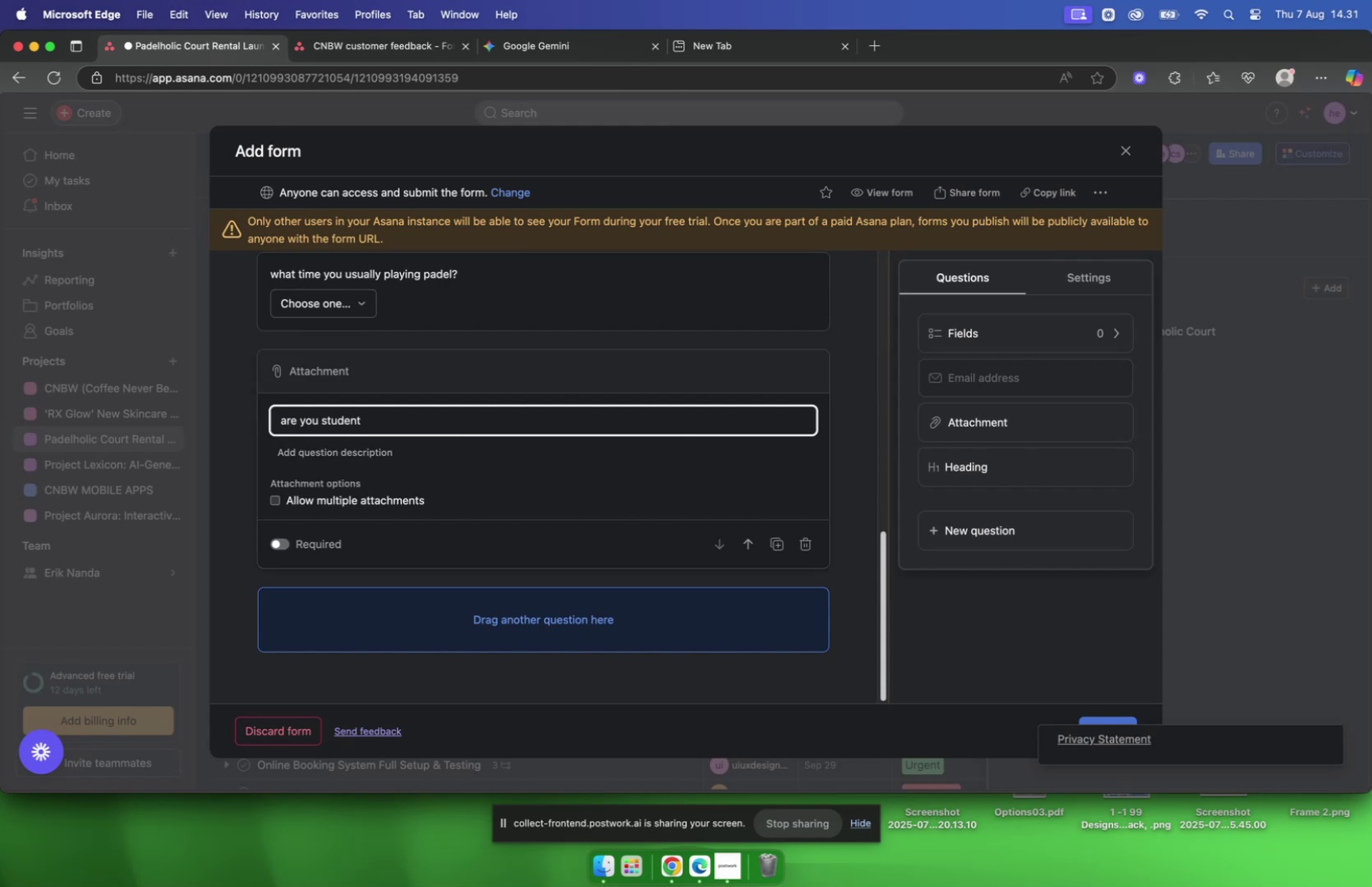 
type(? if yes please upload you )
key(Backspace)
type(r id card)
 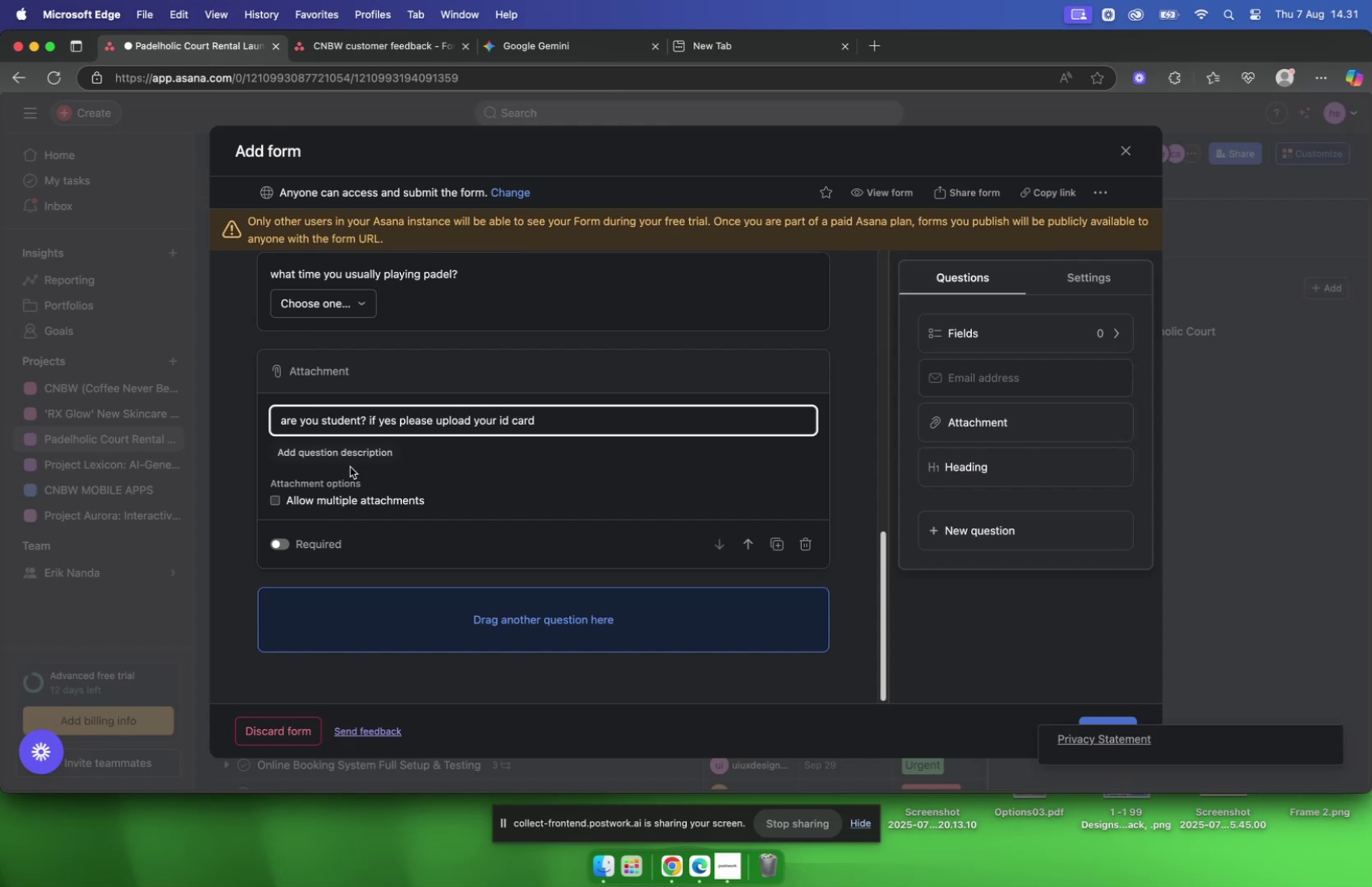 
scroll: coordinate [401, 499], scroll_direction: down, amount: 16.0
 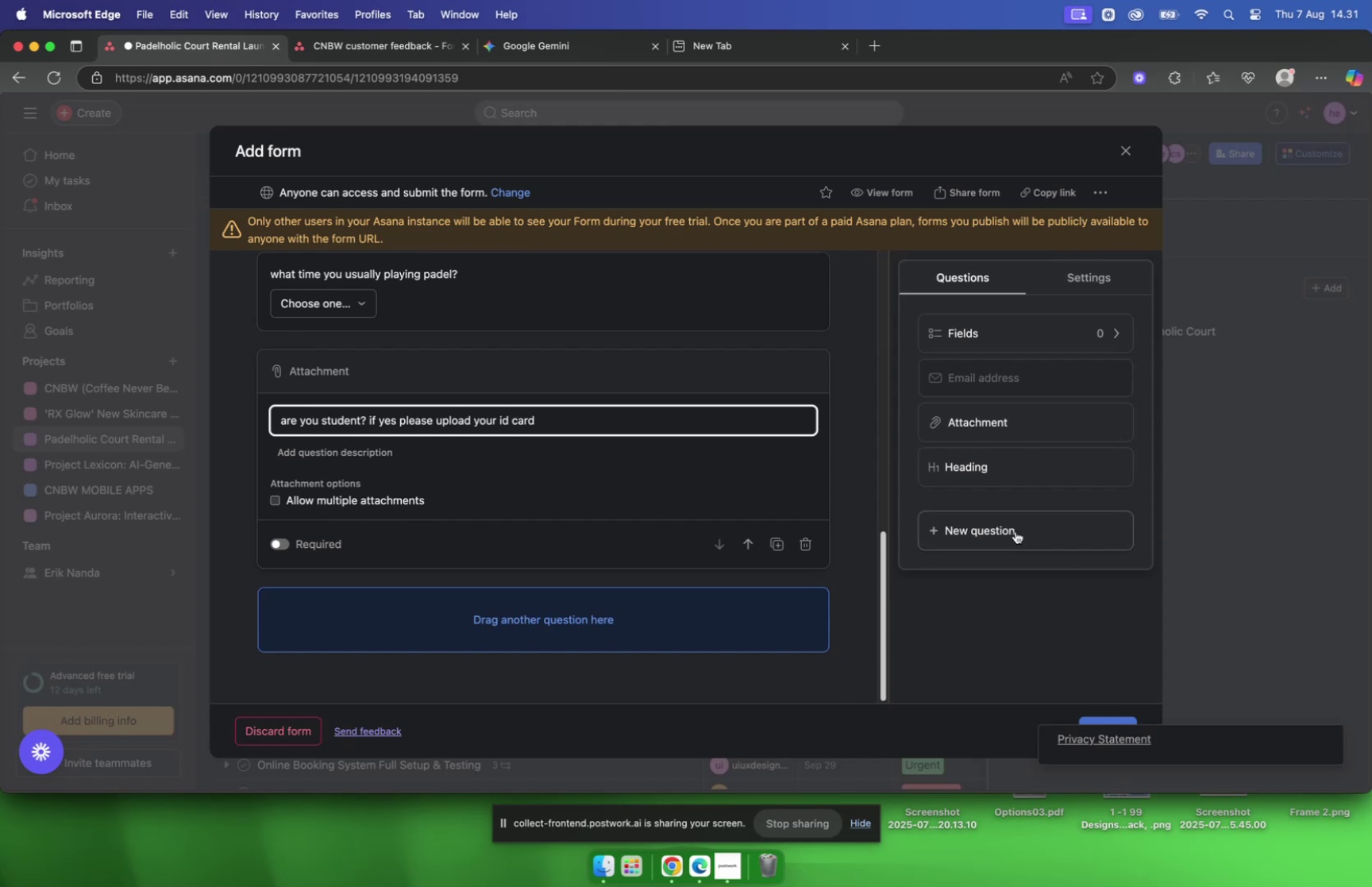 
scroll: coordinate [534, 398], scroll_direction: up, amount: 16.0
 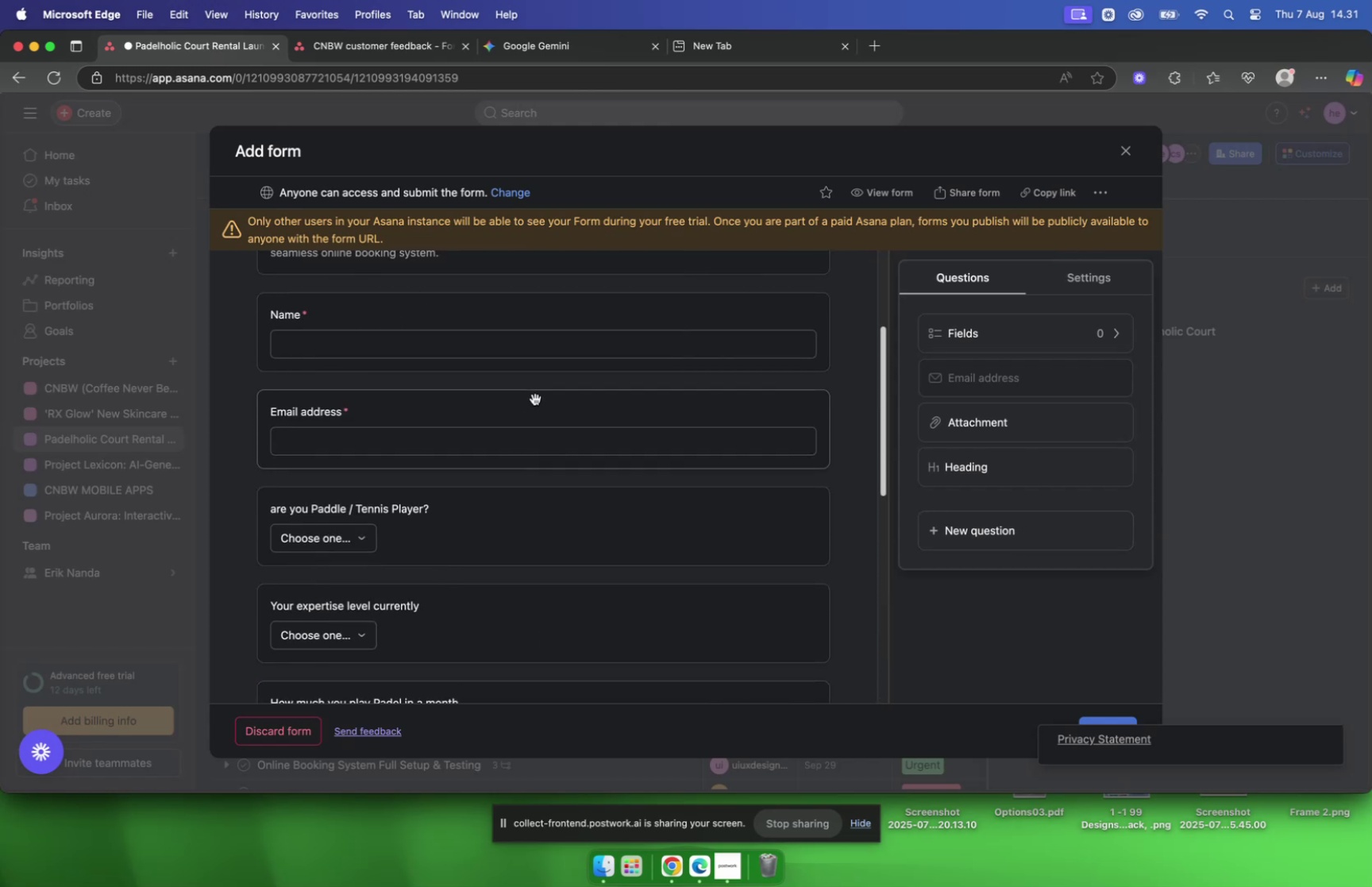 
scroll: coordinate [539, 400], scroll_direction: down, amount: 23.0
 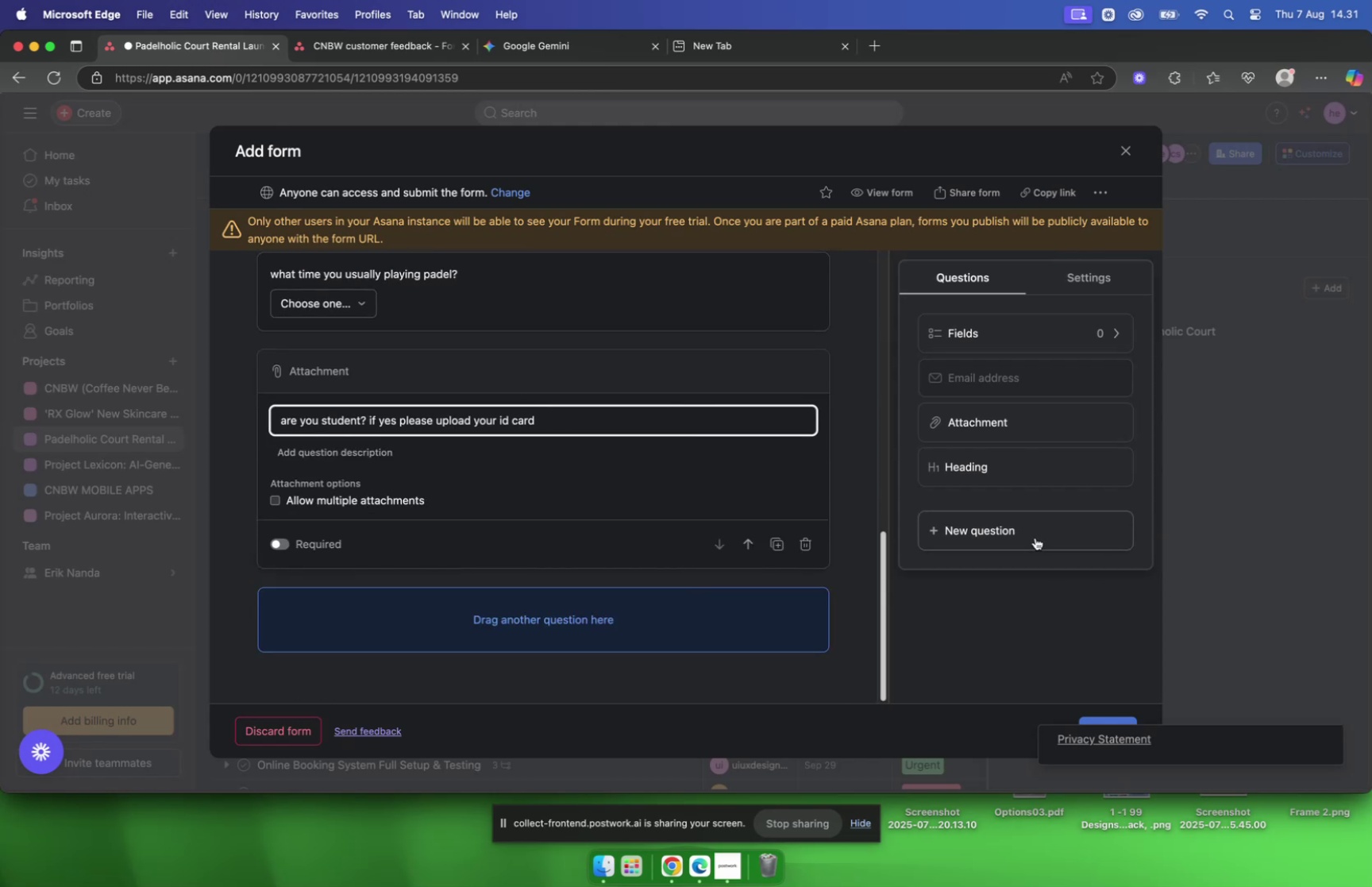 
left_click([1035, 537])
 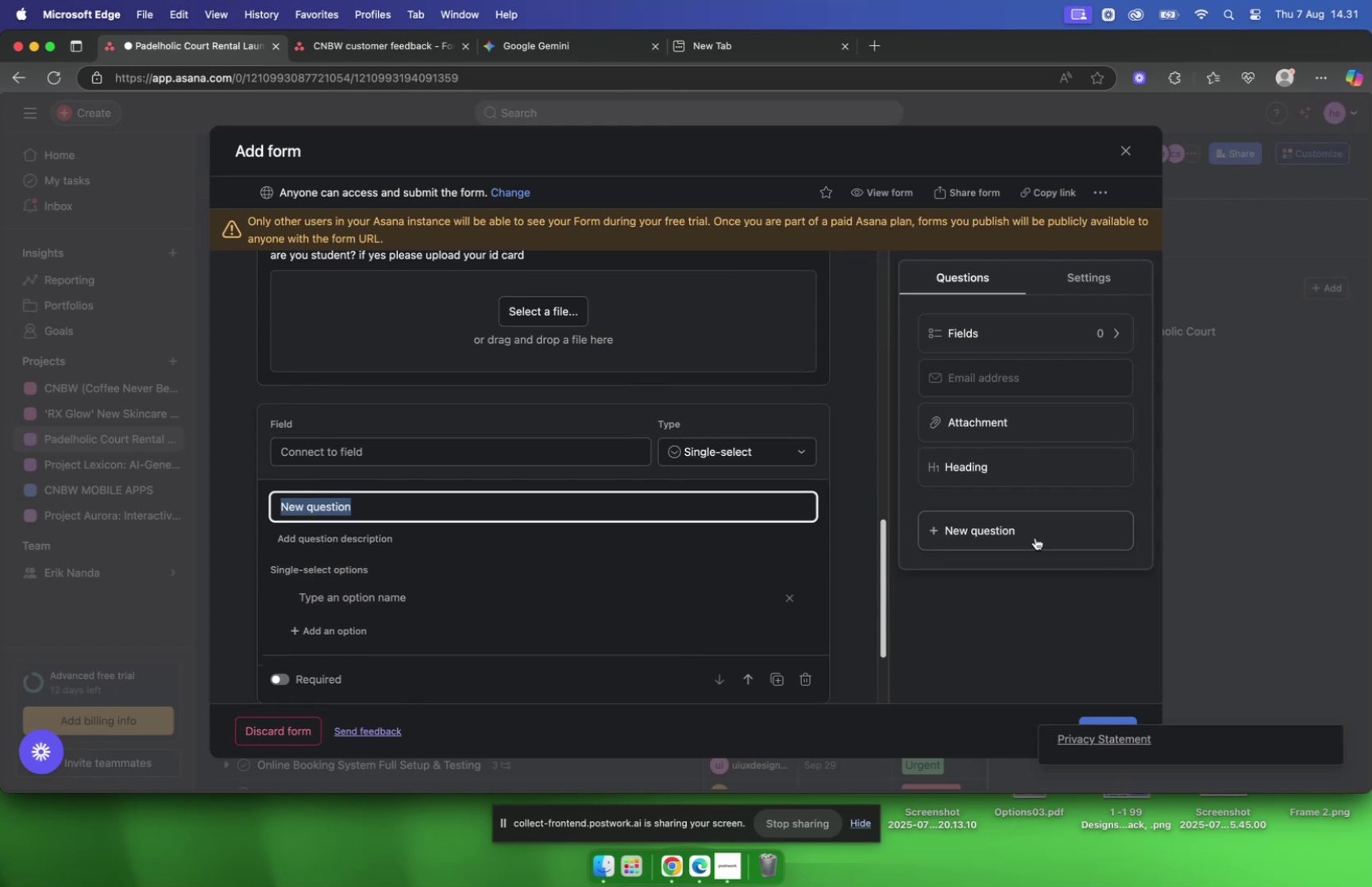 
type(how moch your cost for rent padel court?)
 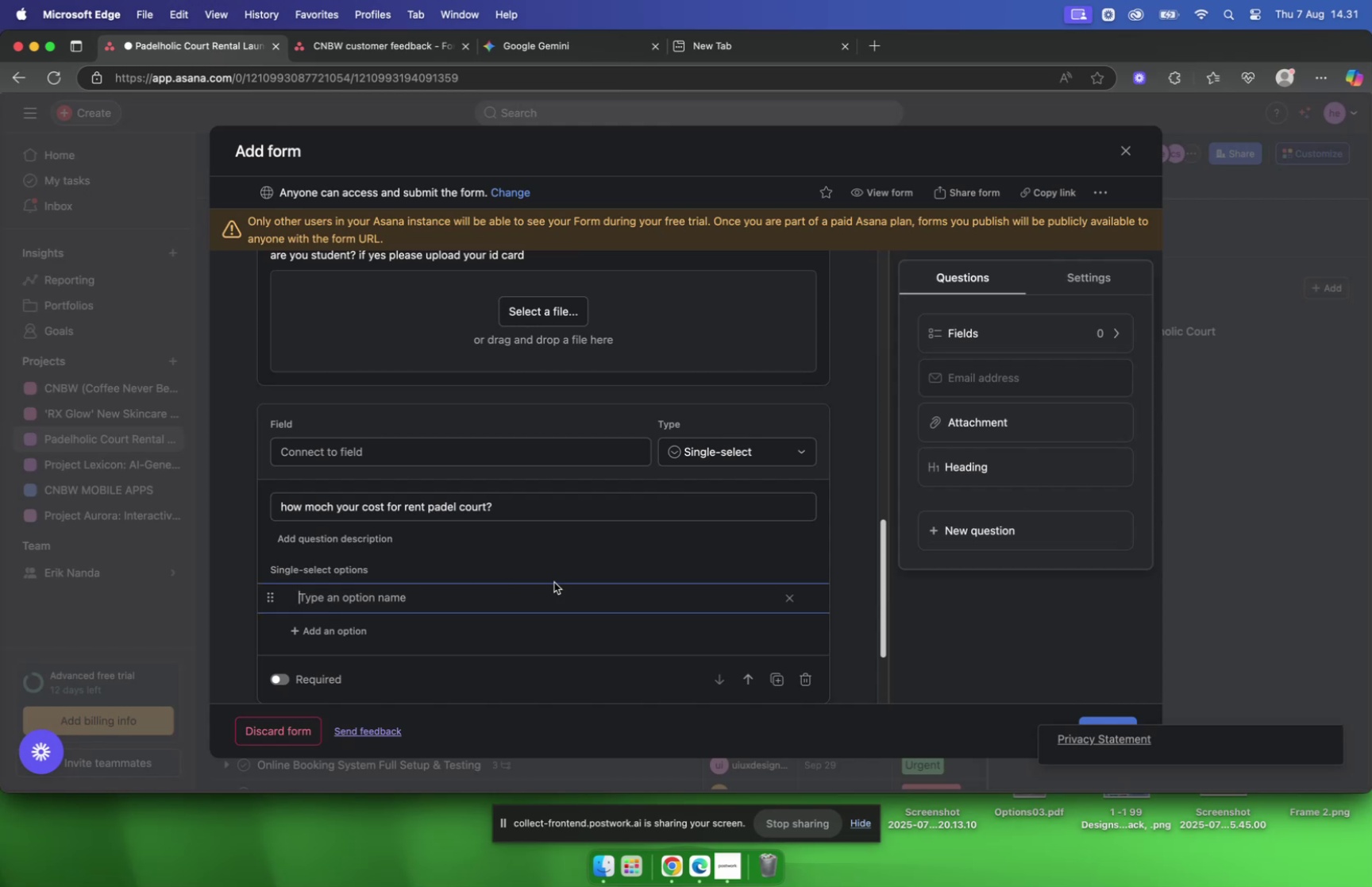 
wait(9.46)
 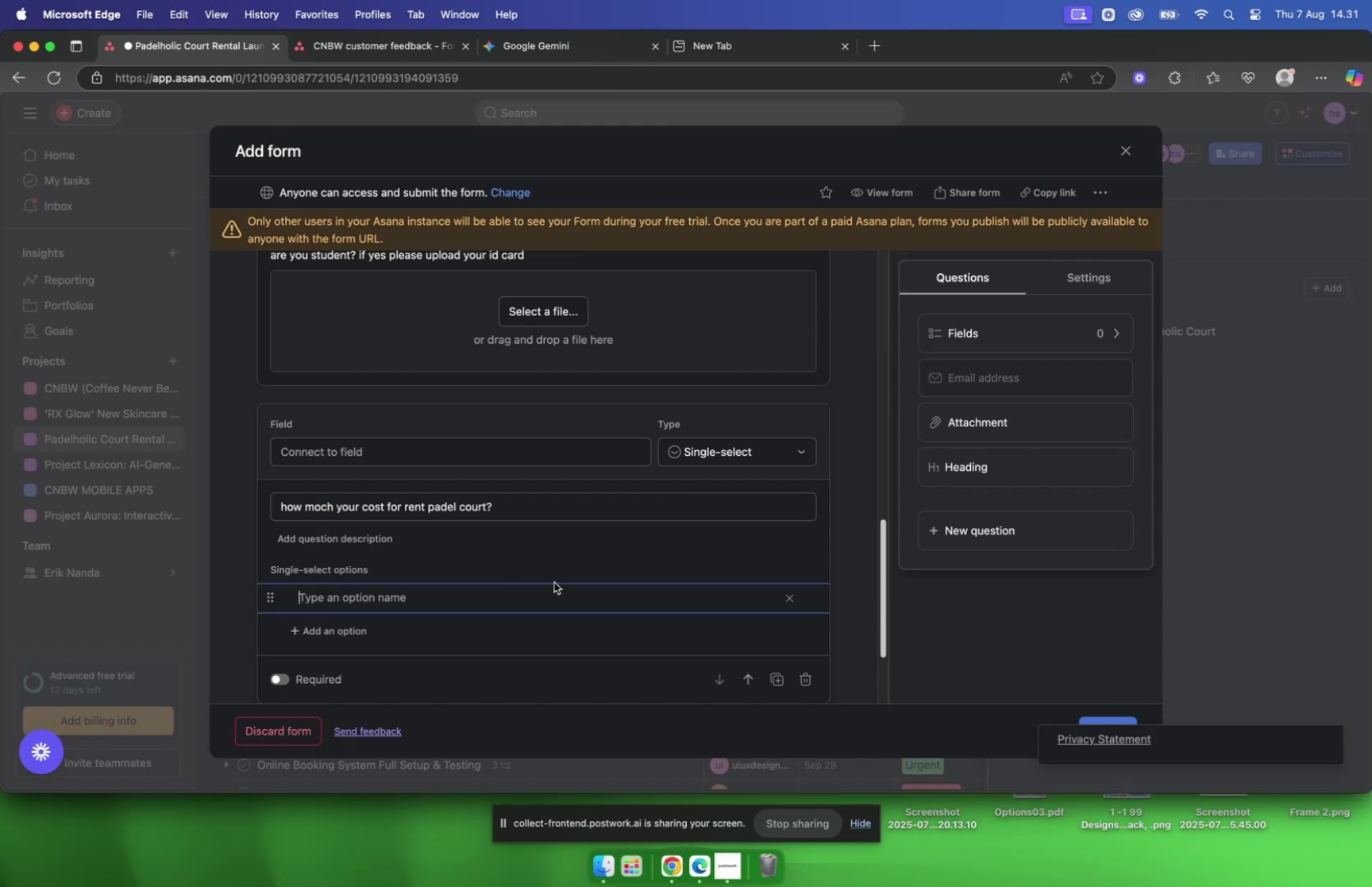 
type(less than 20 )
key(Backspace)
key(Backspace)
key(Backspace)
type($20)
 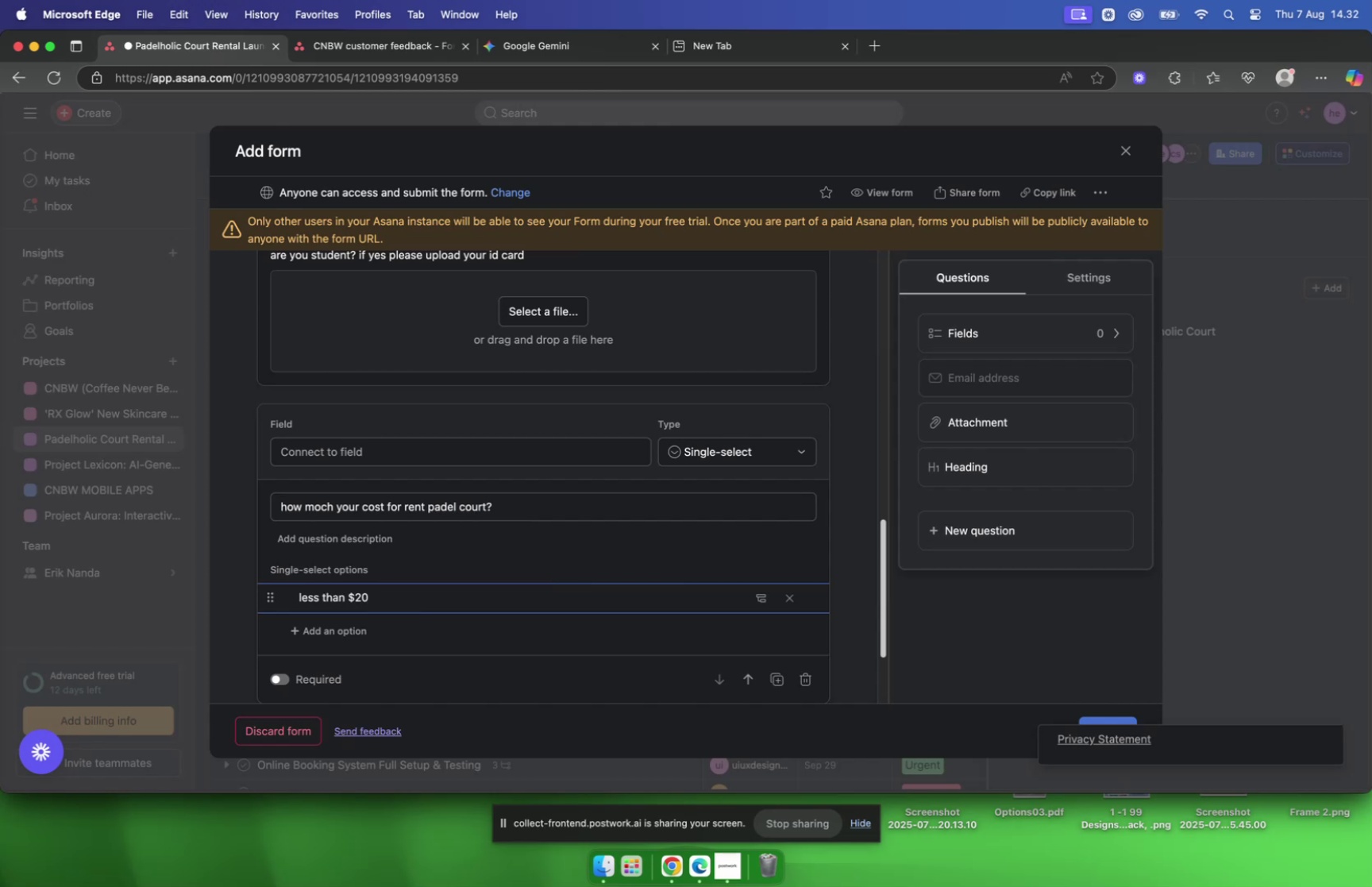 
left_click([317, 506])
 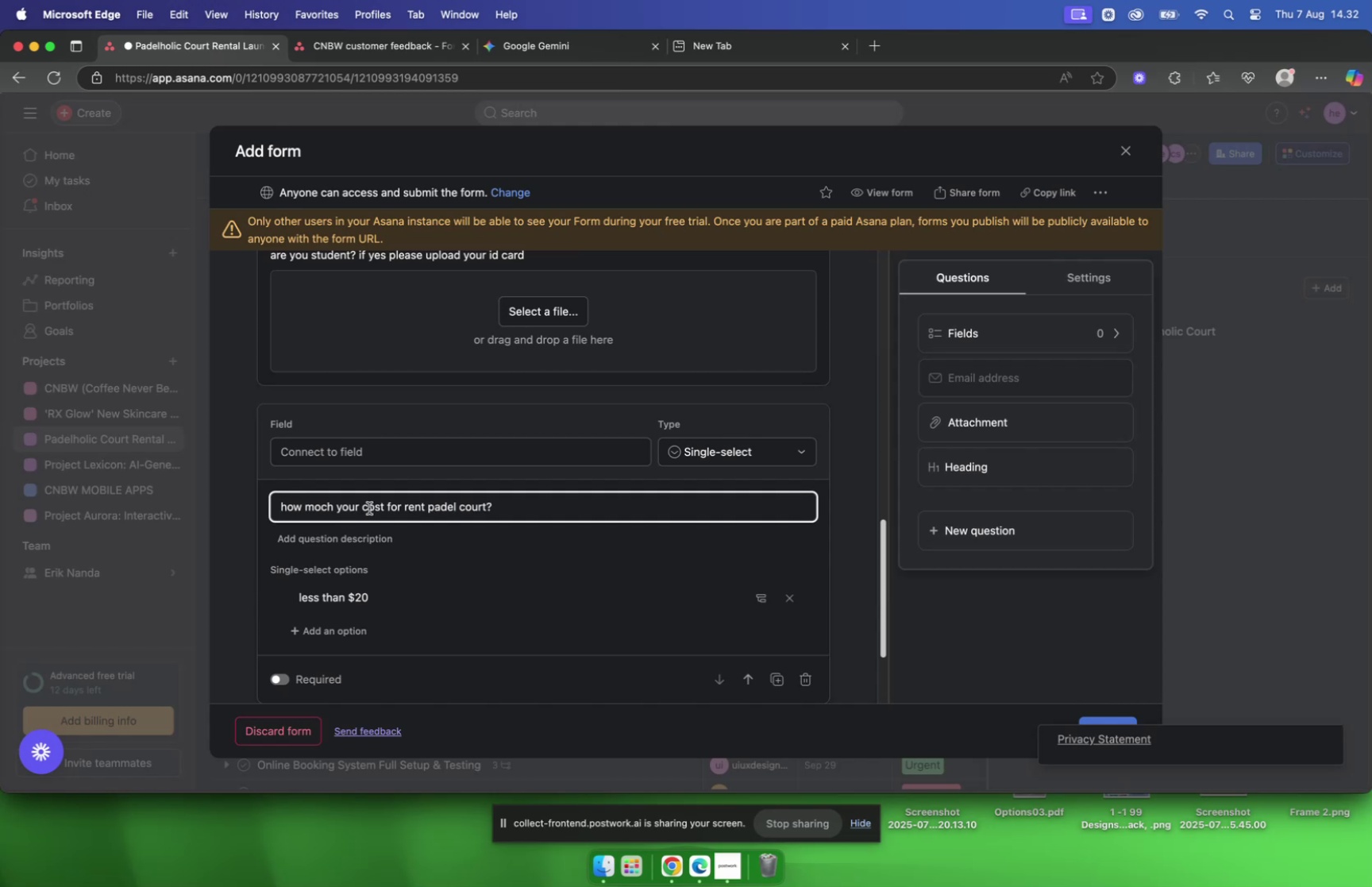 
key(ArrowRight)
 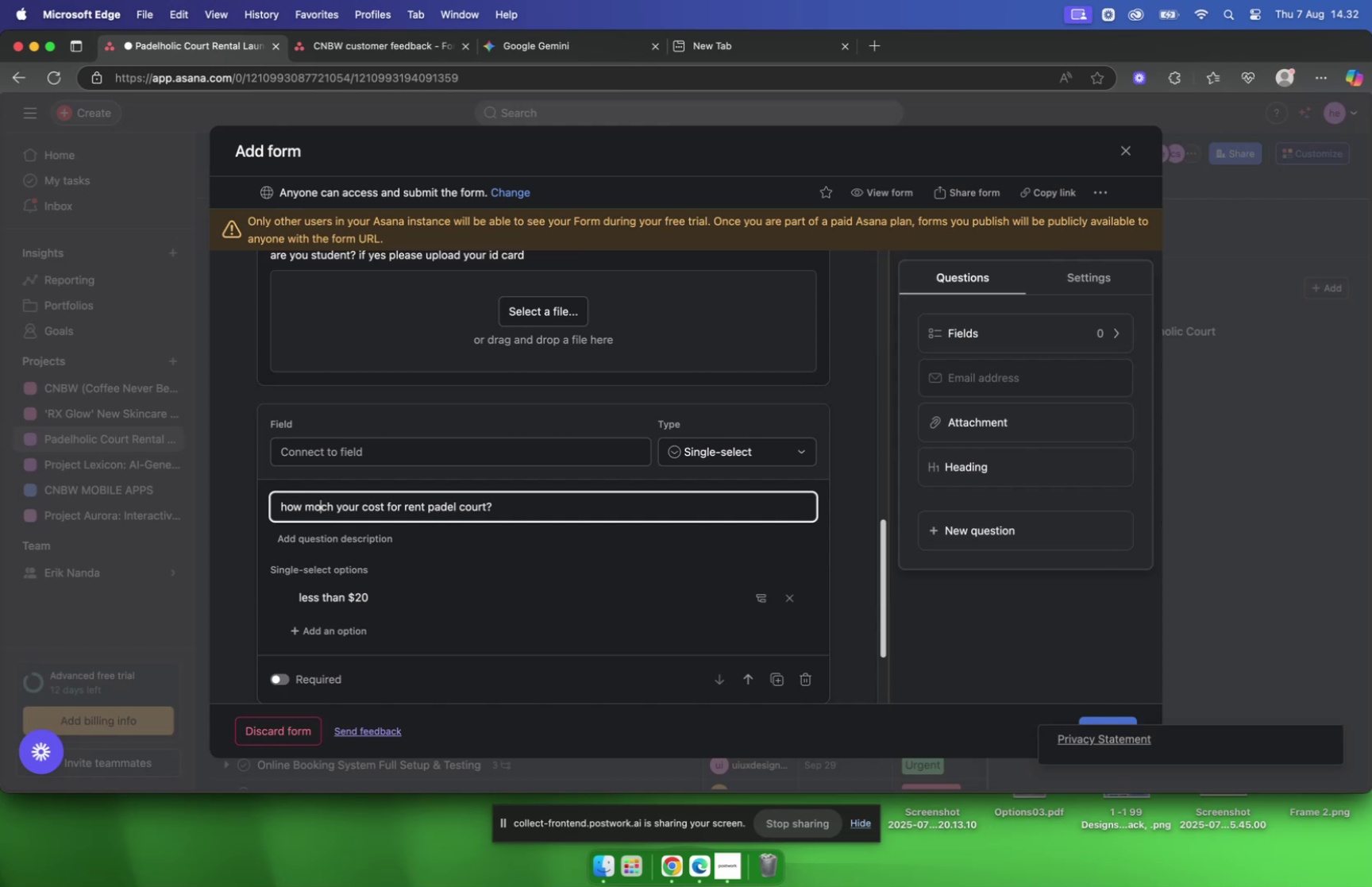 
key(Backspace)
type(iu)
 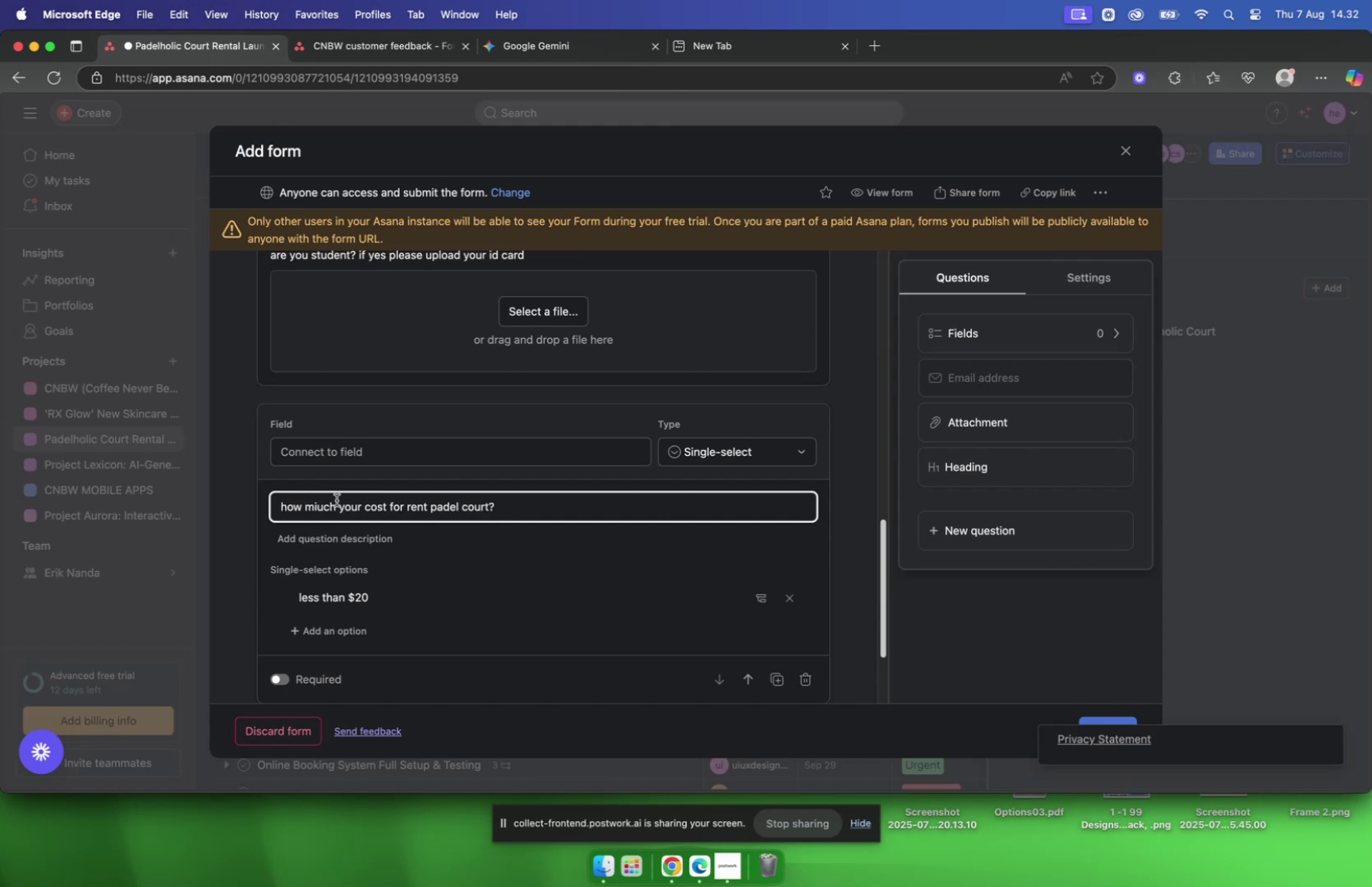 
key(ArrowLeft)
 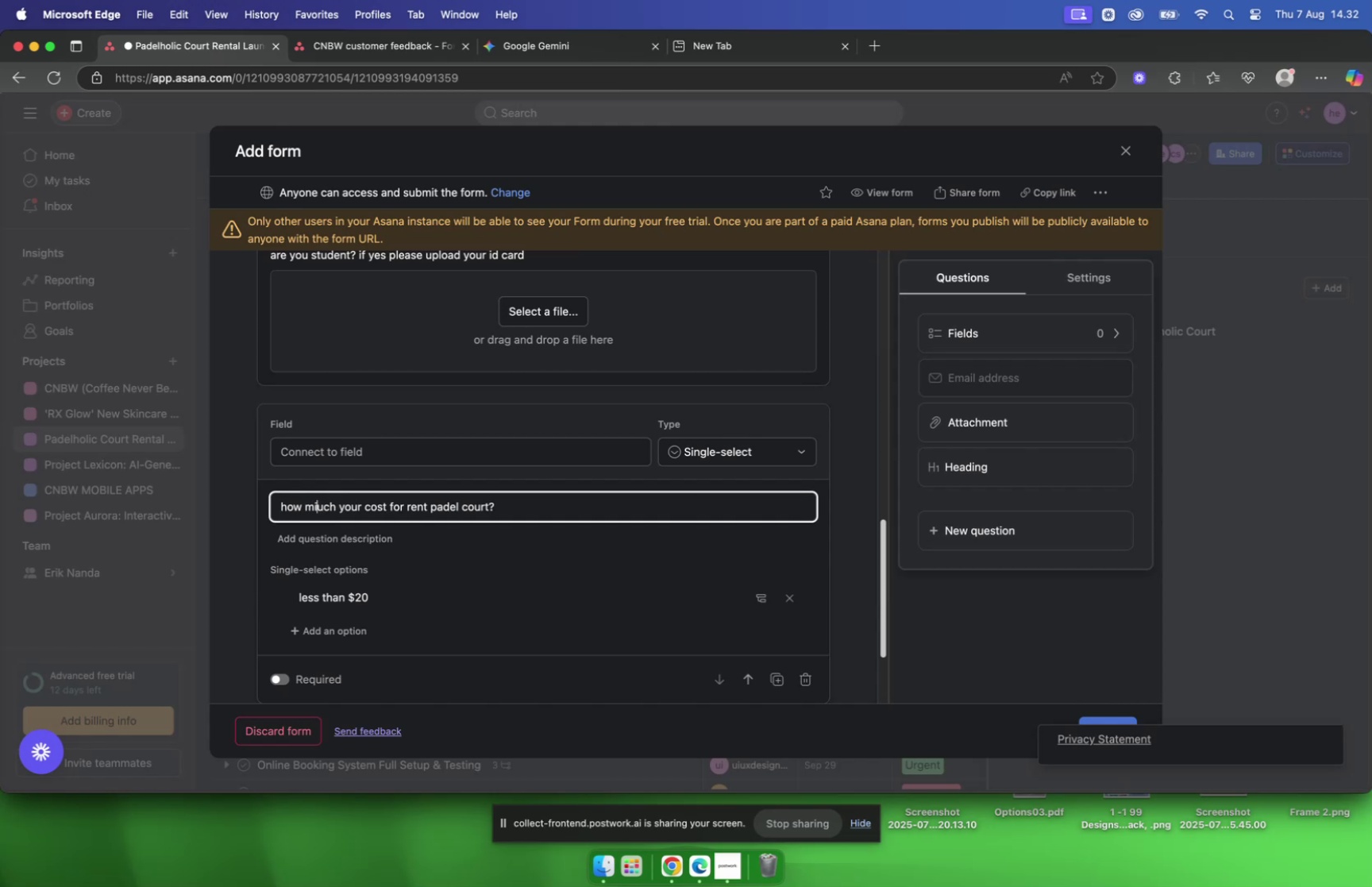 
key(Backspace)
 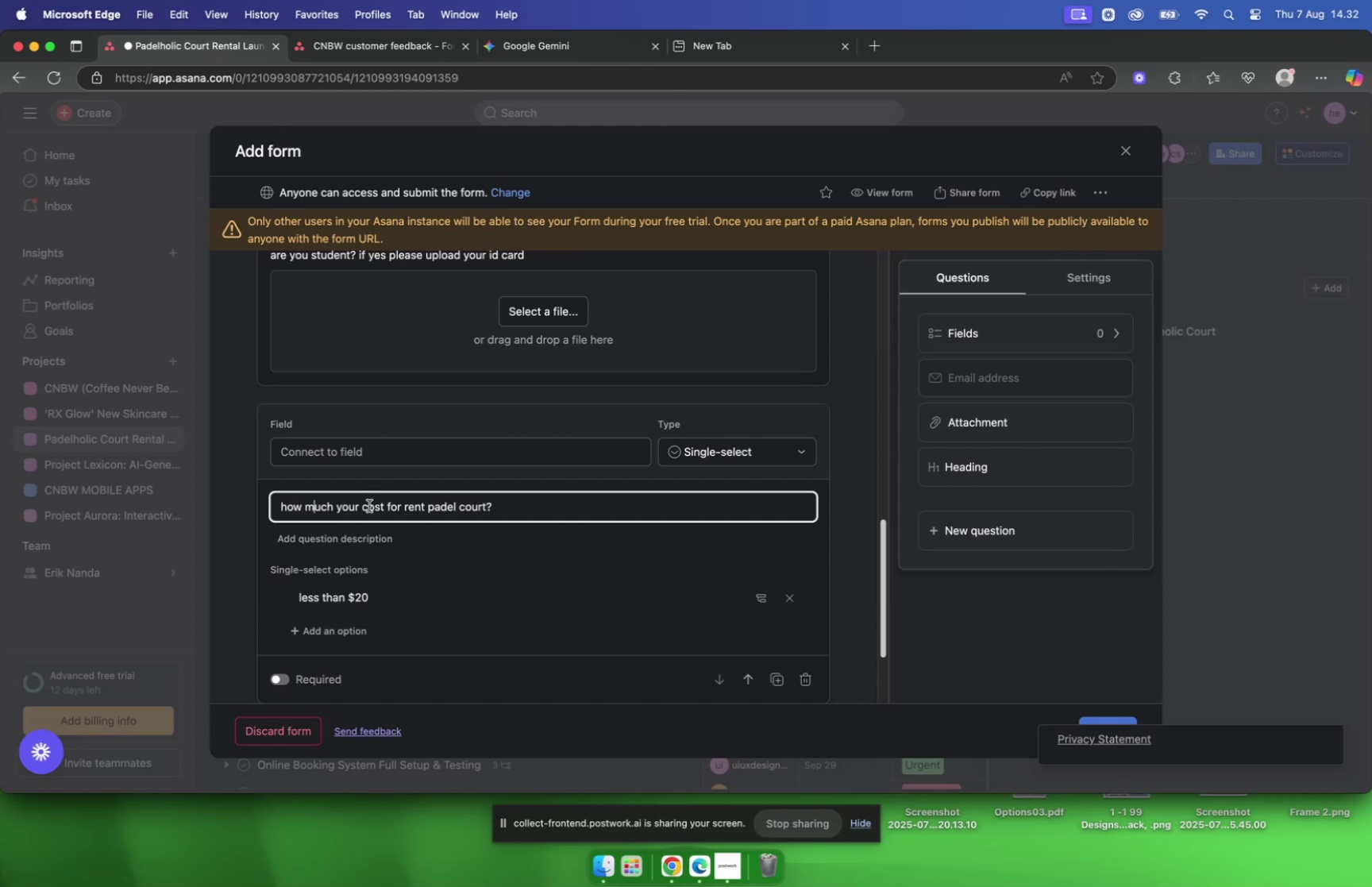 
left_click_drag(start_coordinate=[365, 506], to_coordinate=[395, 507])
 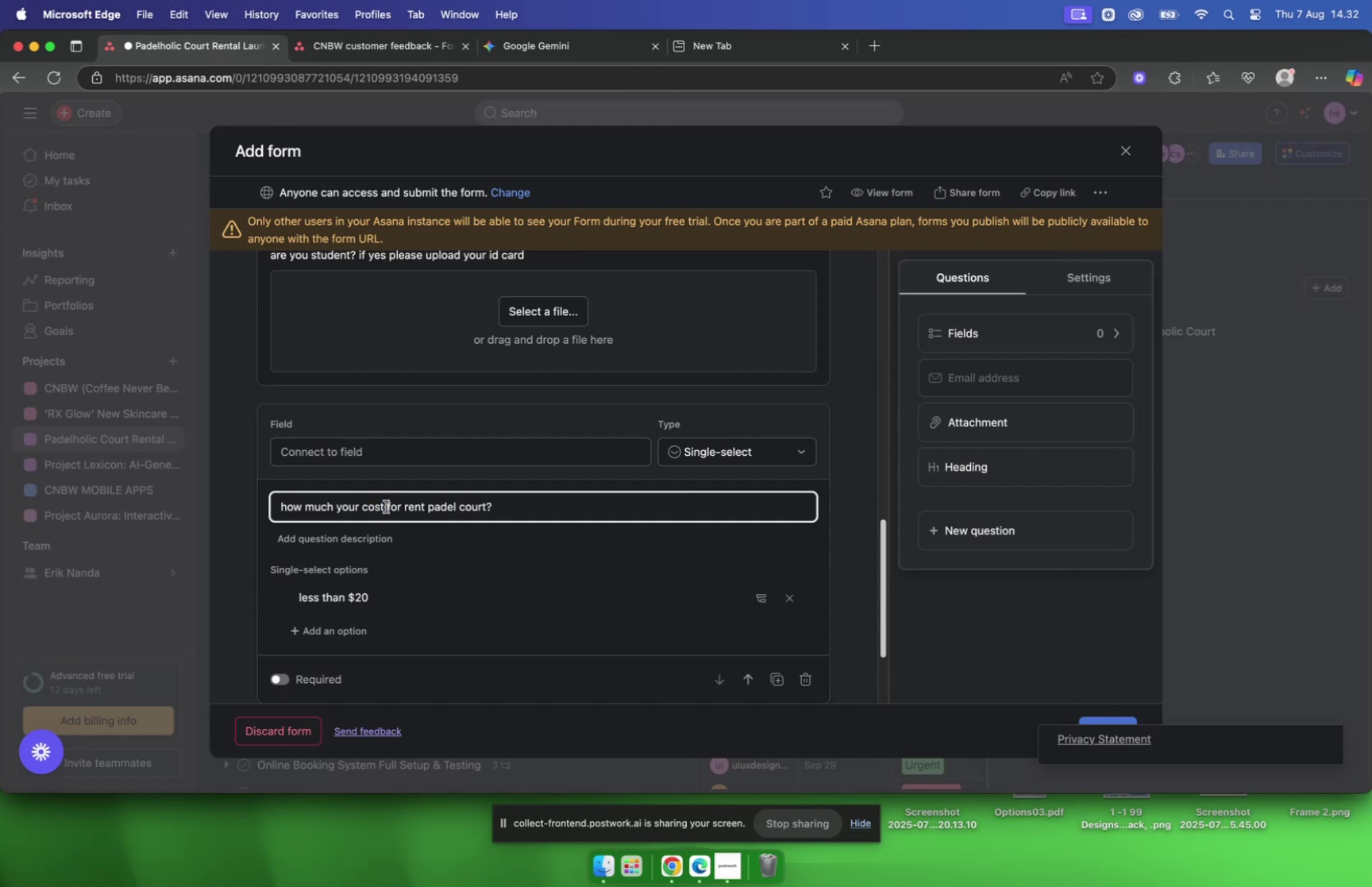 
left_click_drag(start_coordinate=[384, 505], to_coordinate=[361, 502])
 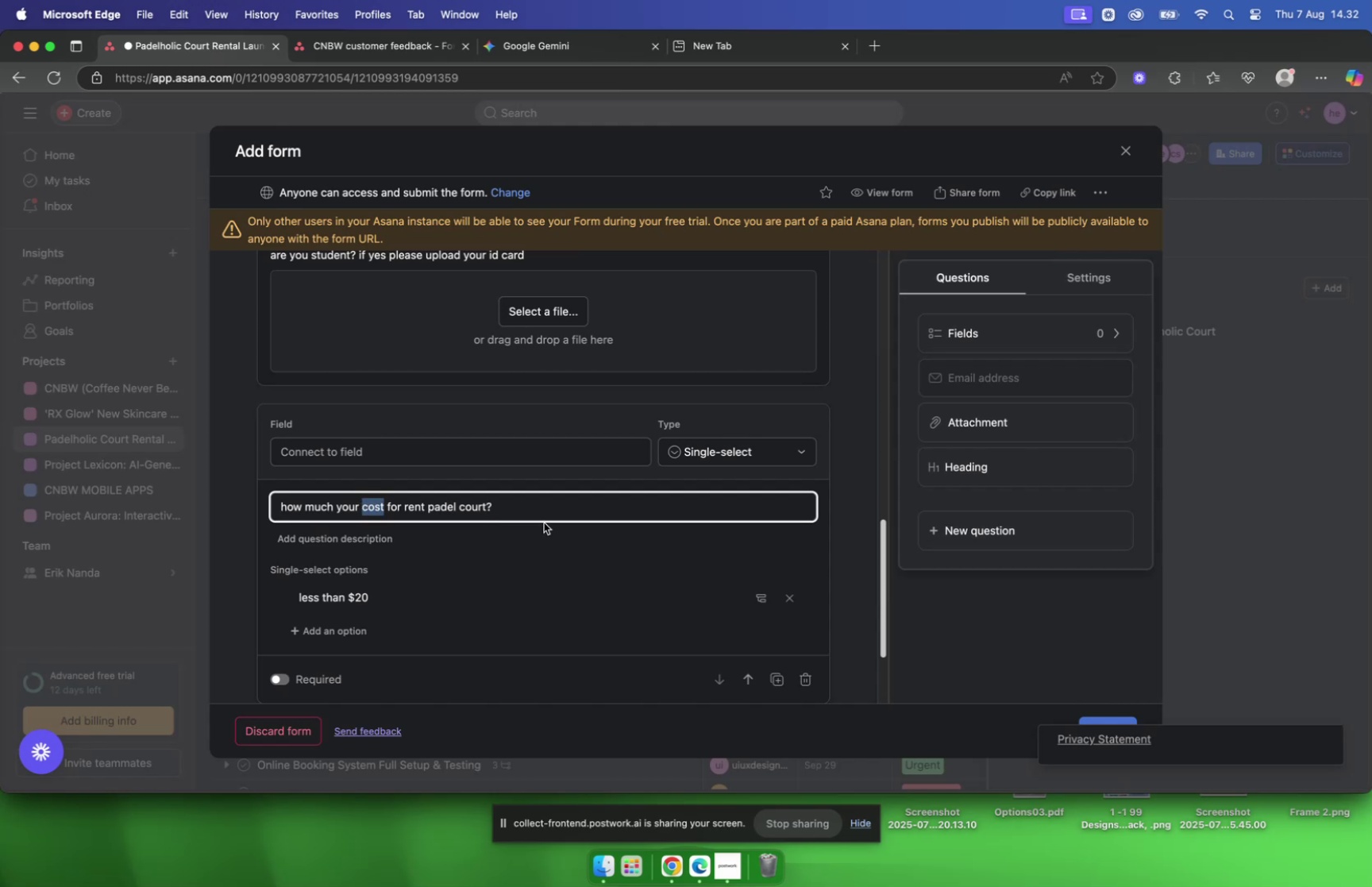 
type(spenddingh)
key(Backspace)
type( )
 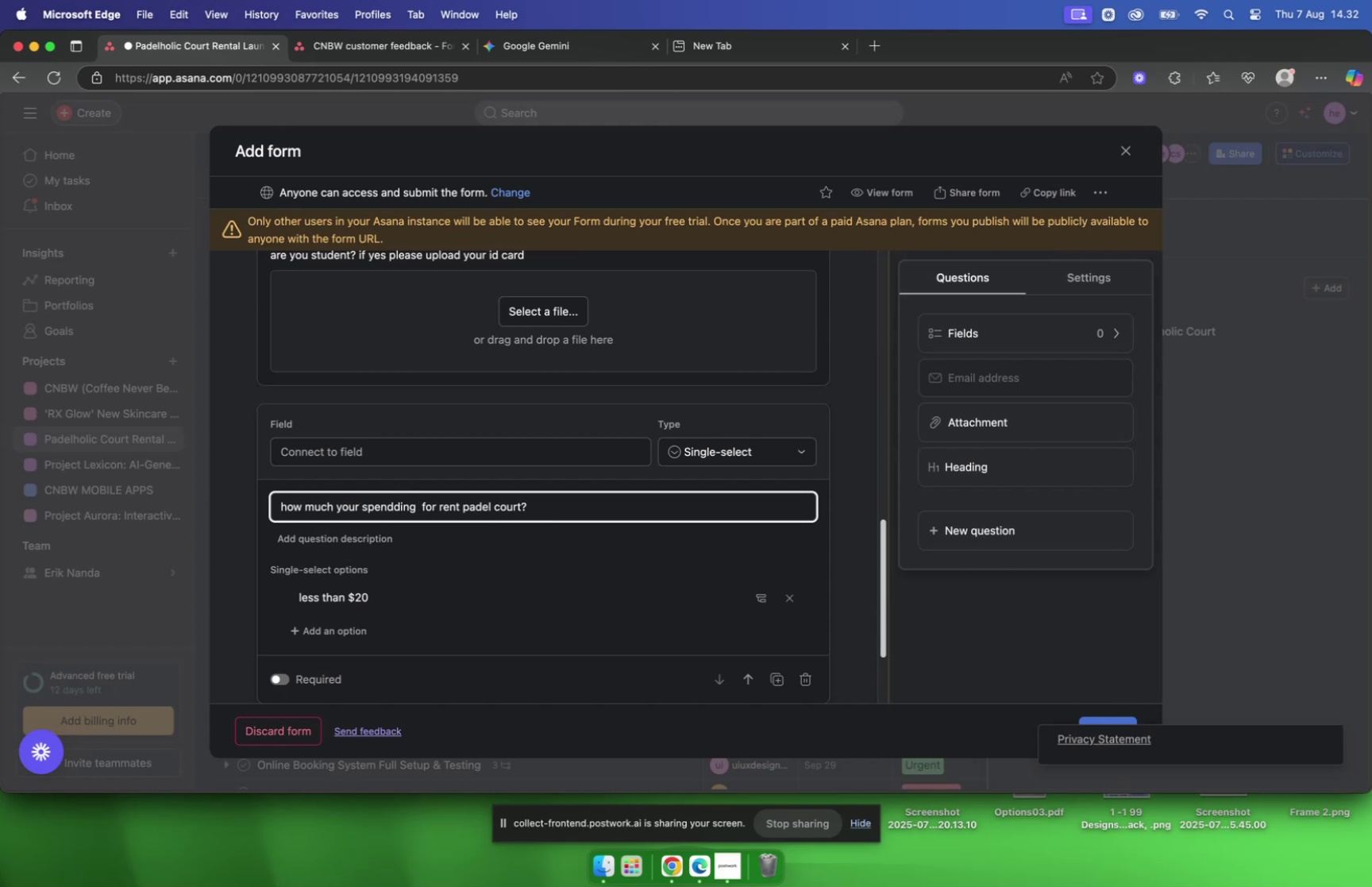 
scroll: coordinate [426, 529], scroll_direction: down, amount: 5.0
 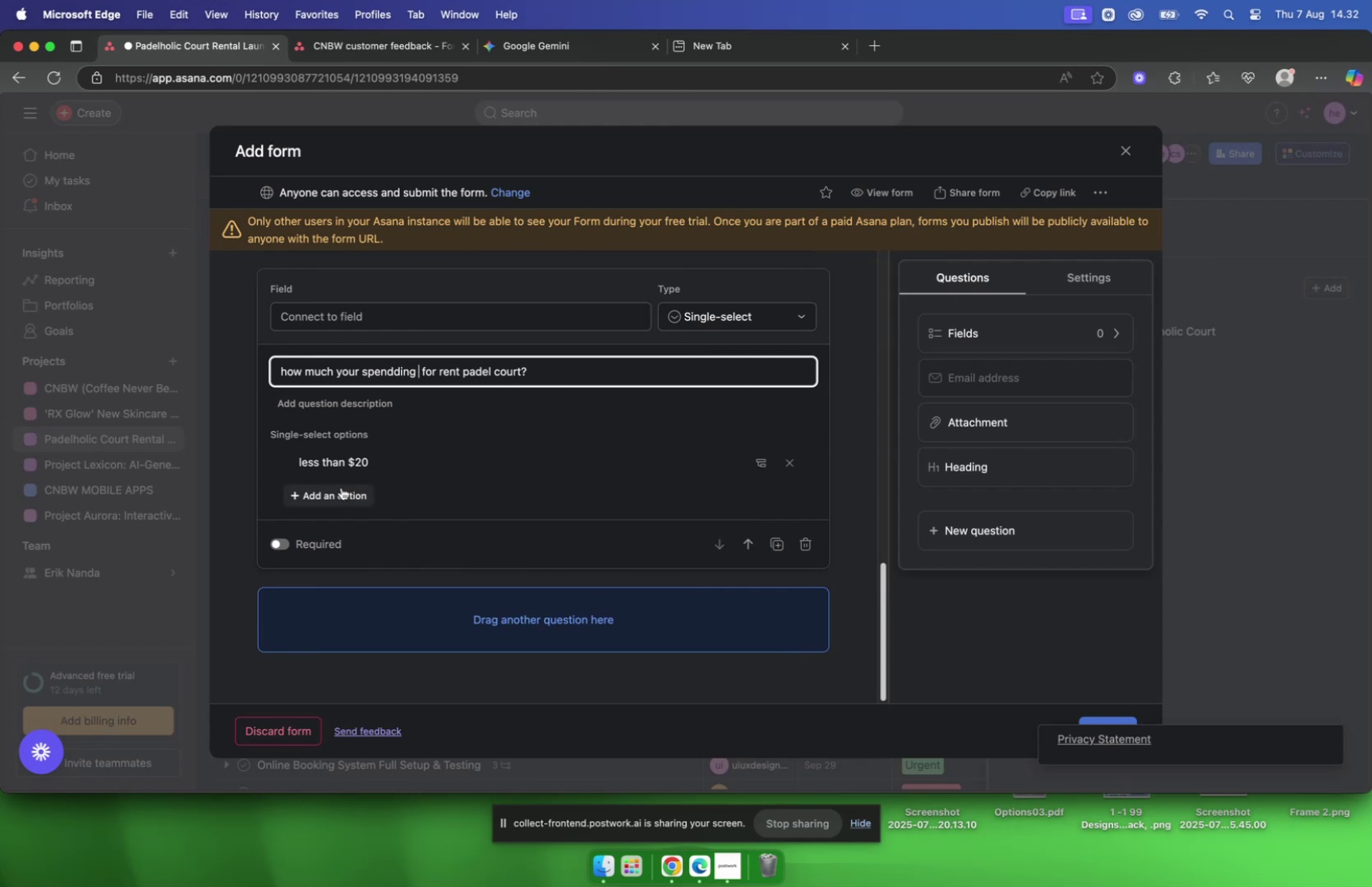 
left_click([341, 487])
 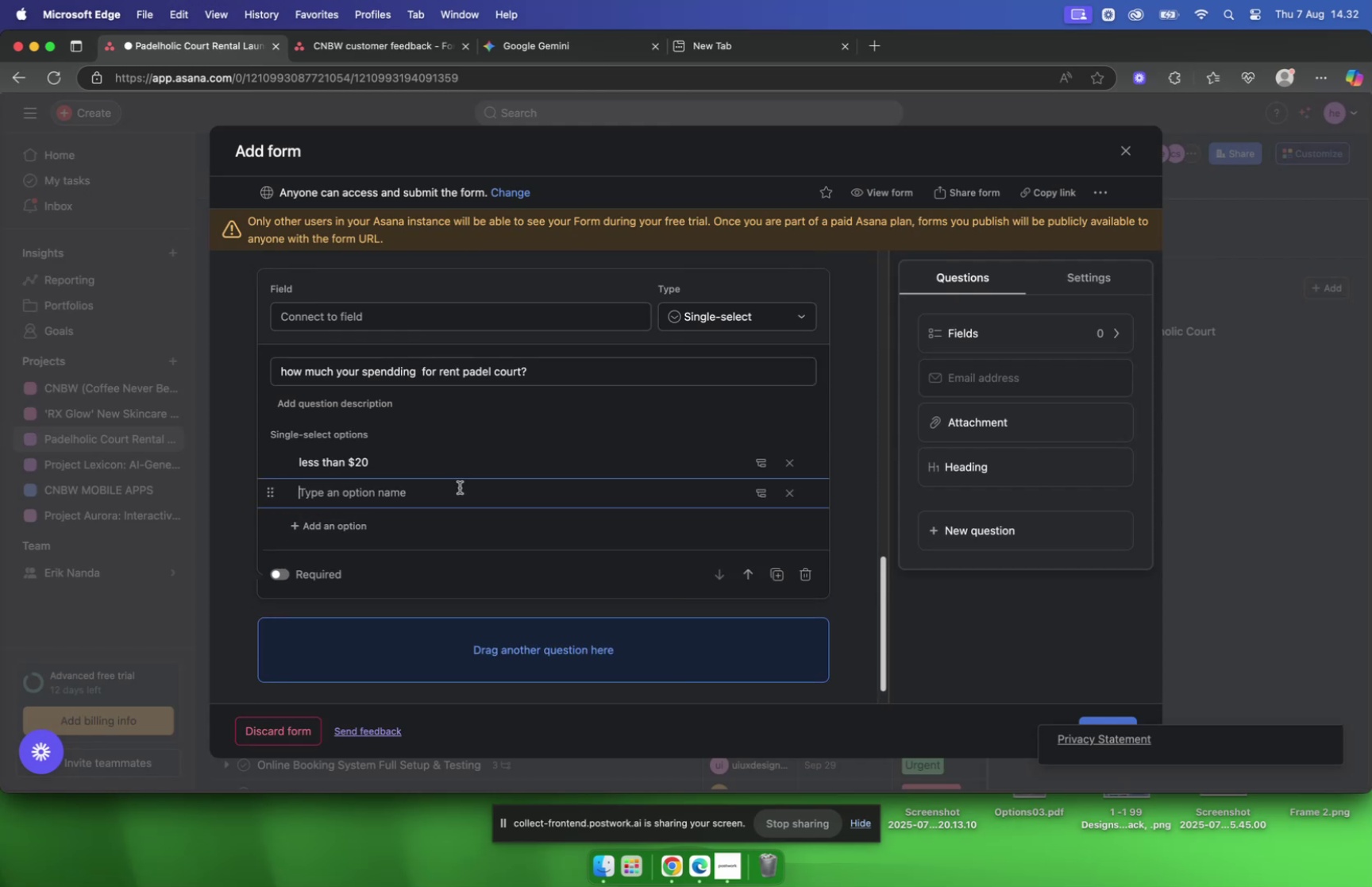 
type(20-)
 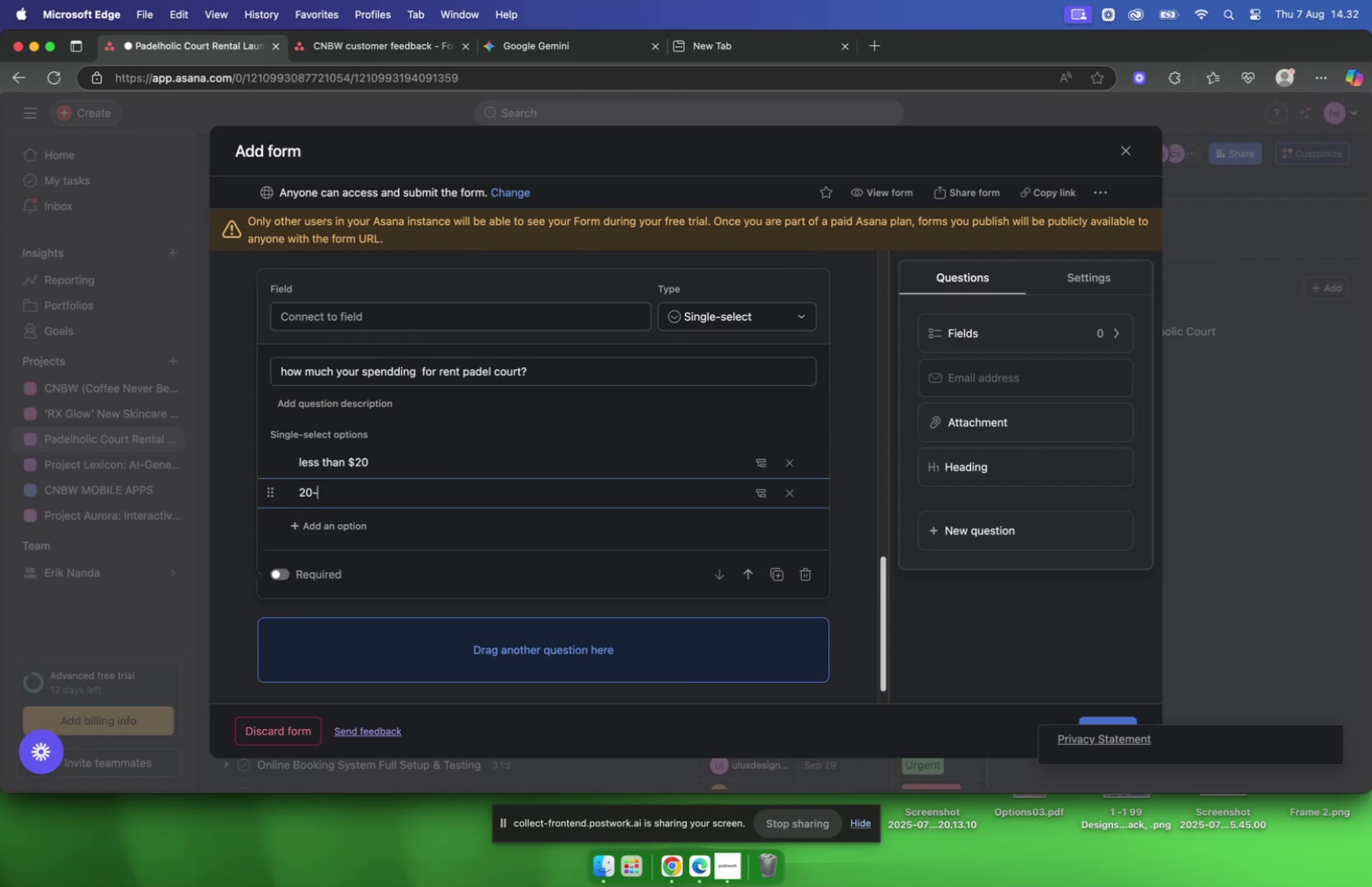 
key(Alt+AltRight)
 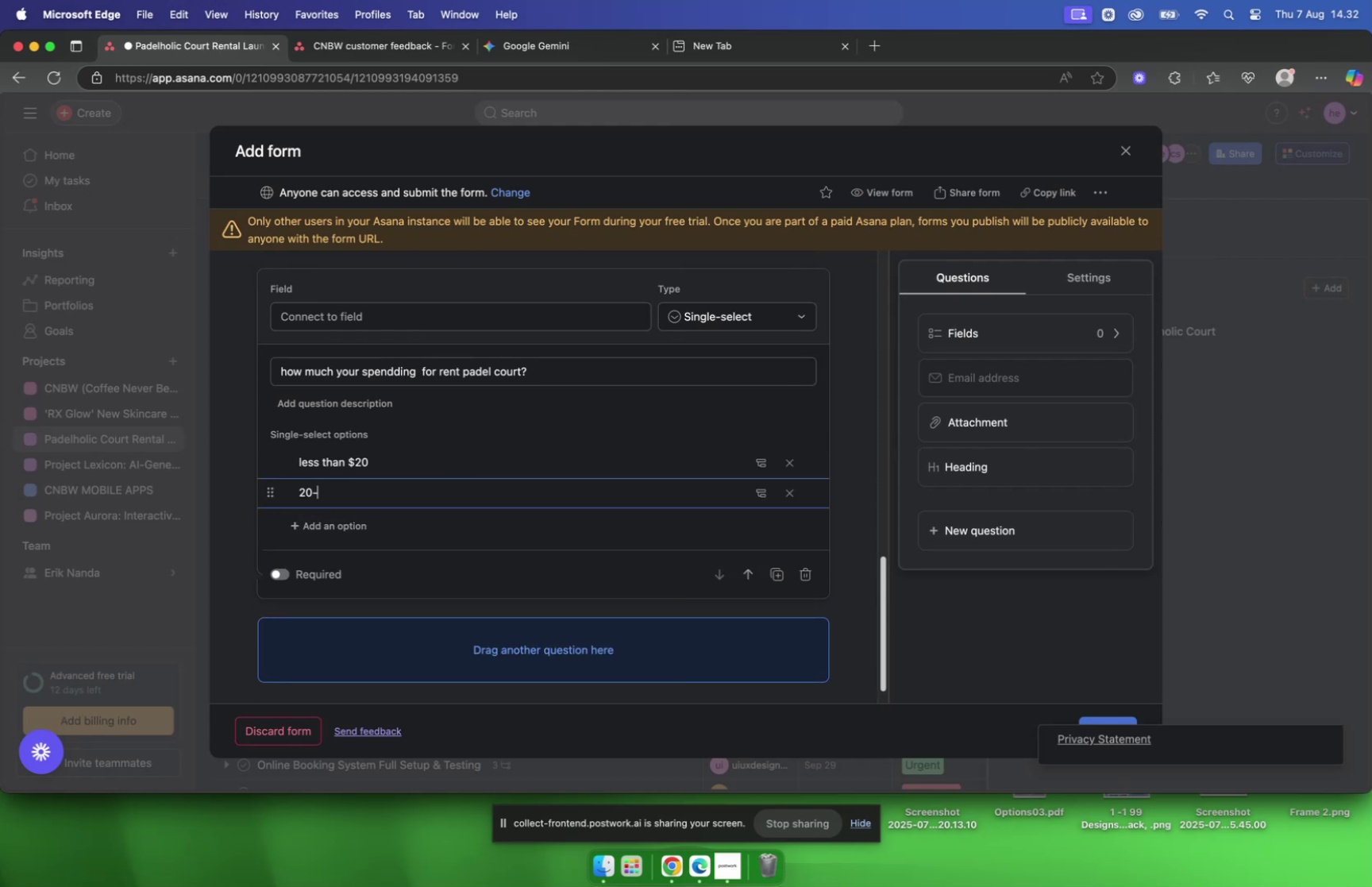 
key(Alt+AltRight)
 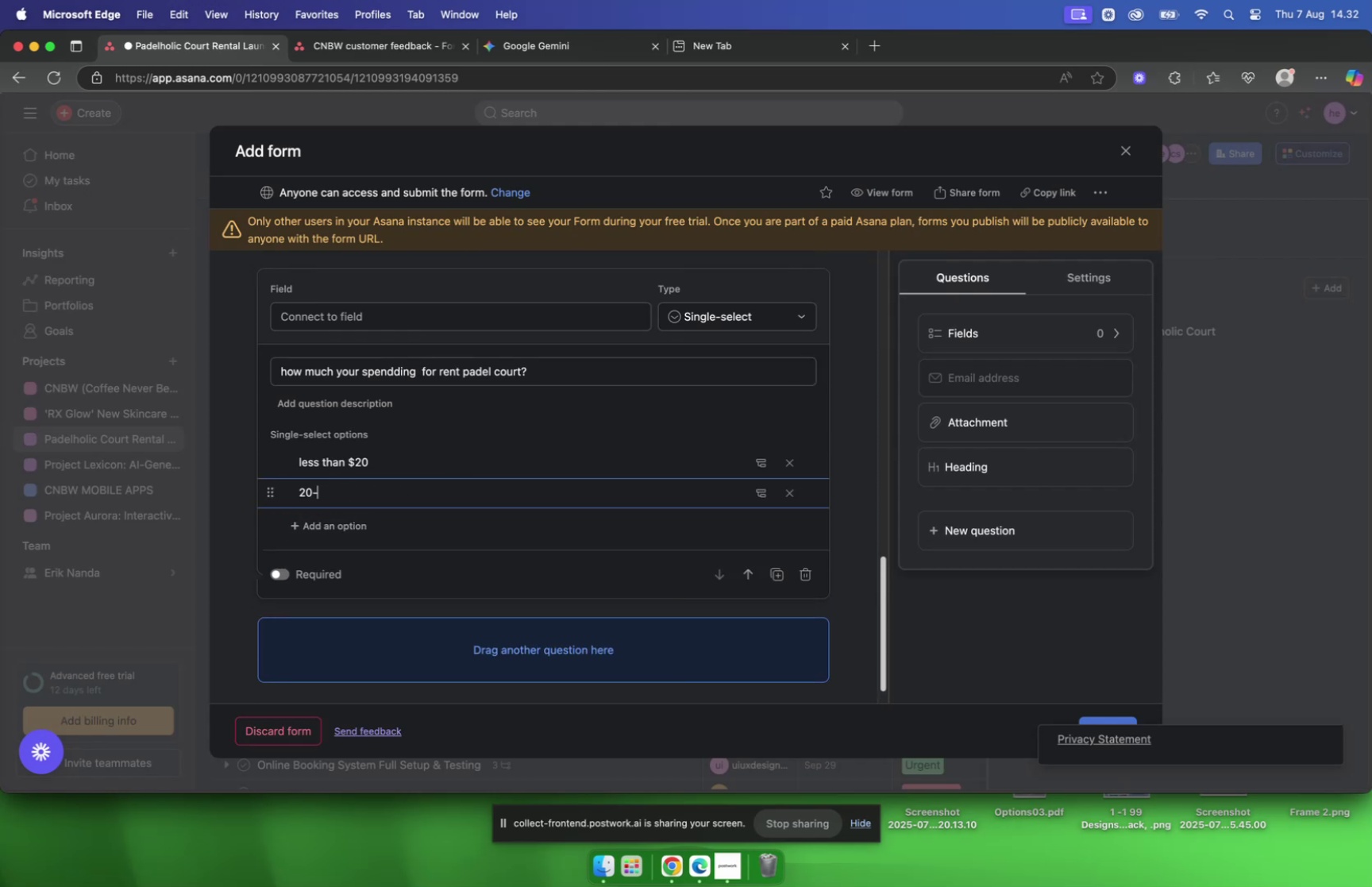 
key(ArrowLeft)
 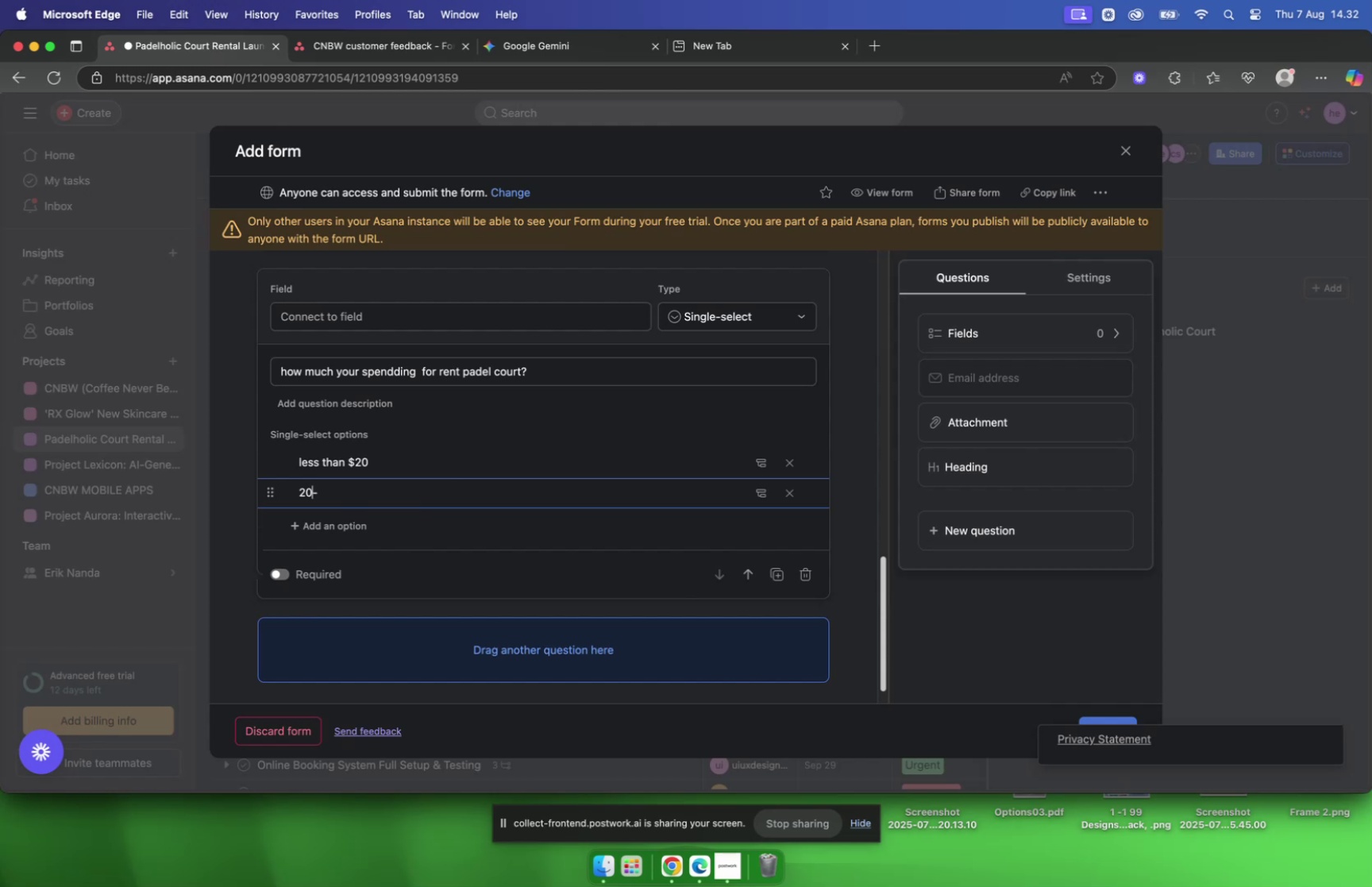 
key(ArrowLeft)
 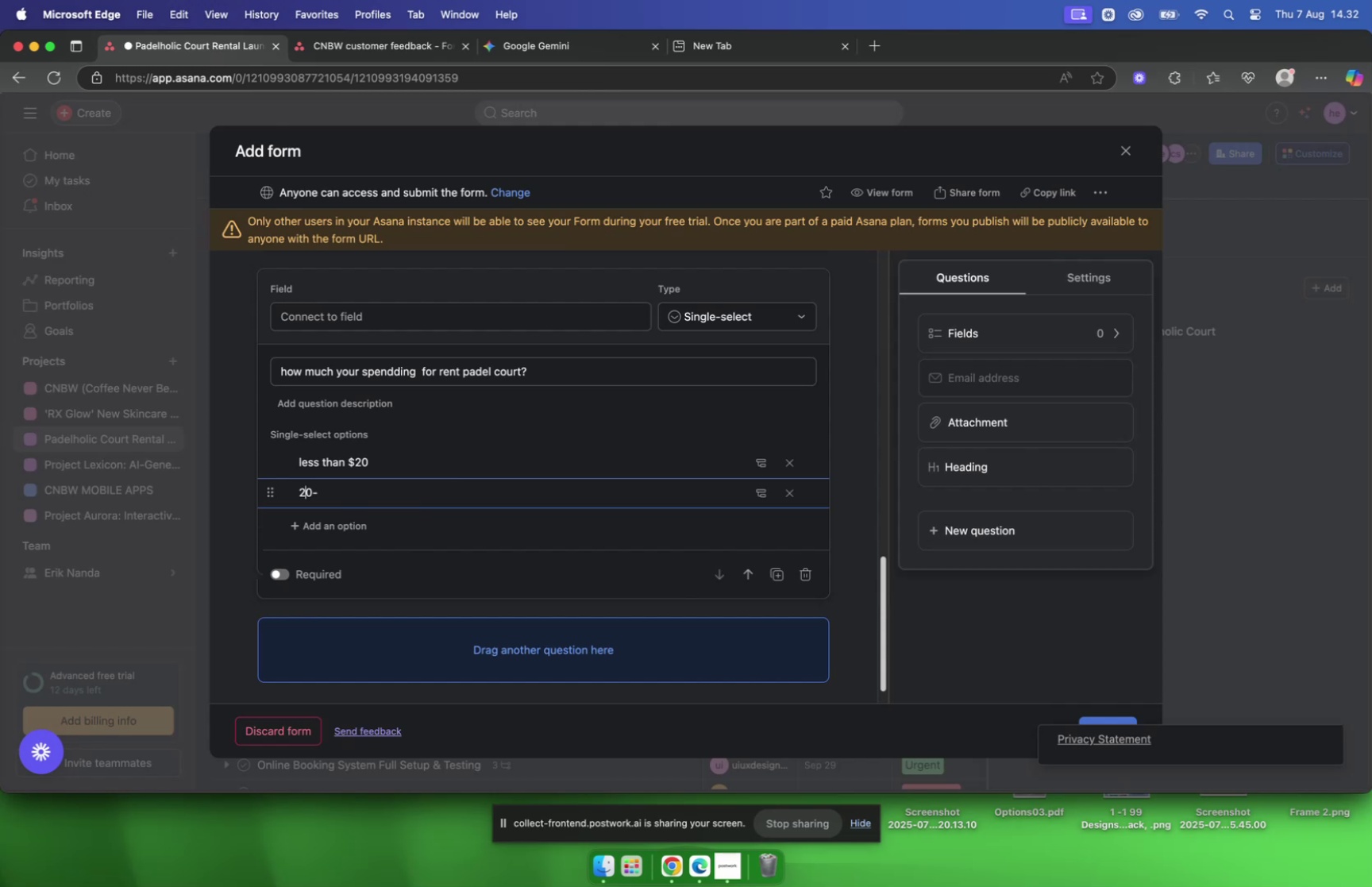 
key(ArrowLeft)
 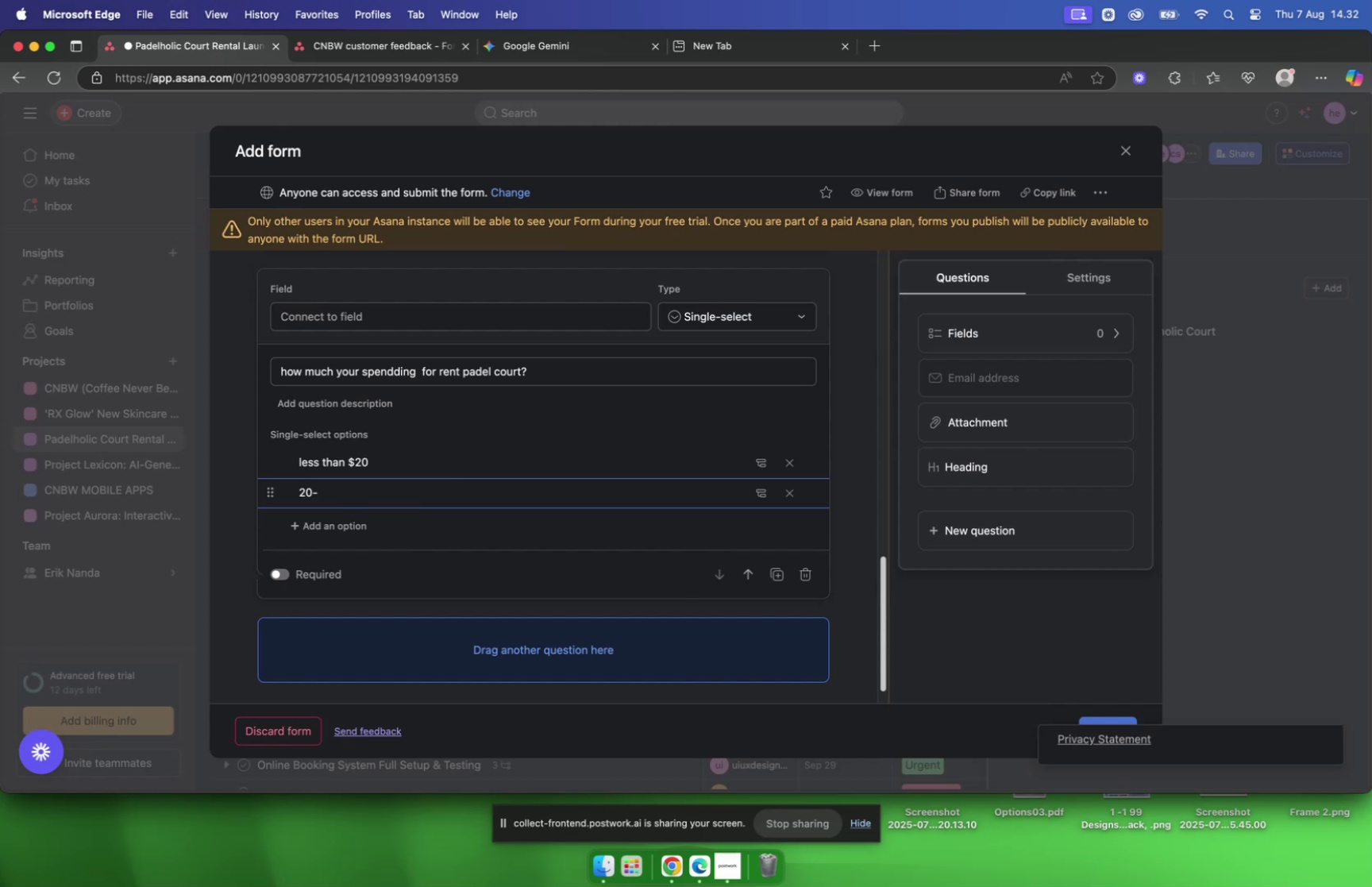 
key(Shift+4)
 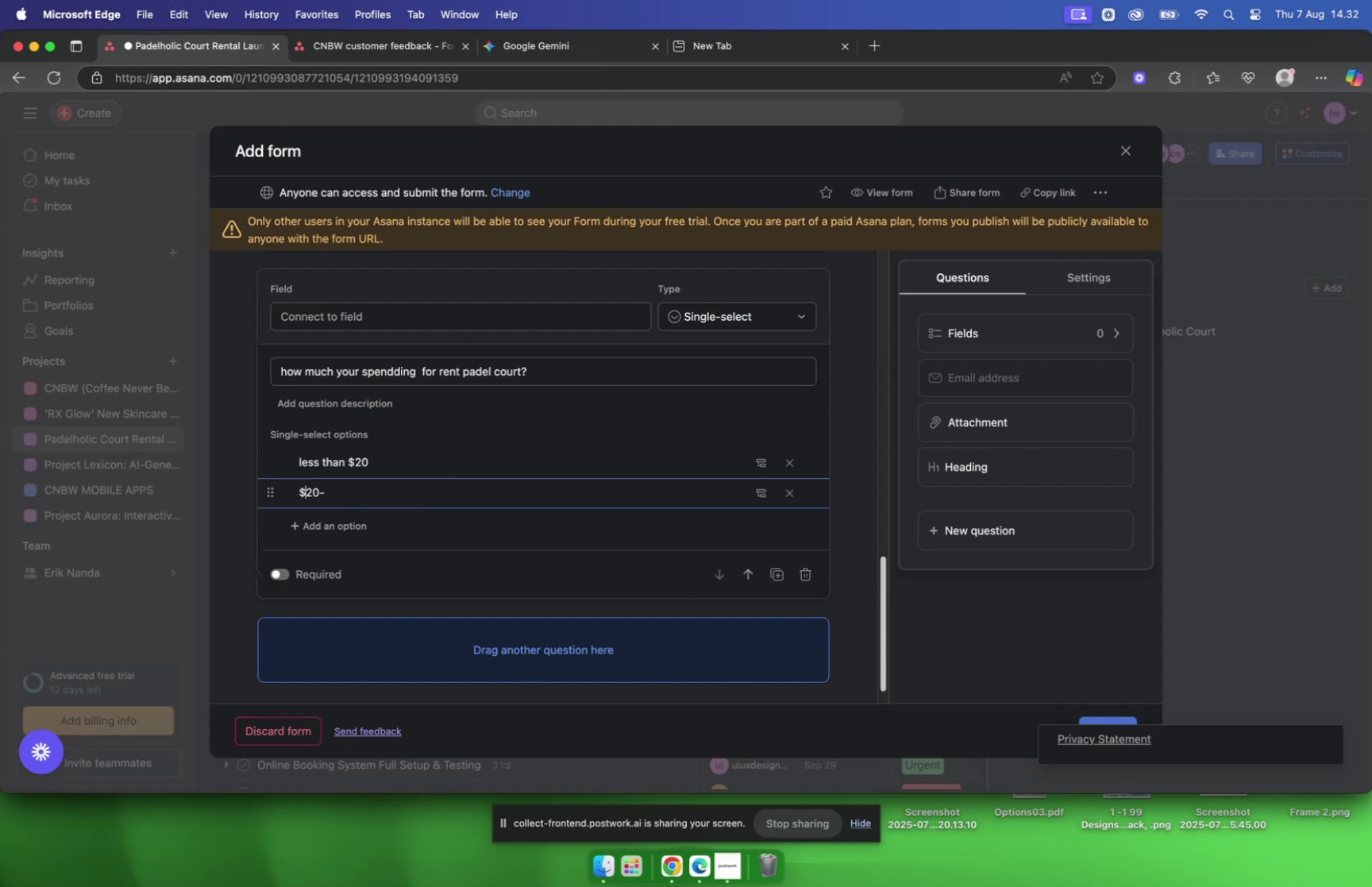 
key(ArrowRight)
 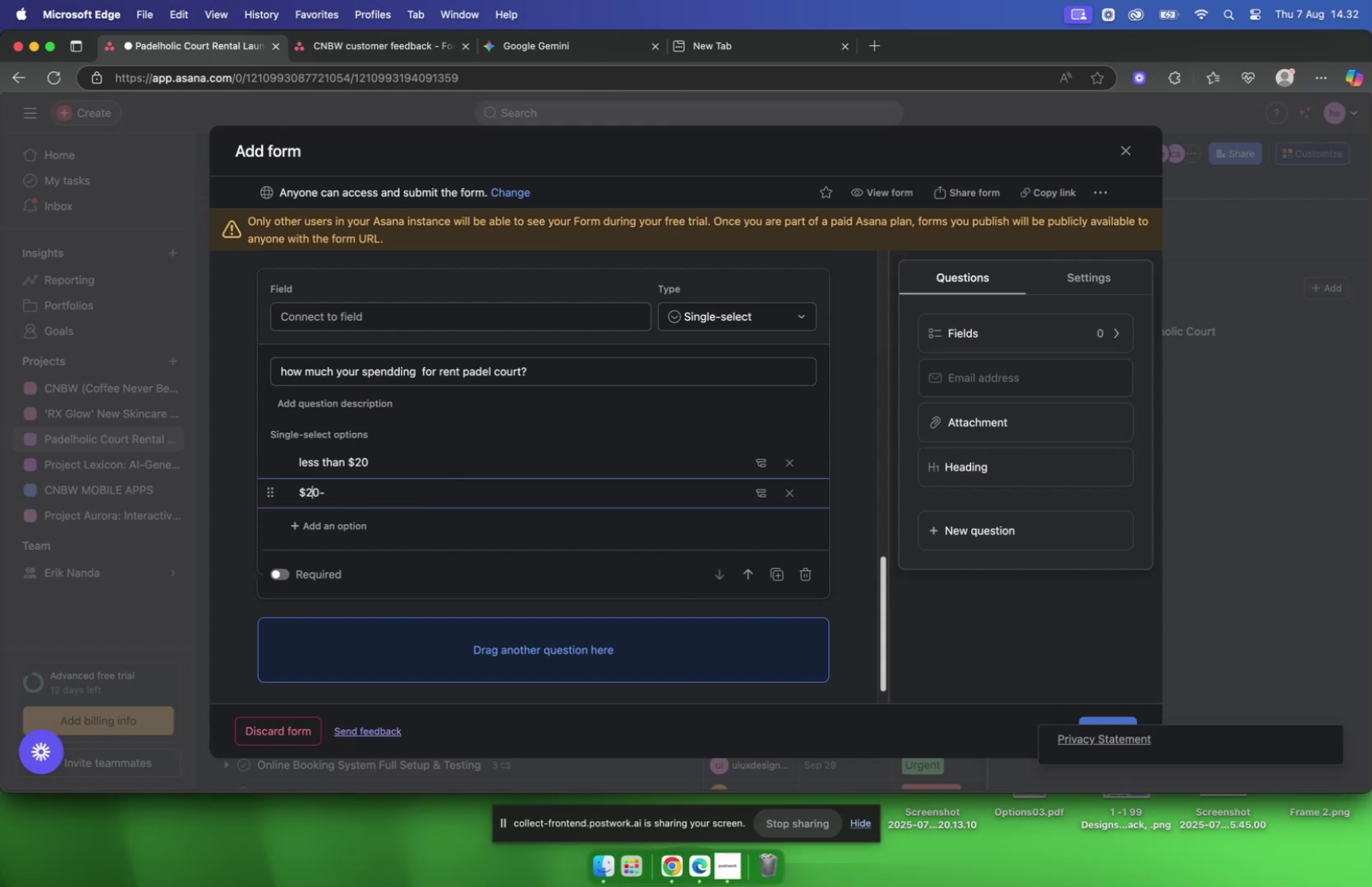 
key(ArrowRight)
 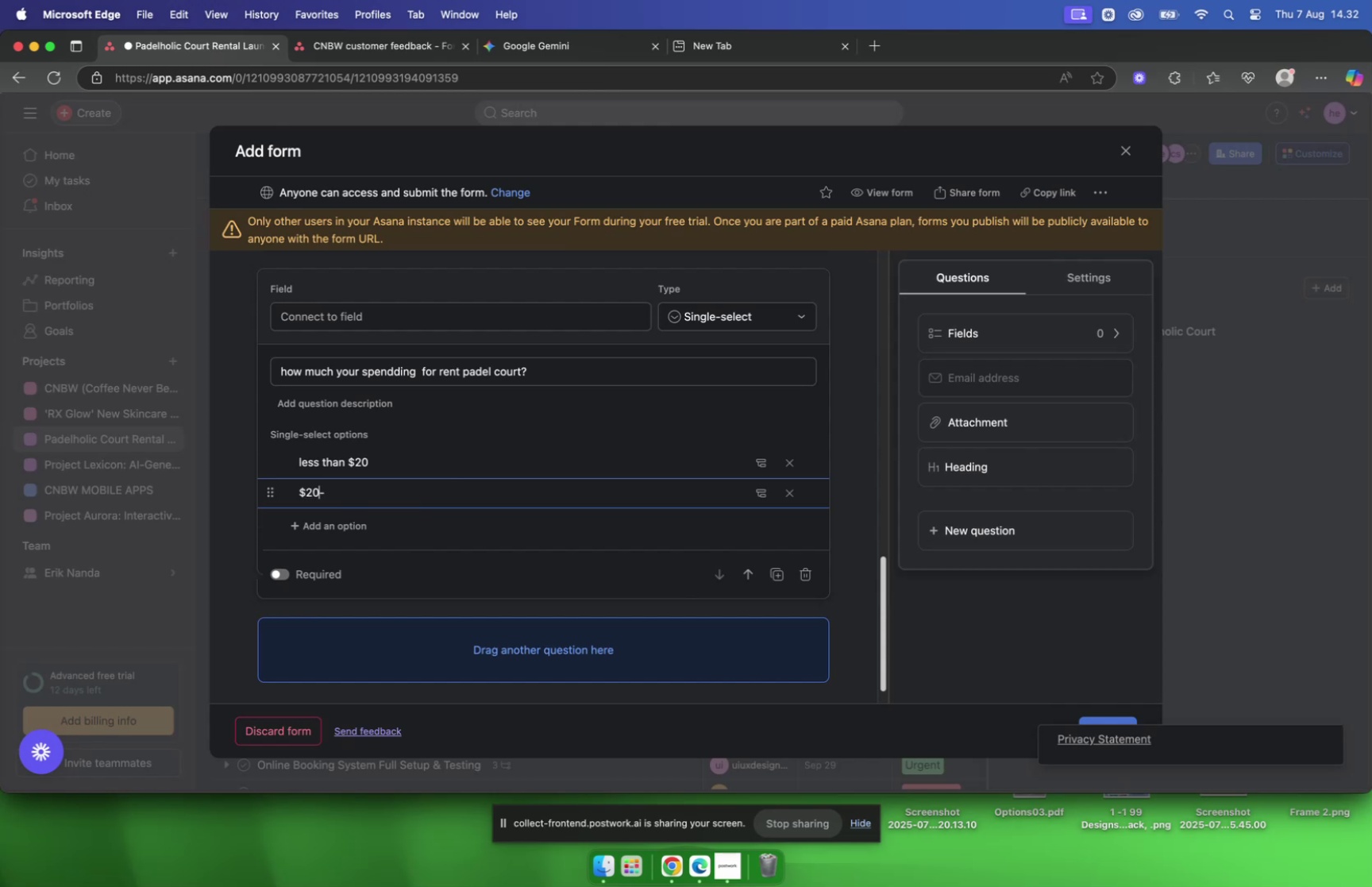 
key(Space)
 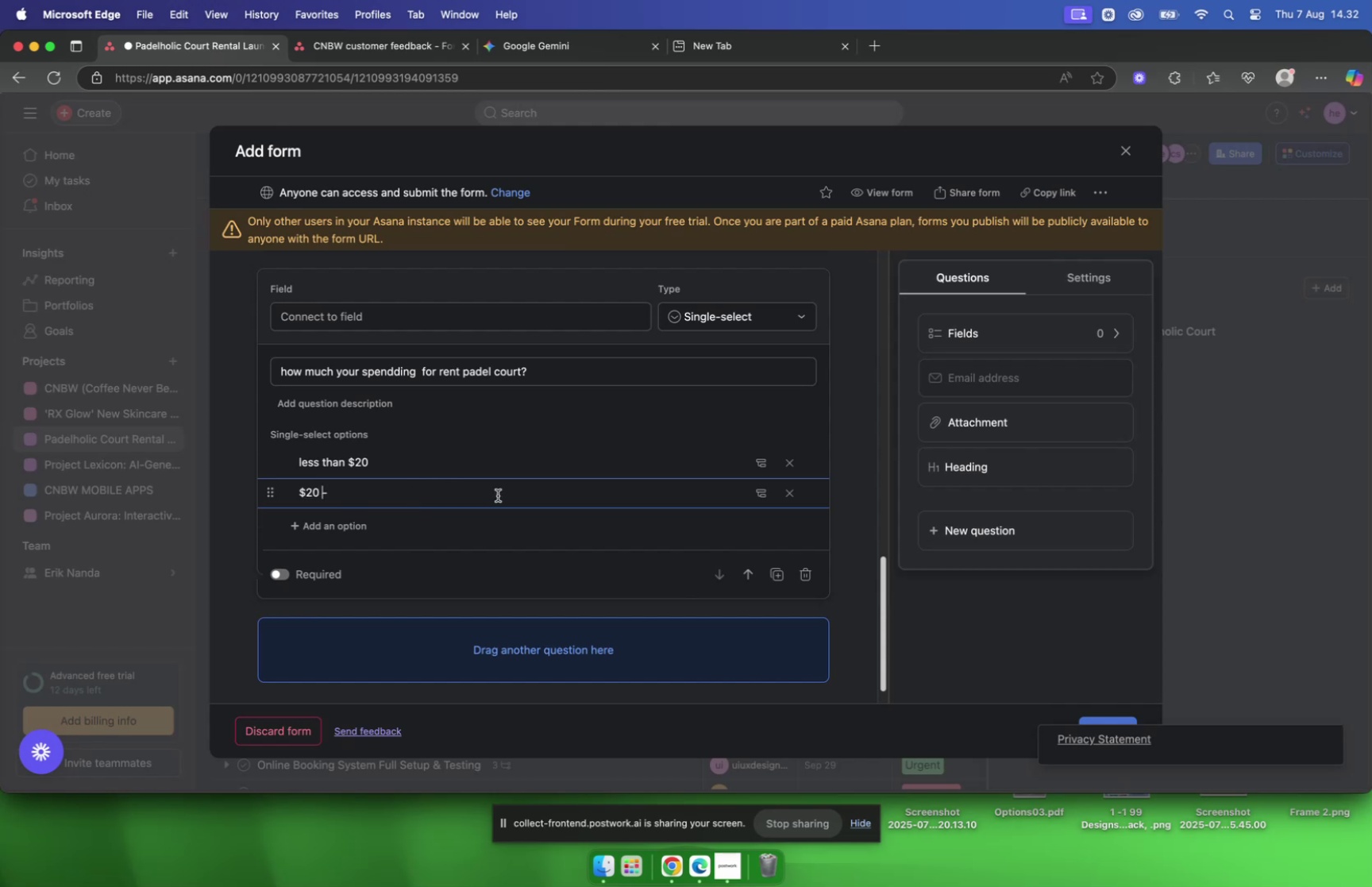 
left_click([372, 496])
 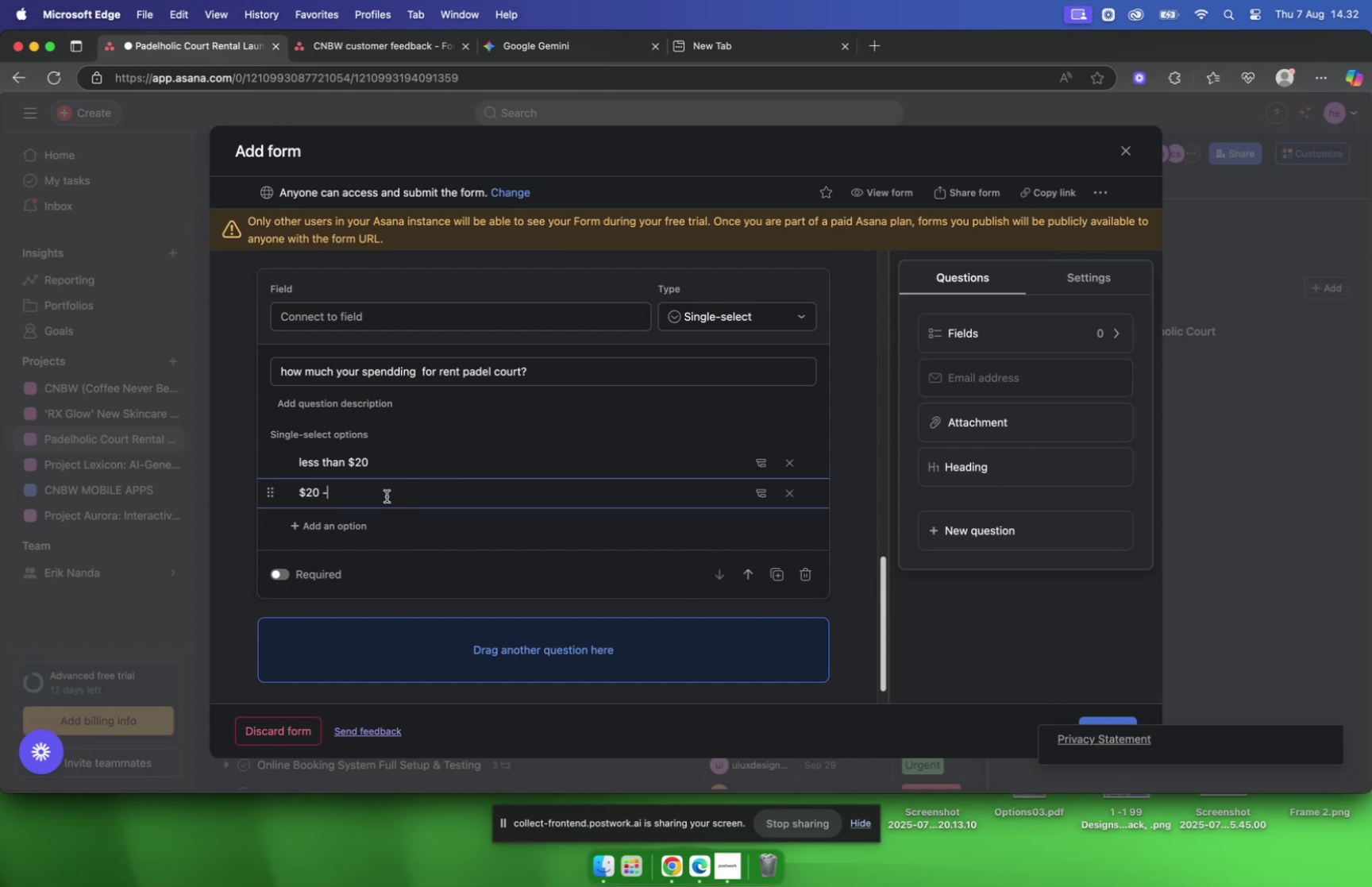 
key(Space)
 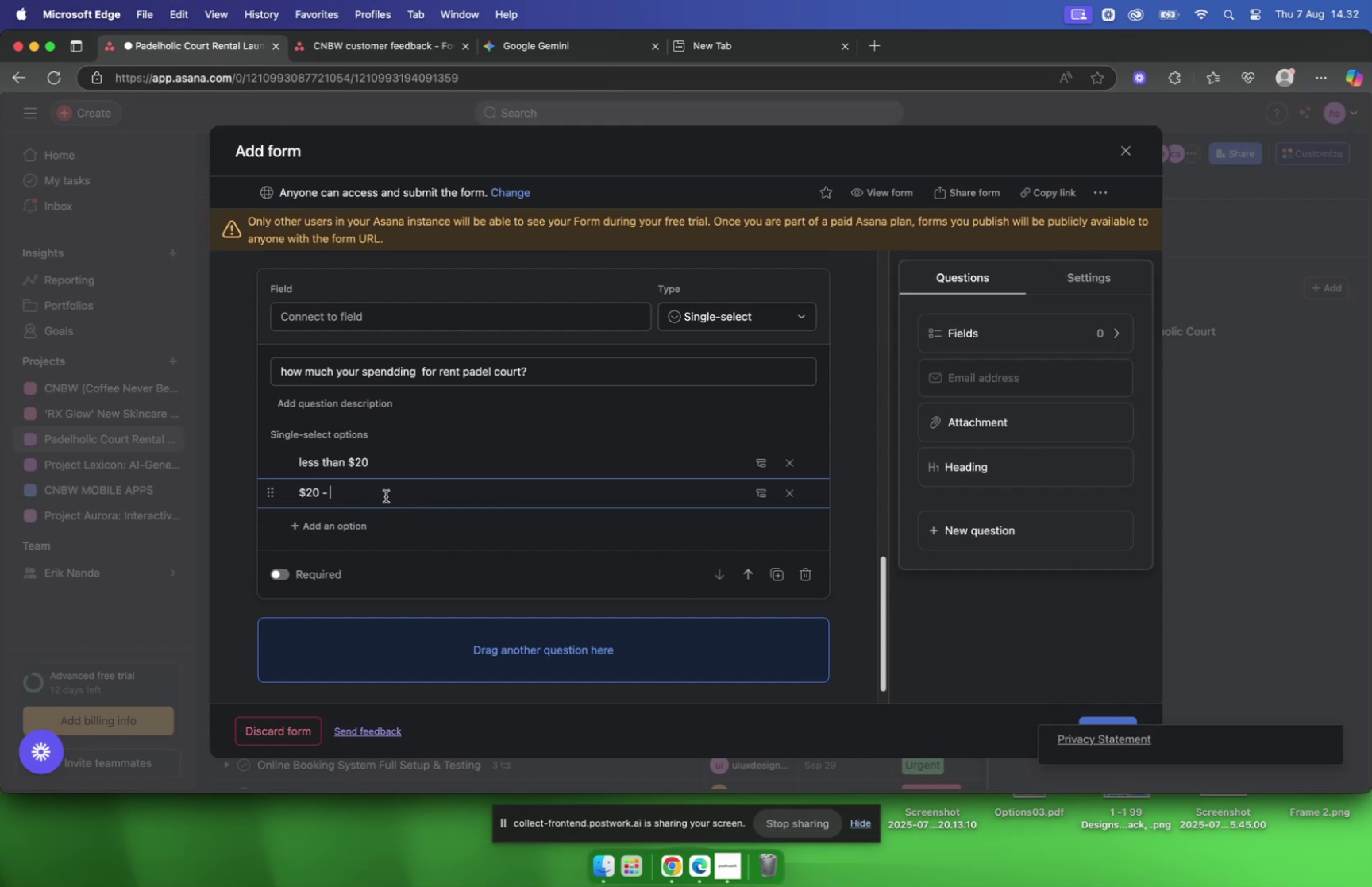 
type(#50)
 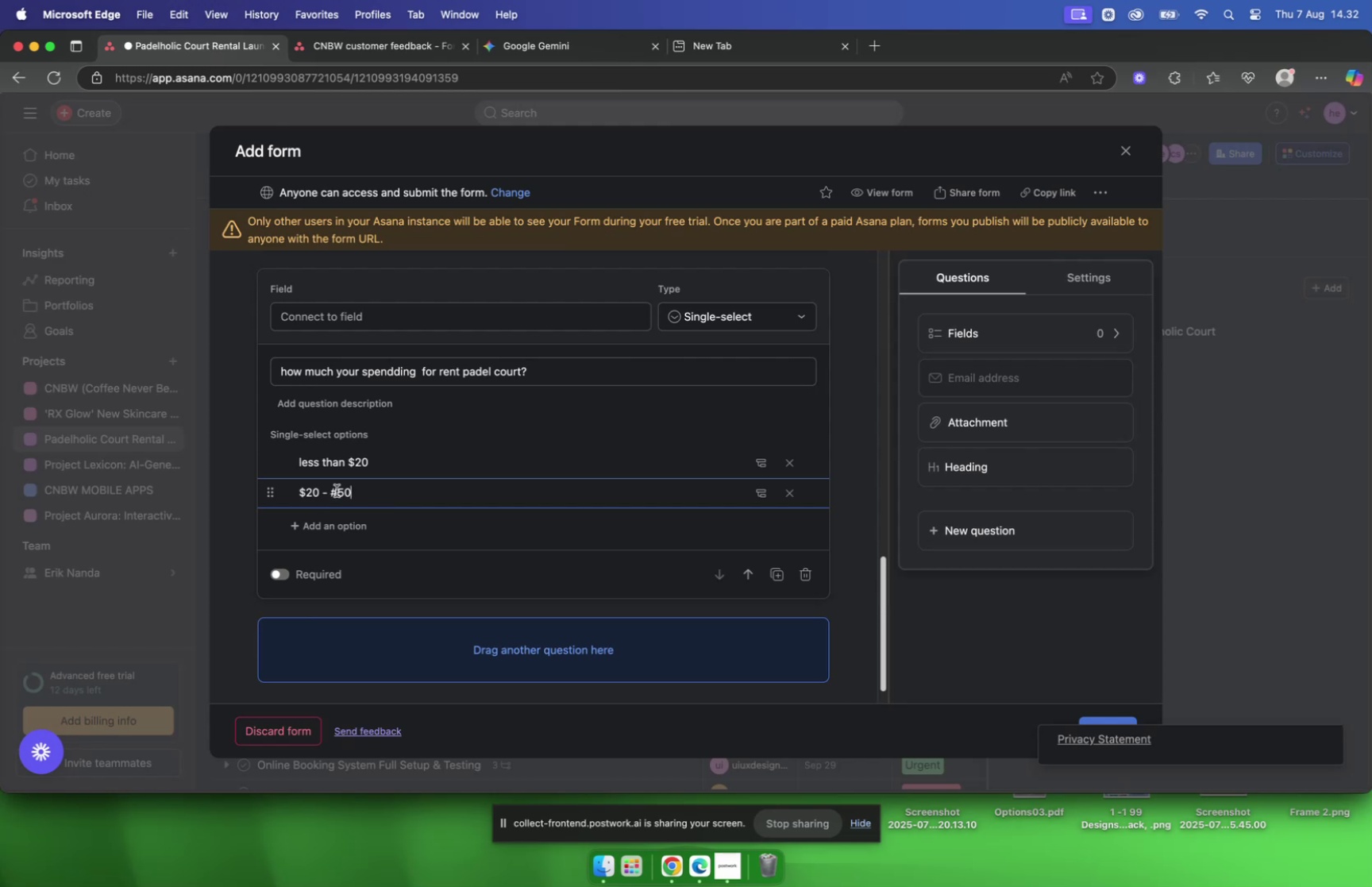 
left_click([339, 490])
 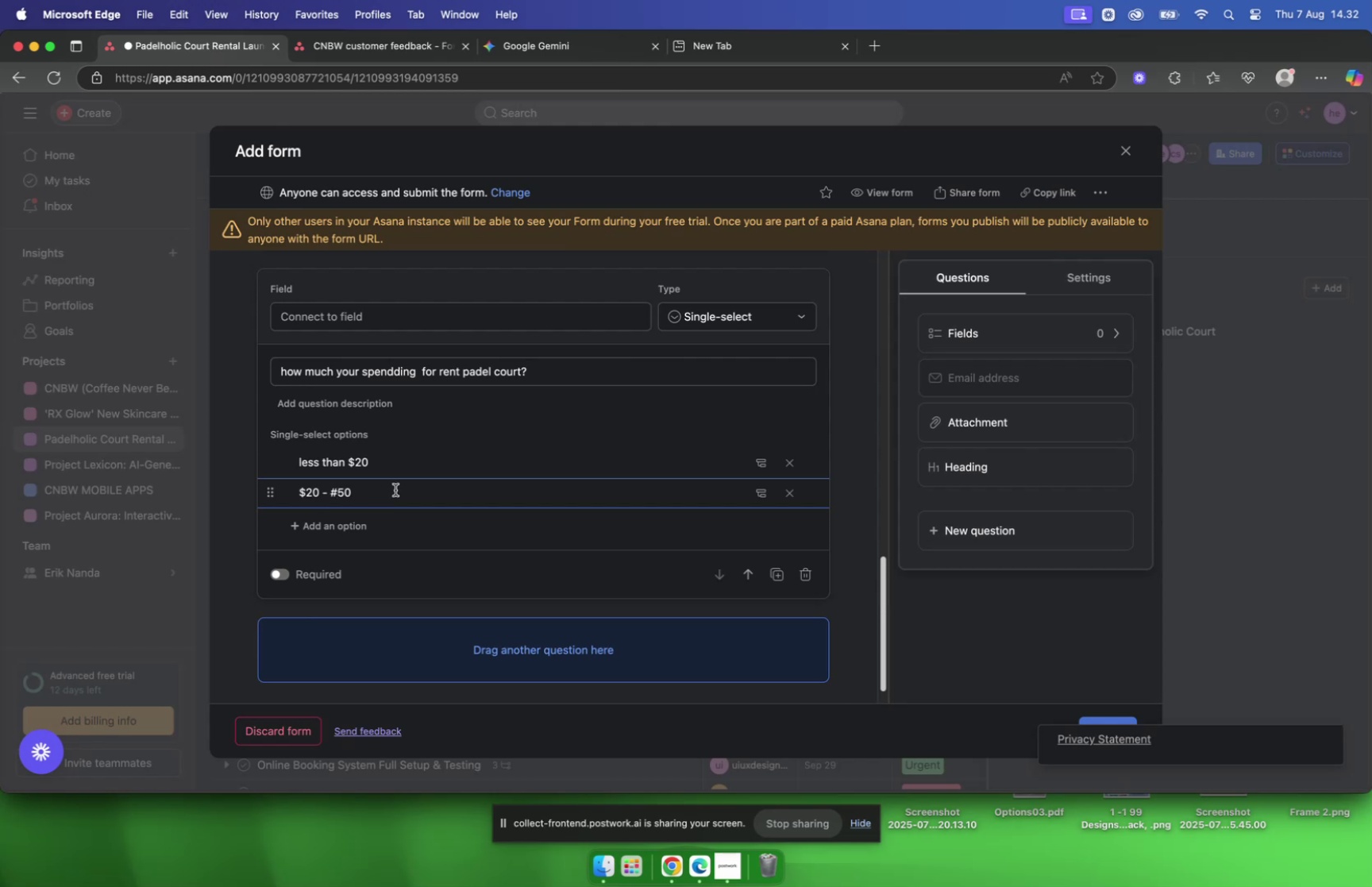 
key(Backspace)
 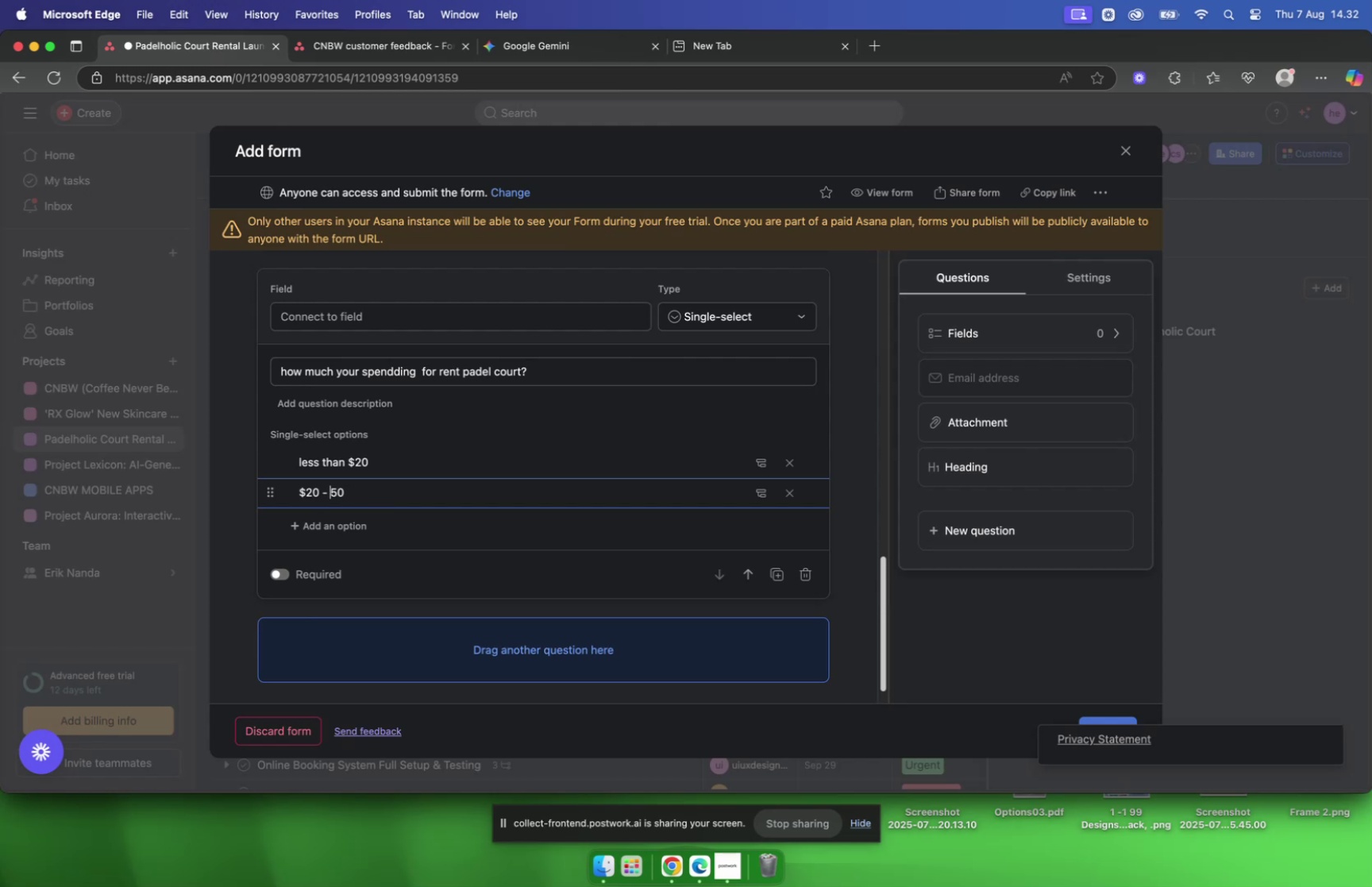 
key(Shift+4)
 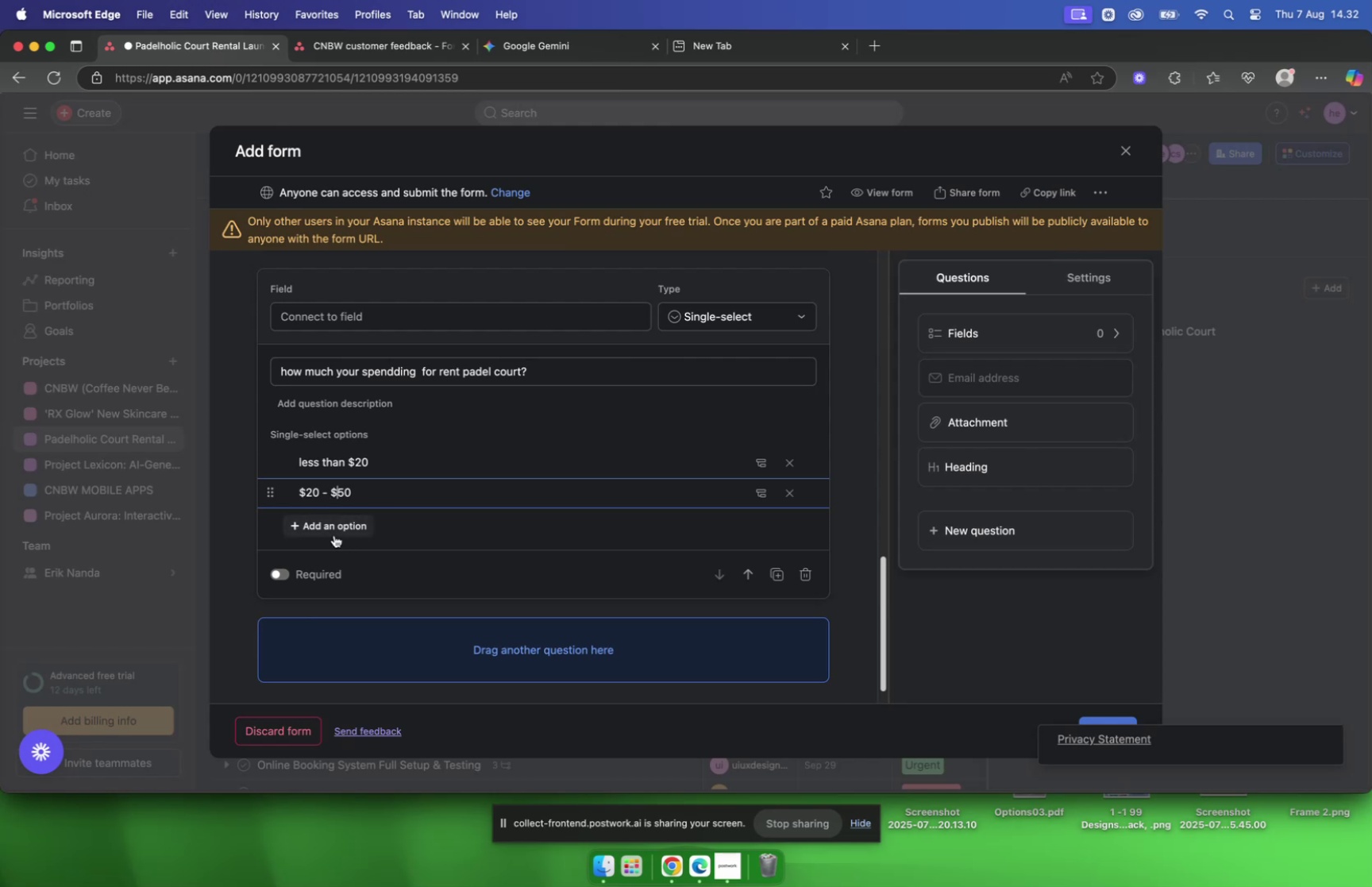 
left_click([337, 528])
 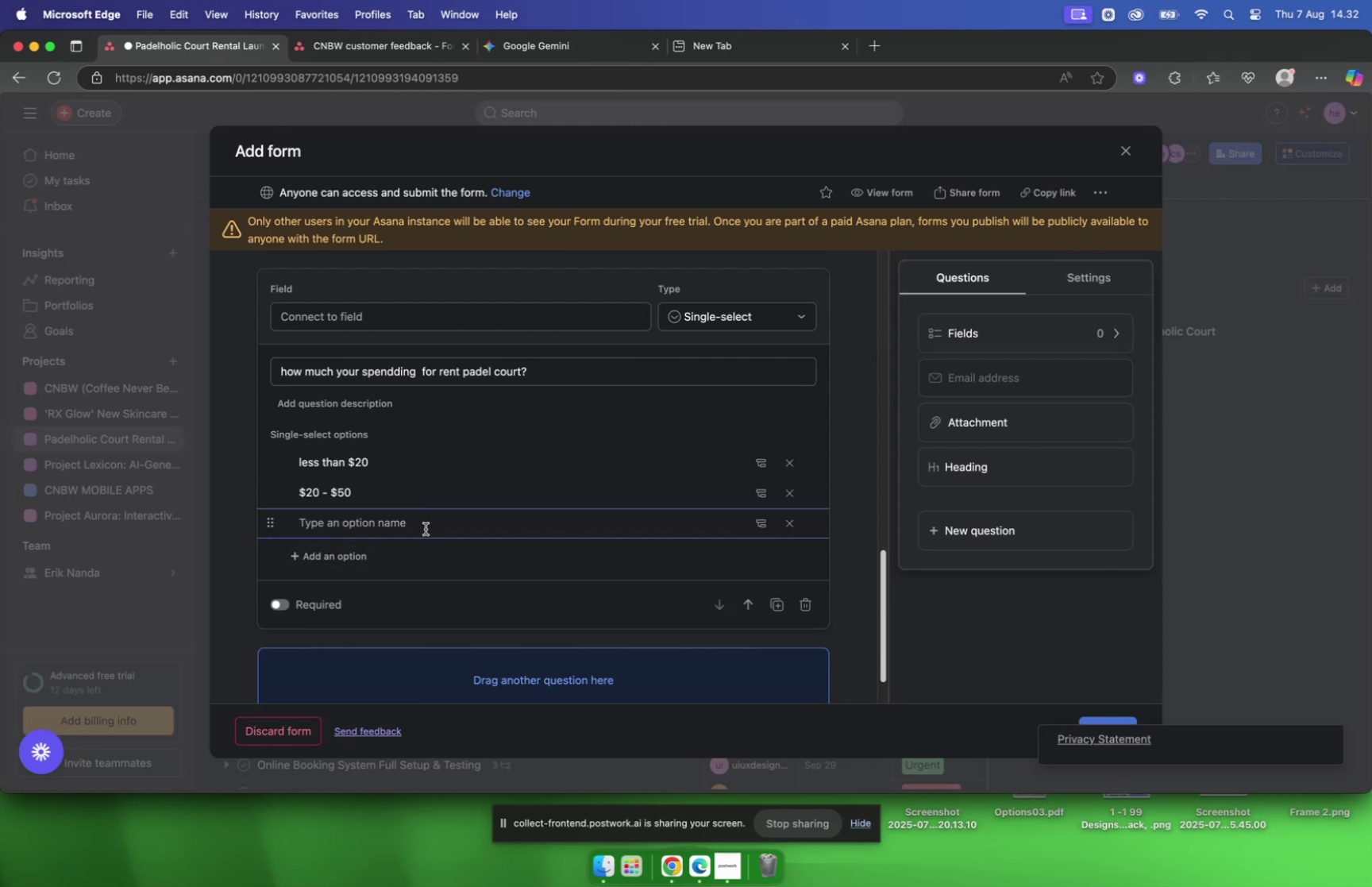 
type(more than 50)
 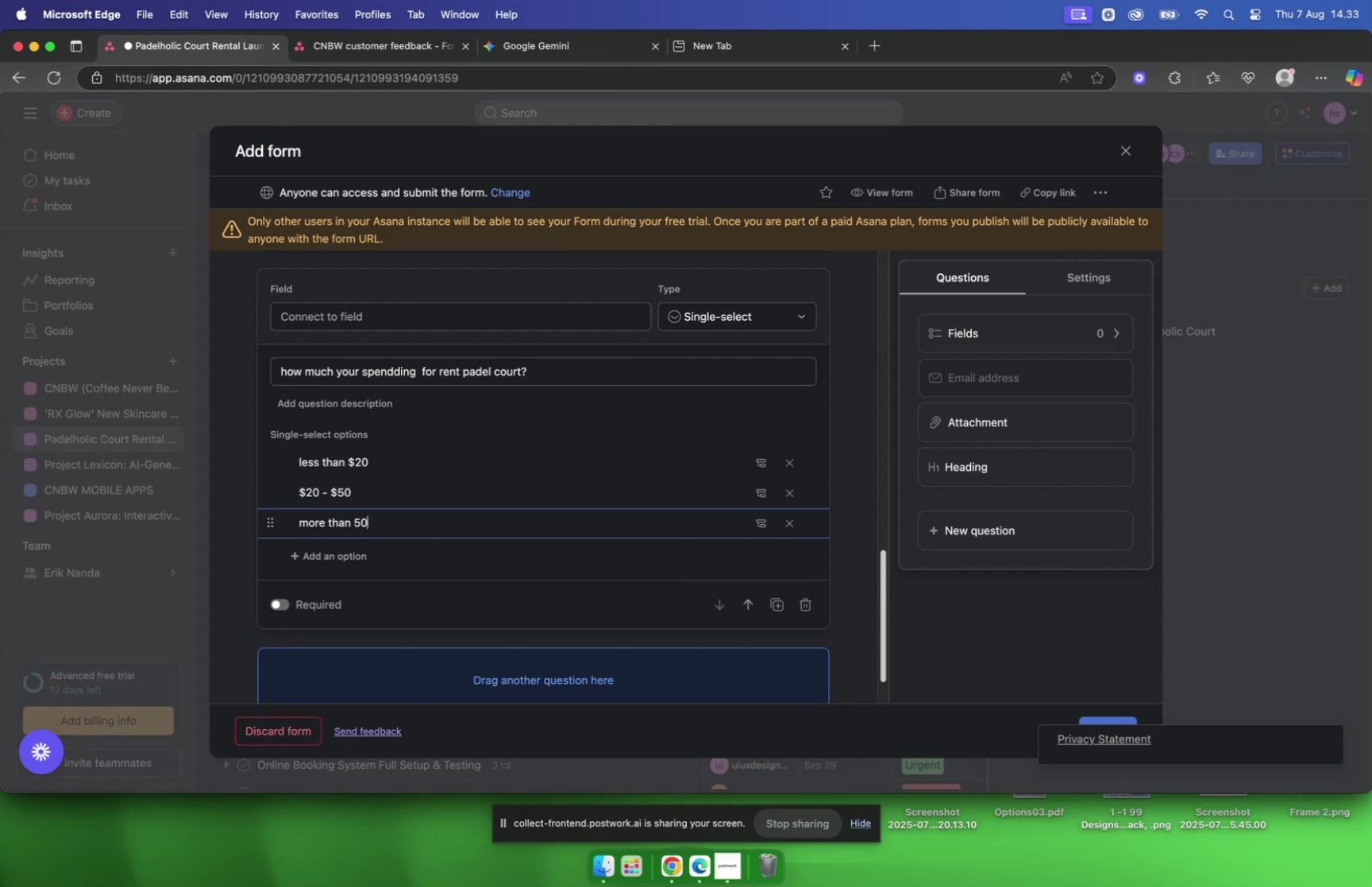 
key(ArrowLeft)
 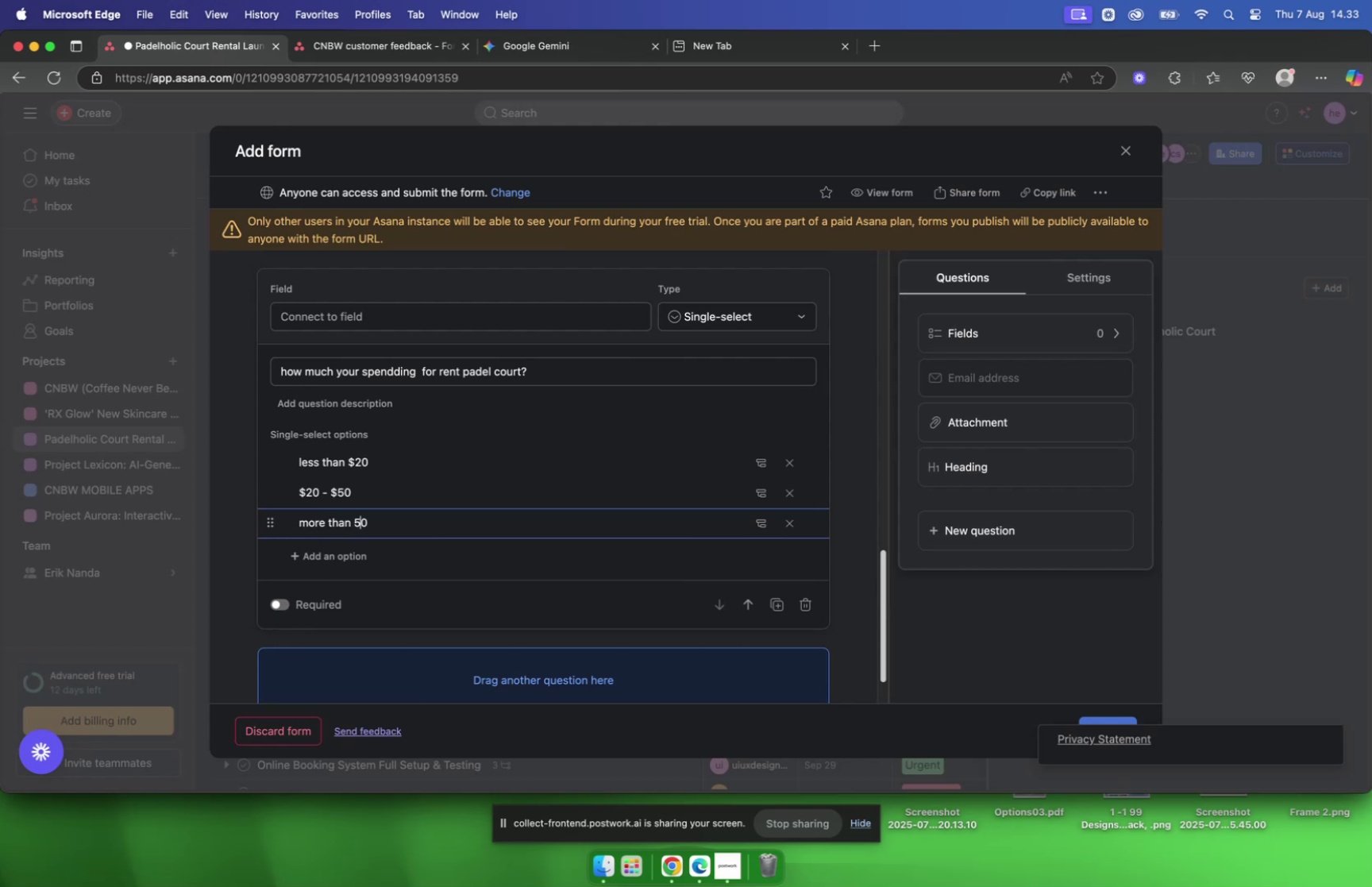 
key(ArrowLeft)
 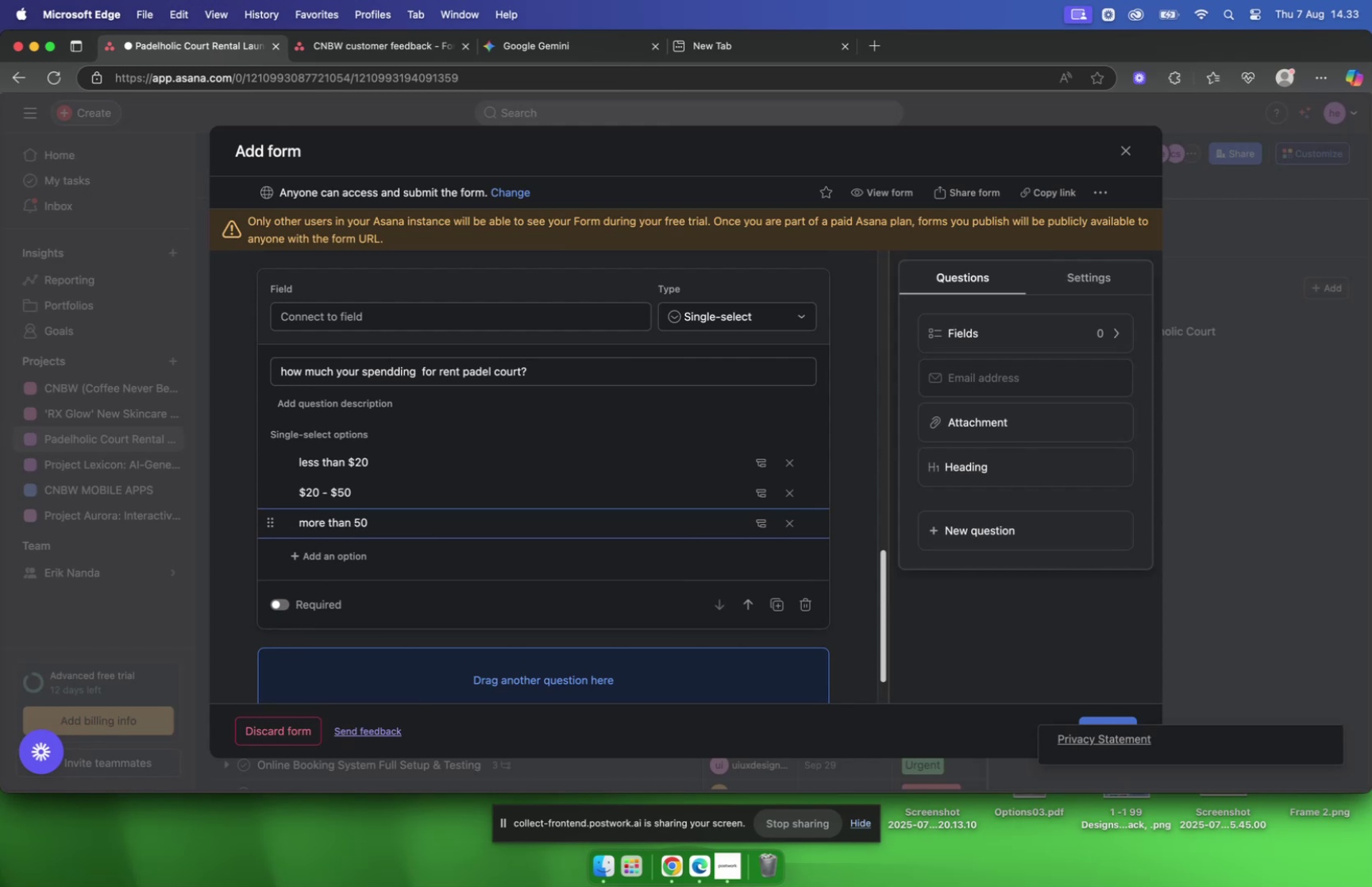 
key(Shift+4)
 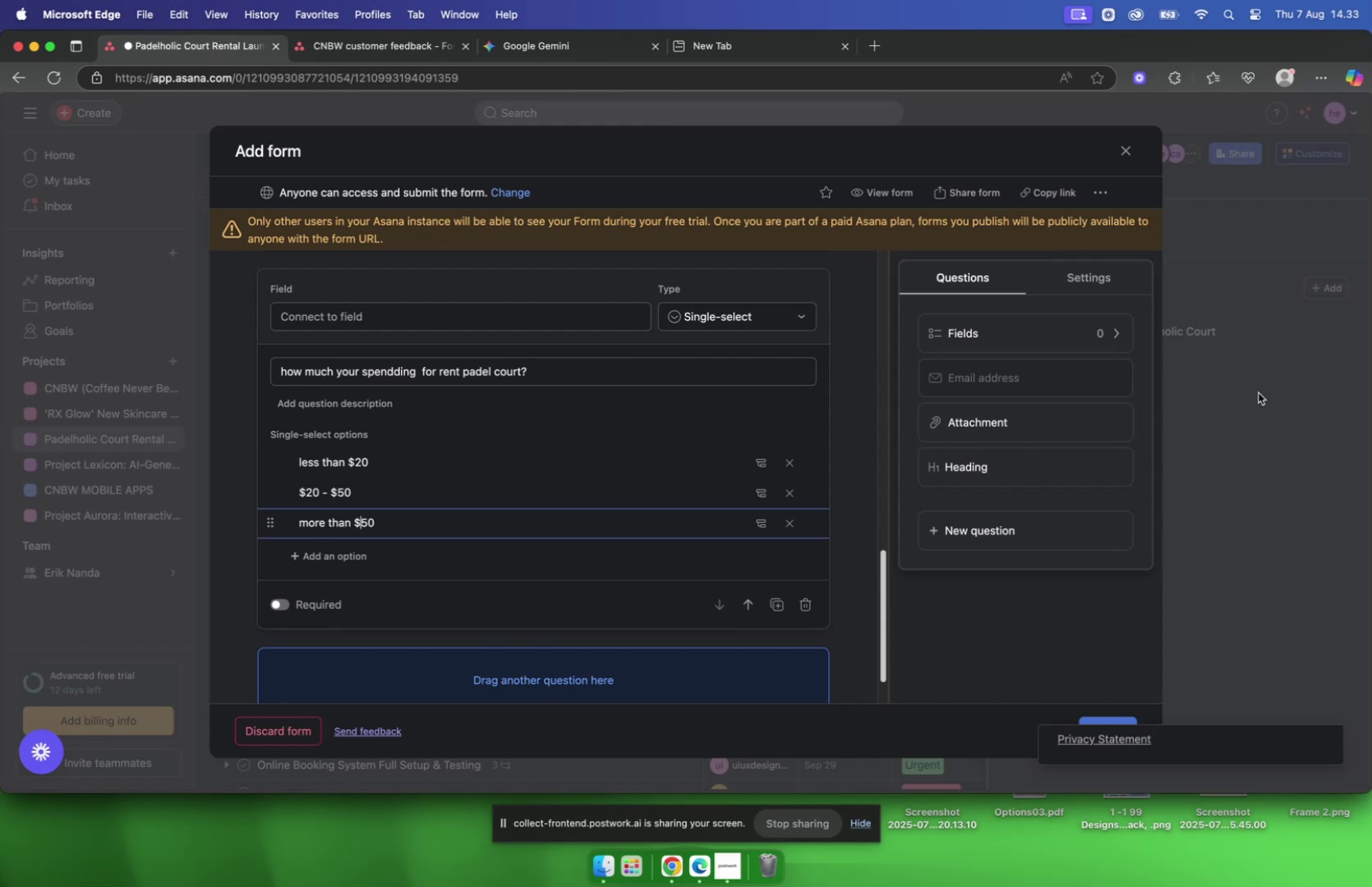 
wait(18.39)
 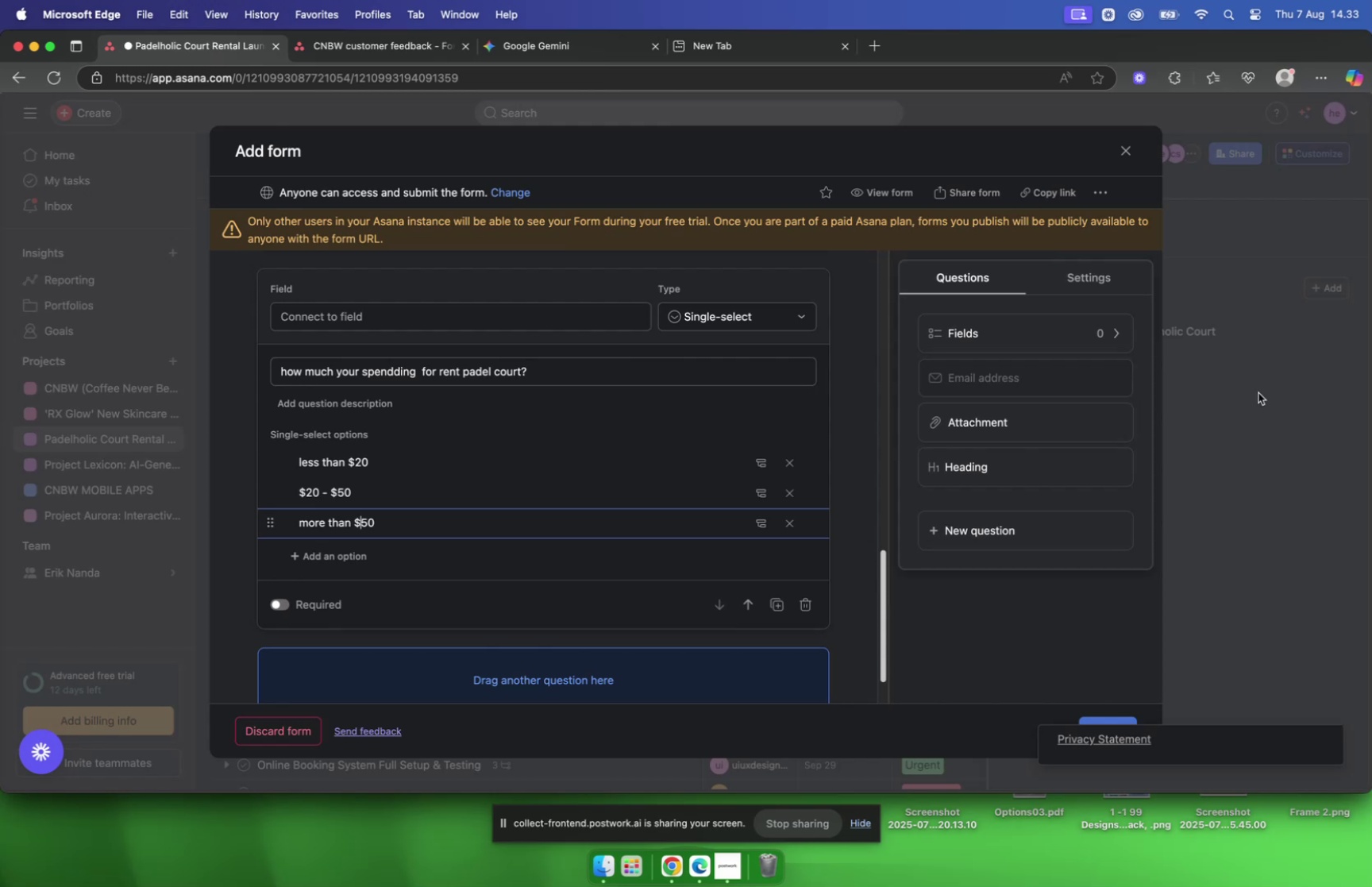 
scroll: coordinate [437, 522], scroll_direction: down, amount: 5.0
 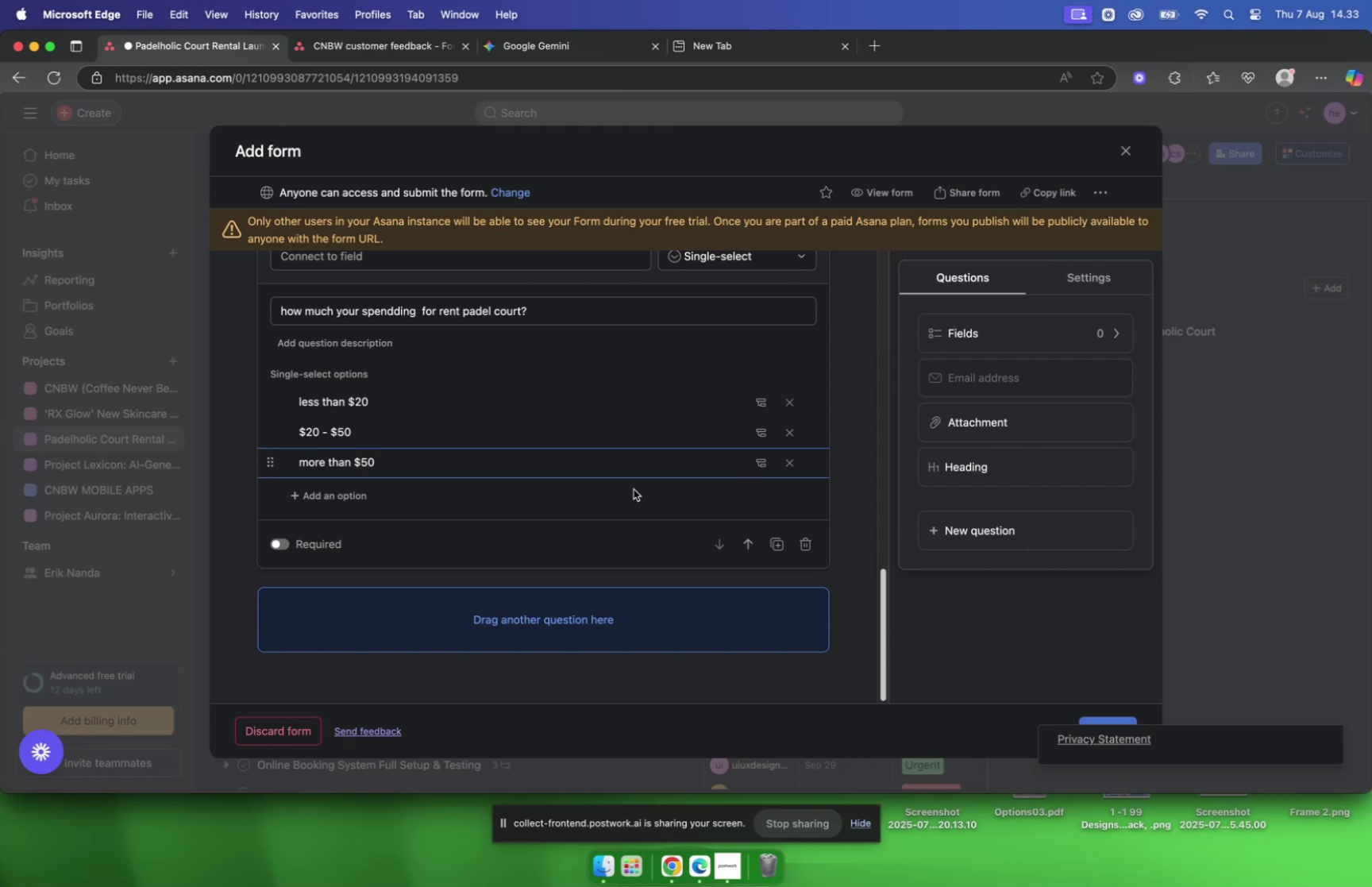 
wait(10.44)
 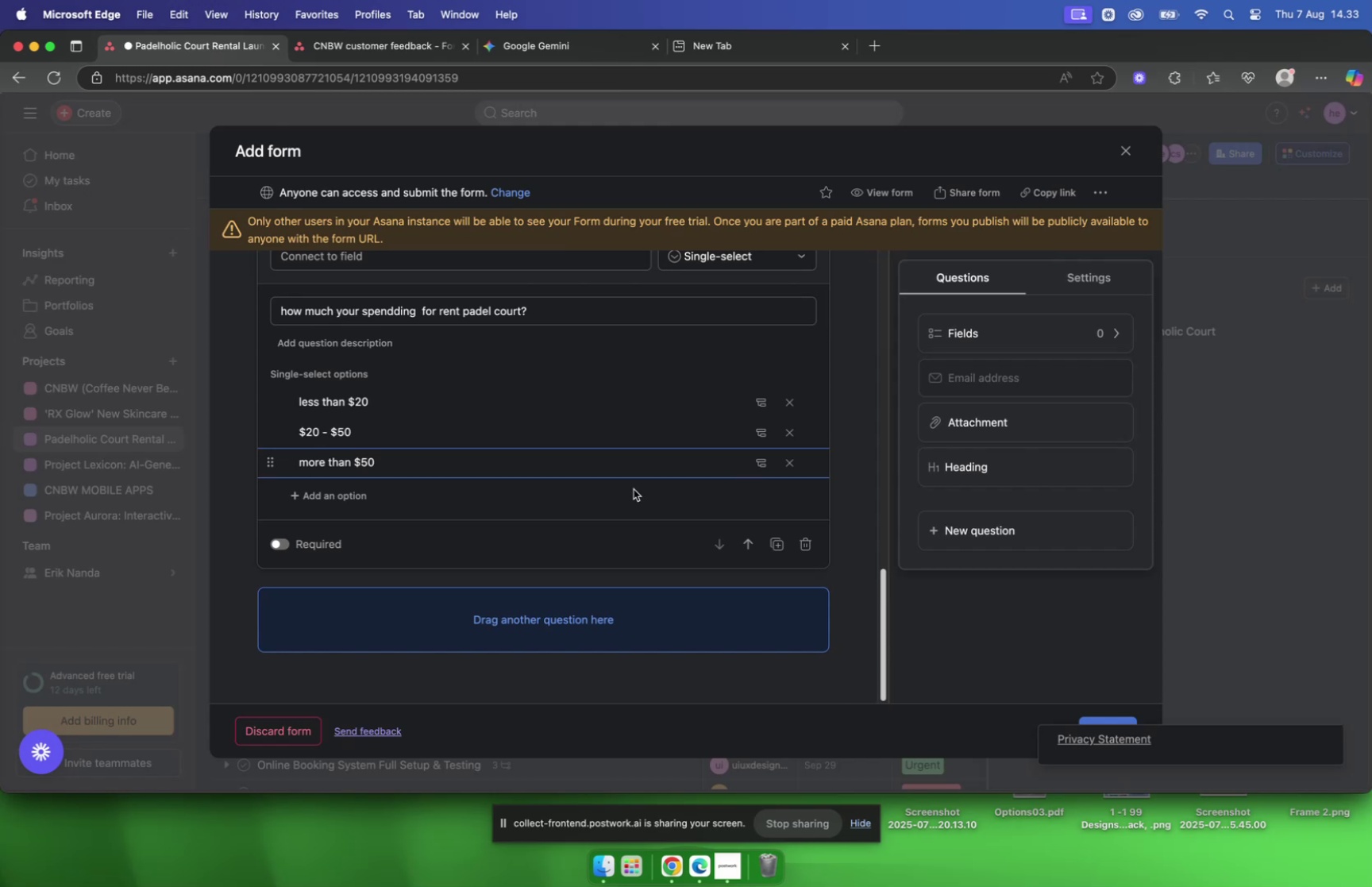 
left_click([1112, 716])
 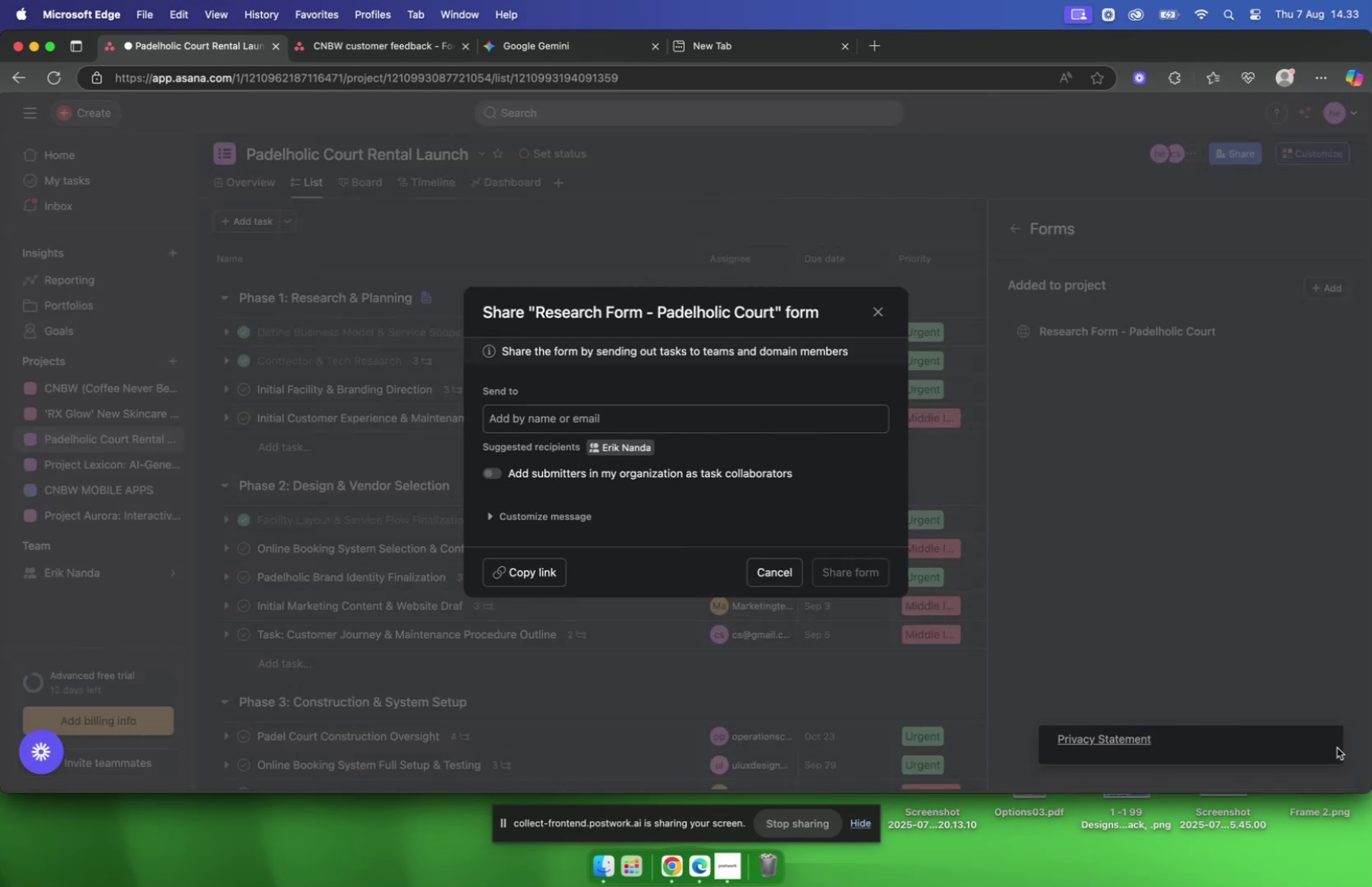 
left_click([1328, 746])
 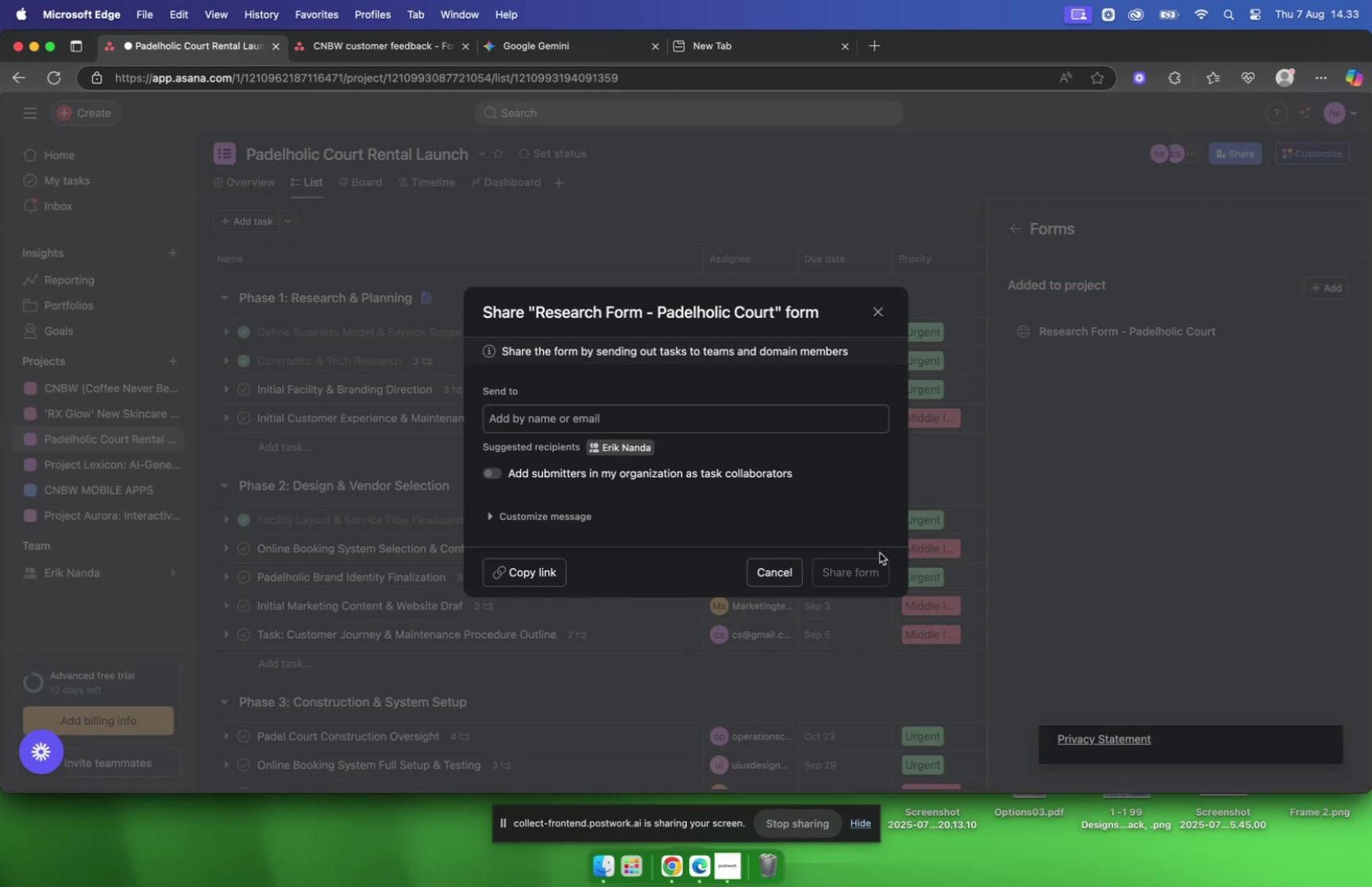 
left_click([541, 570])
 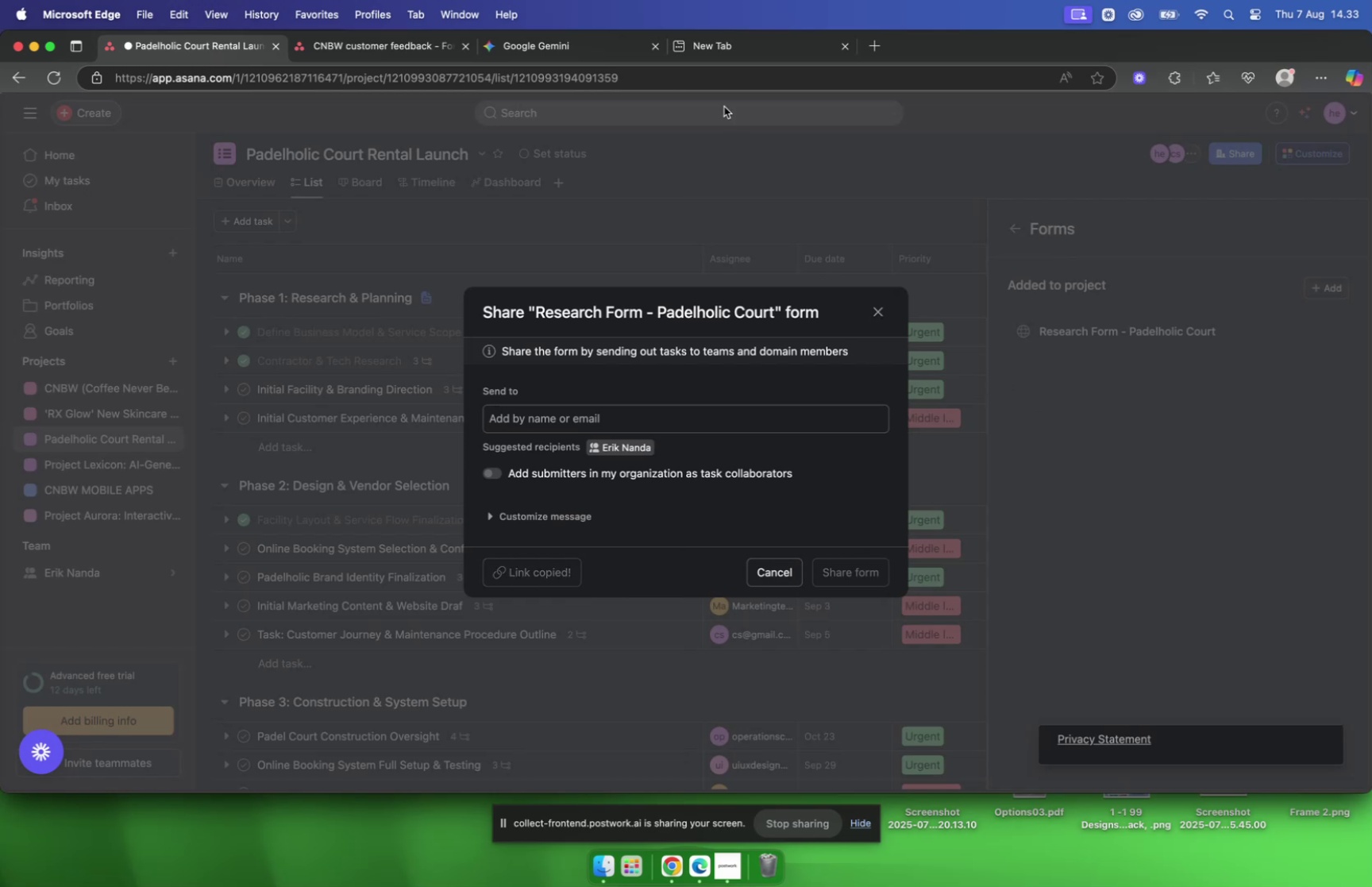 
left_click([793, 42])
 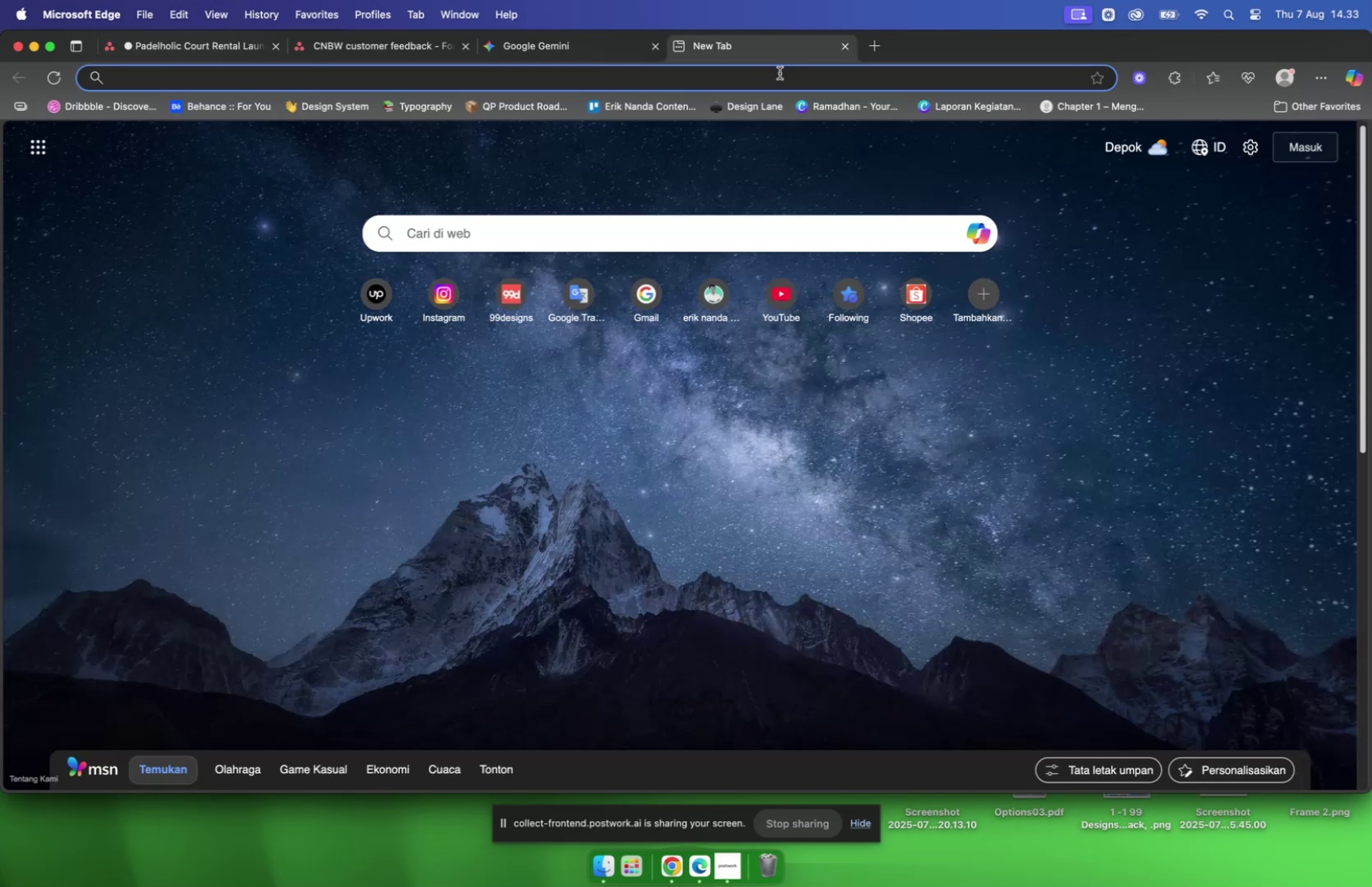 
left_click([780, 73])
 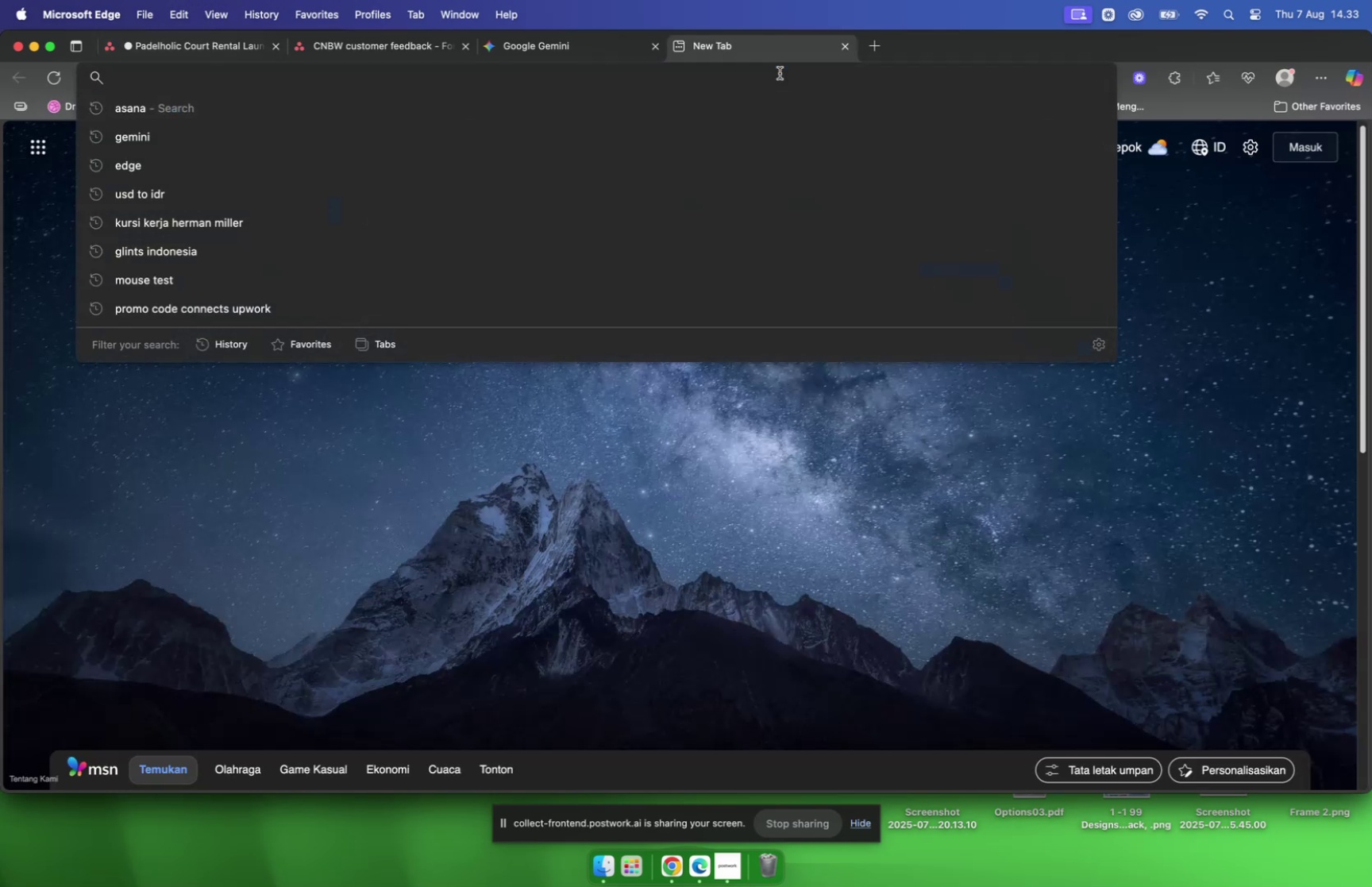 
key(Meta+CommandLeft)
 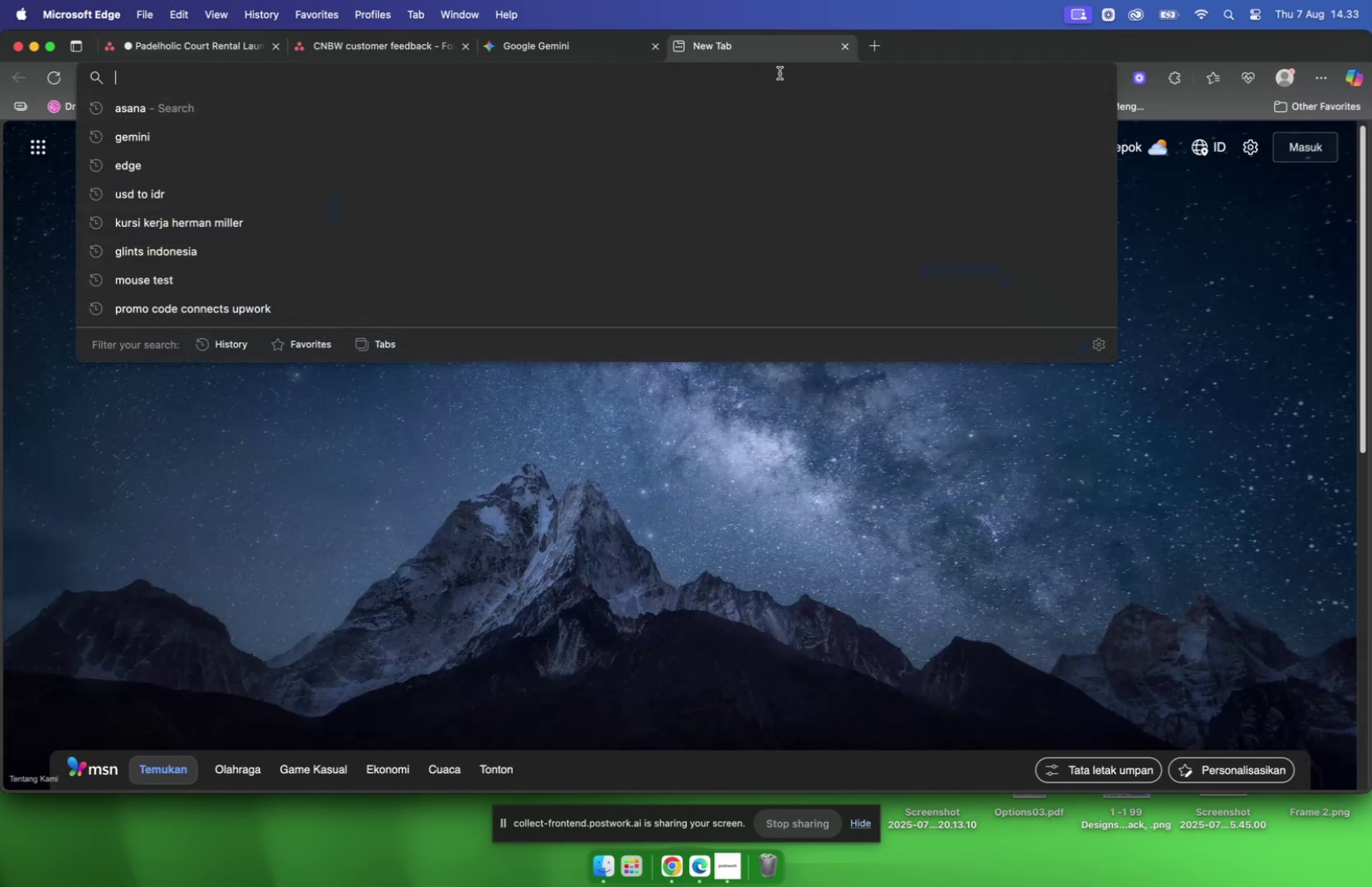 
key(Meta+V)
 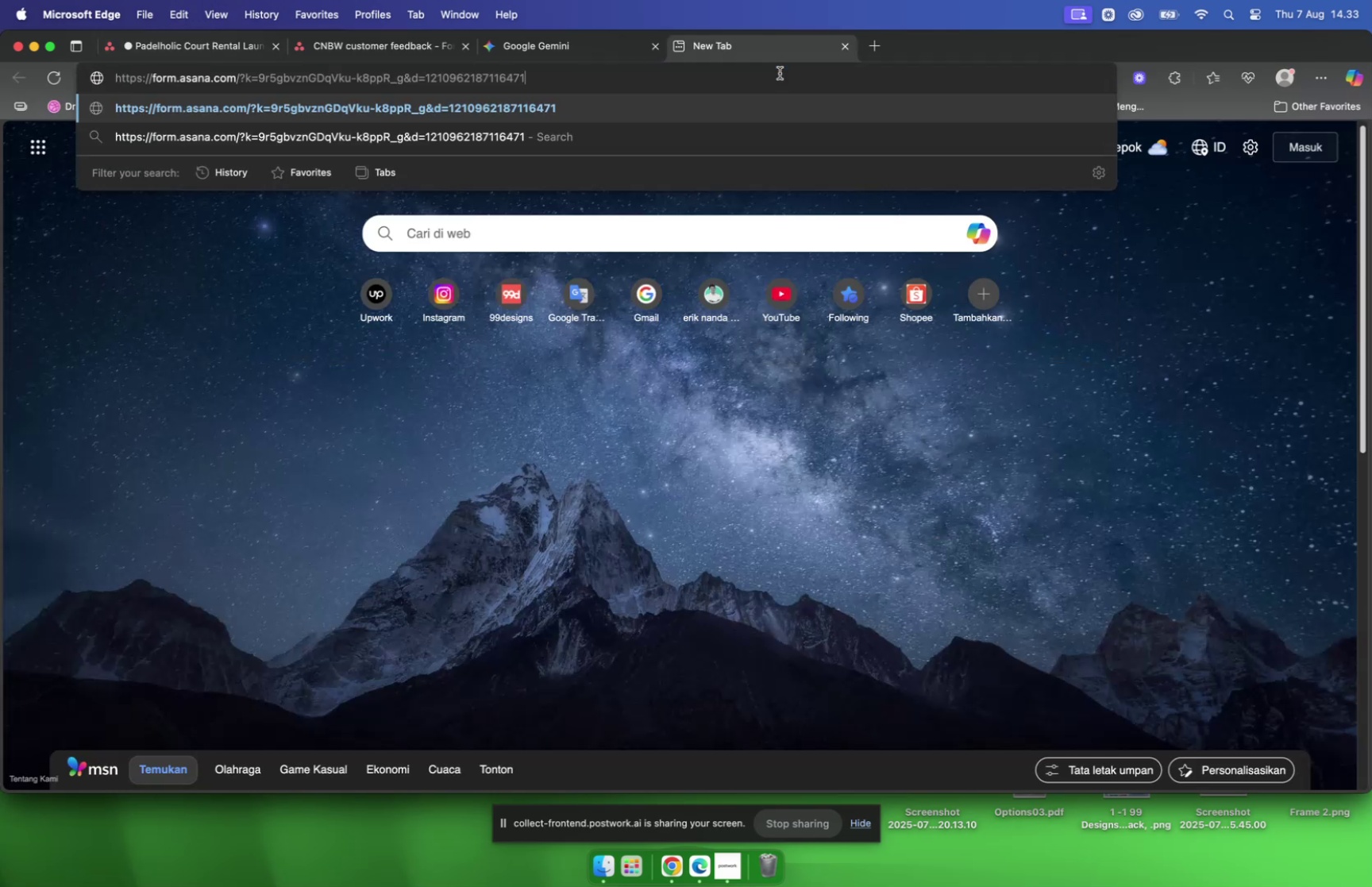 
key(Enter)
 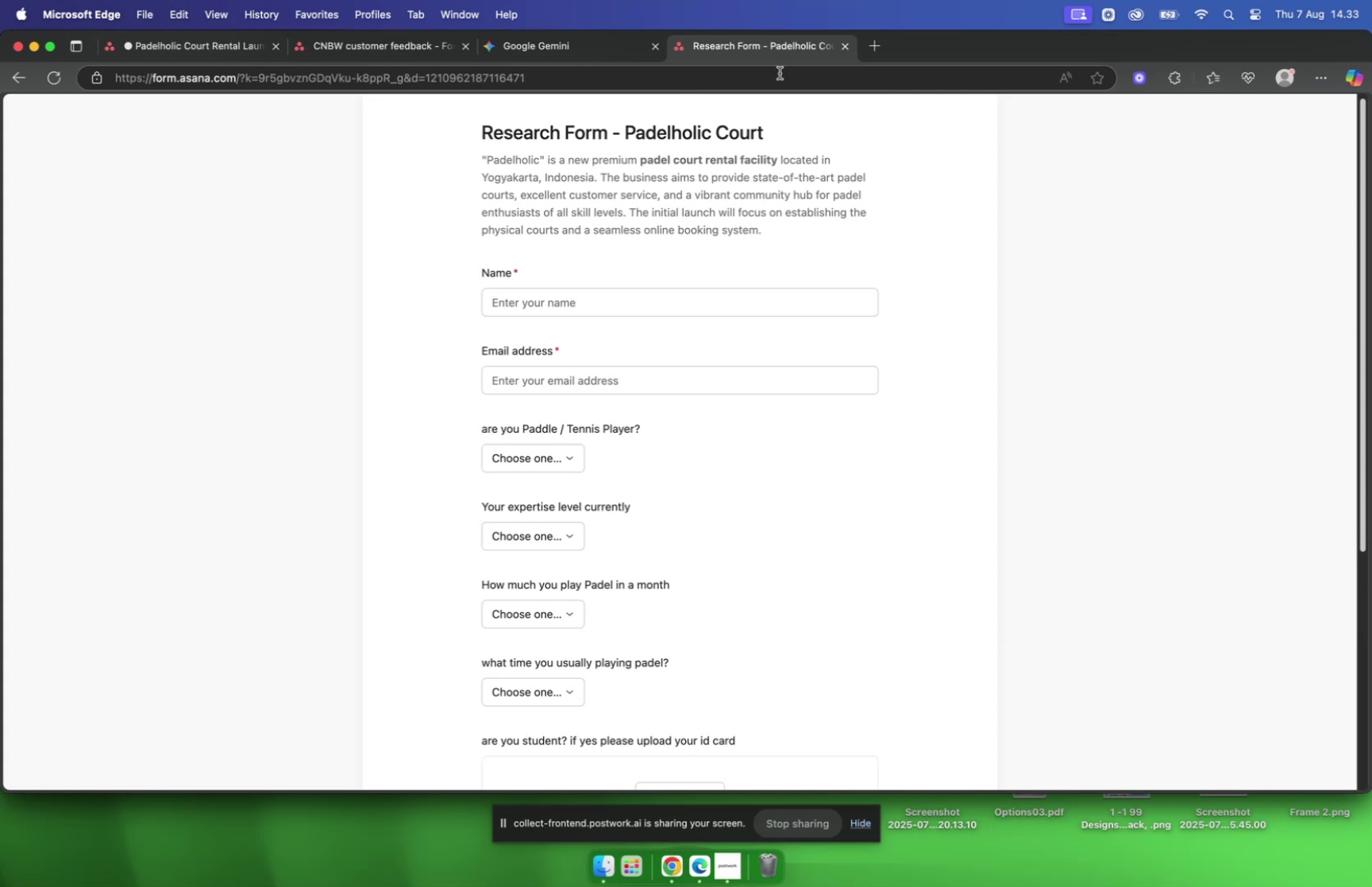 
wait(7.49)
 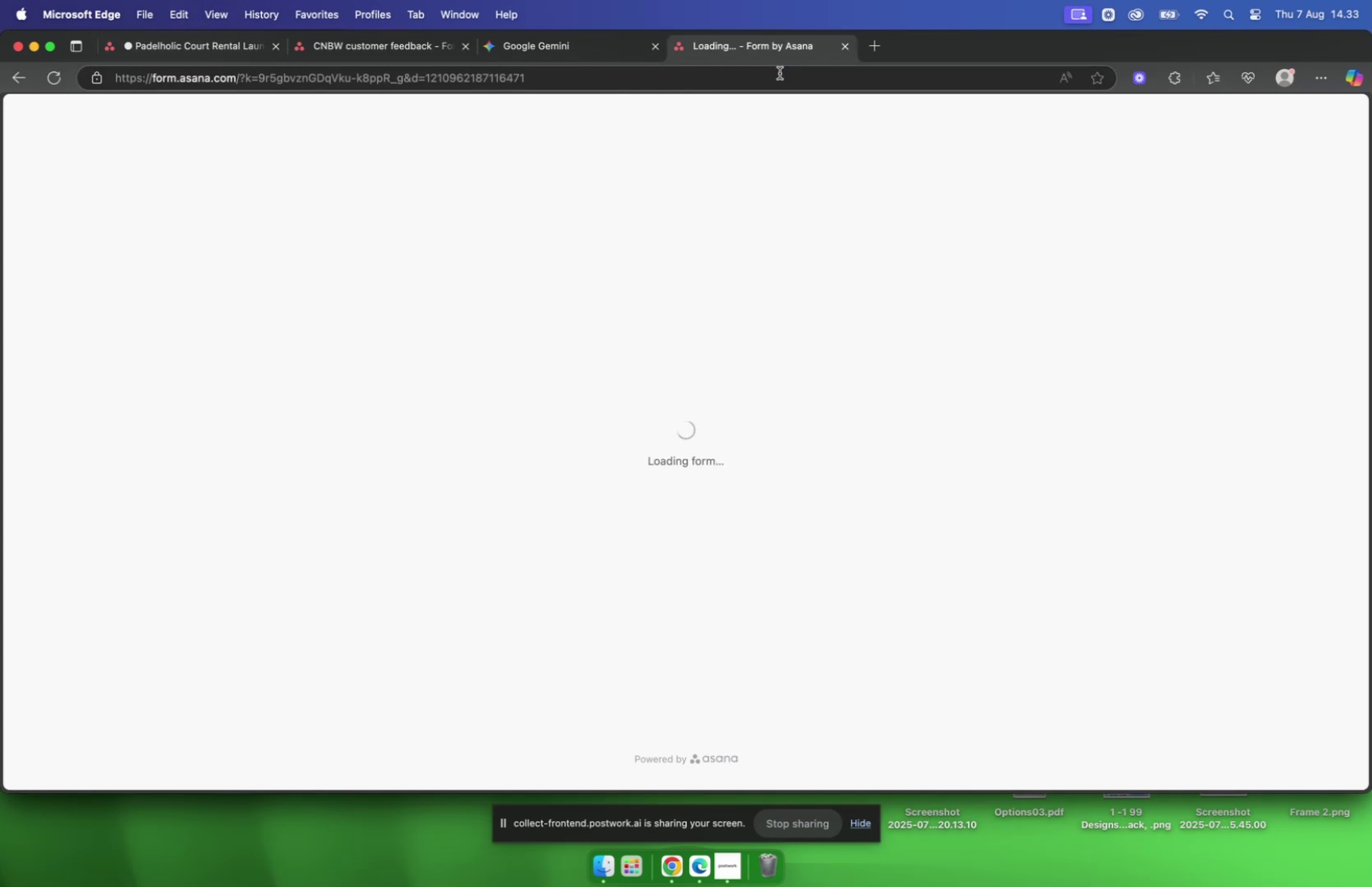 
scroll: coordinate [816, 218], scroll_direction: down, amount: 8.0
 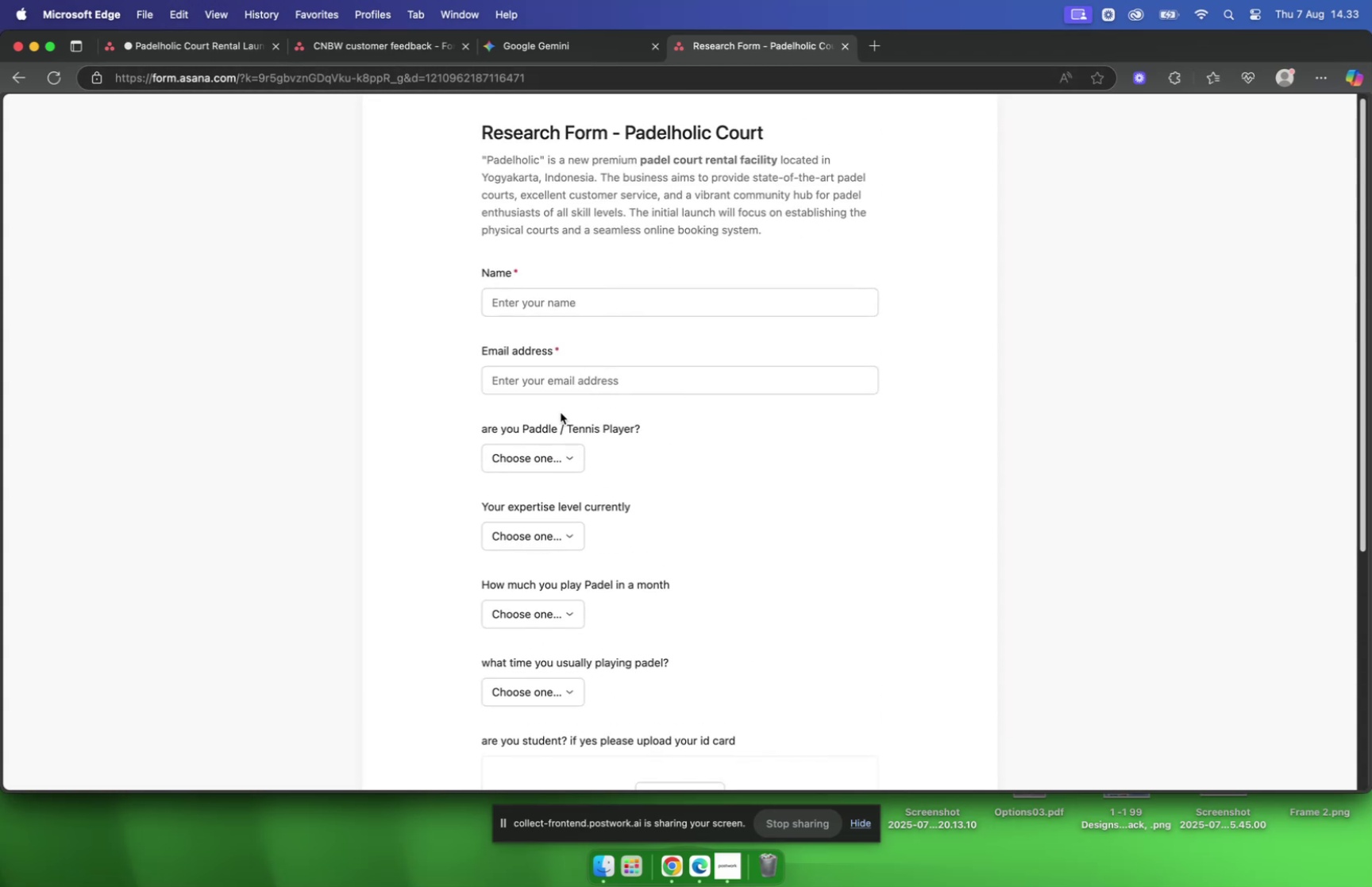 
left_click([545, 448])
 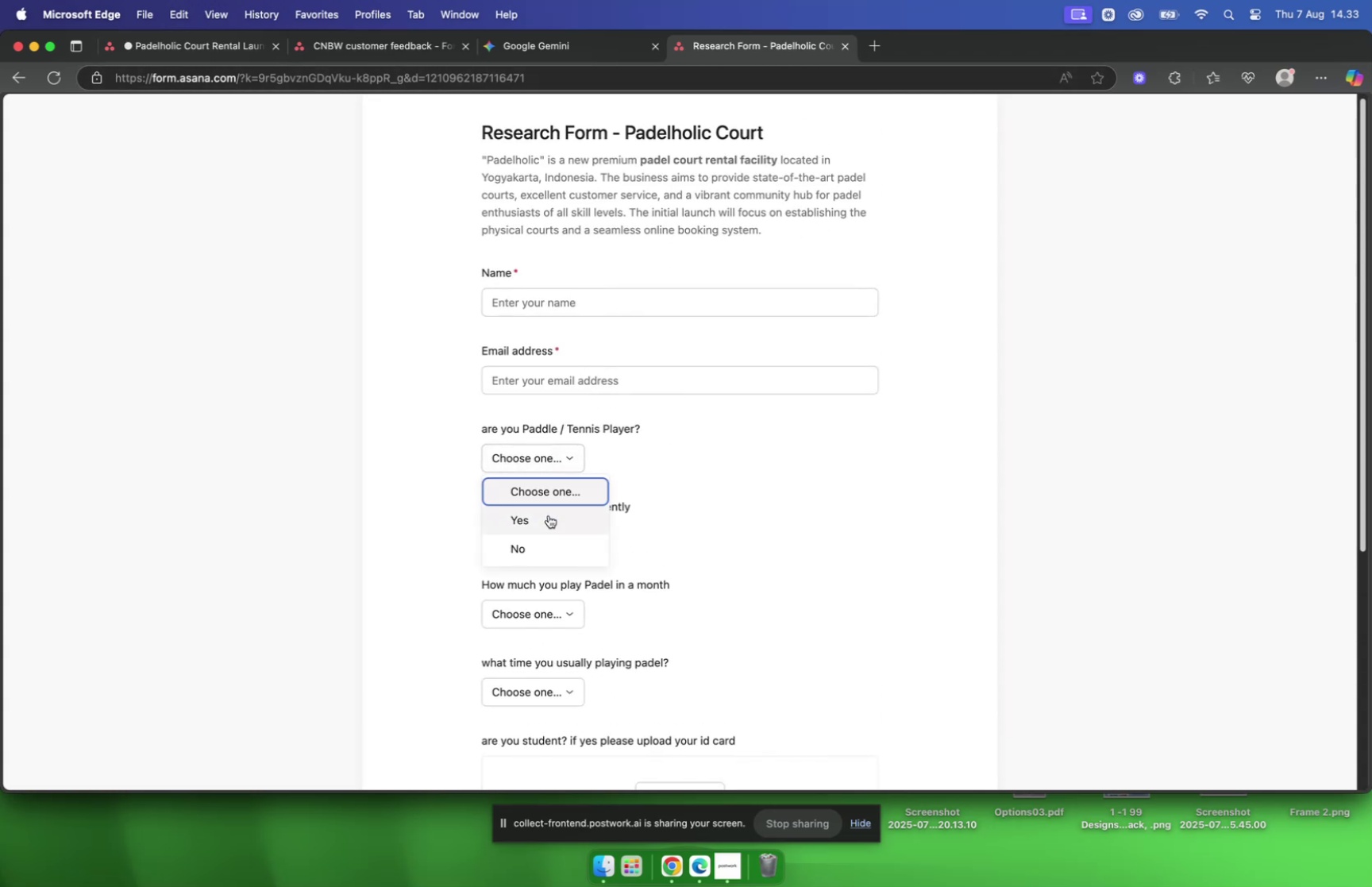 
left_click([546, 517])
 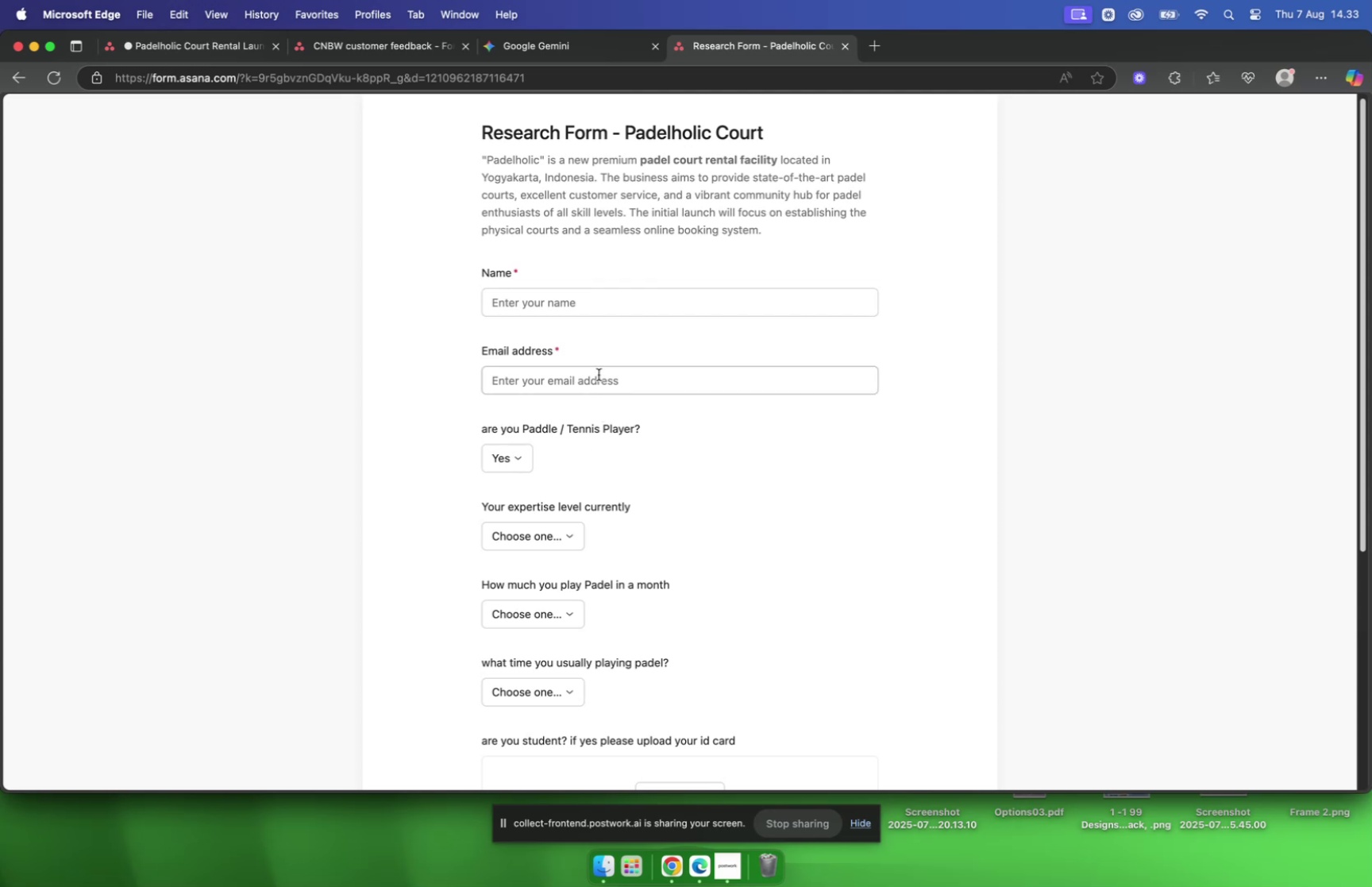 
left_click([599, 310])
 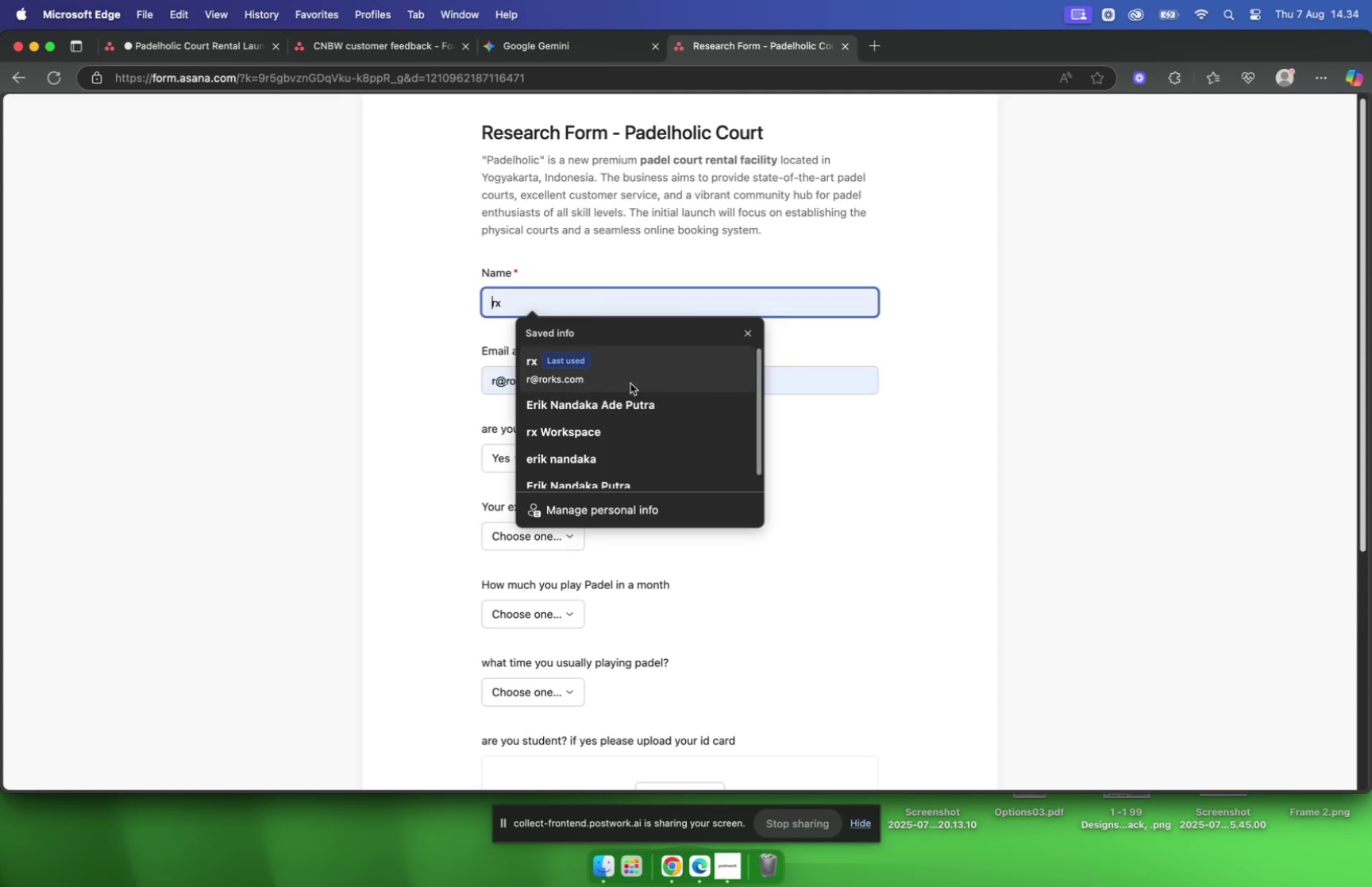 
left_click([633, 359])
 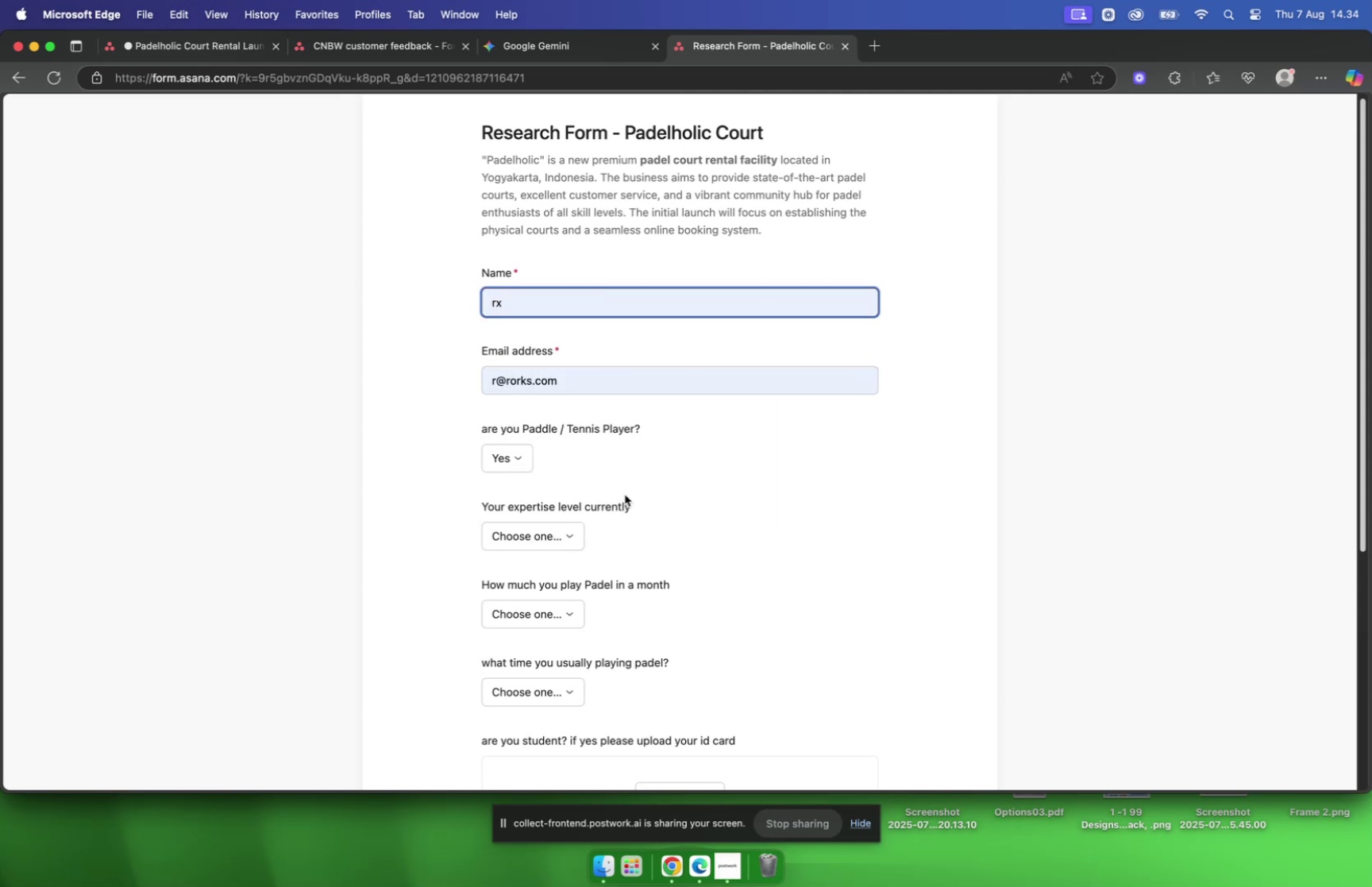 
scroll: coordinate [642, 469], scroll_direction: down, amount: 10.0
 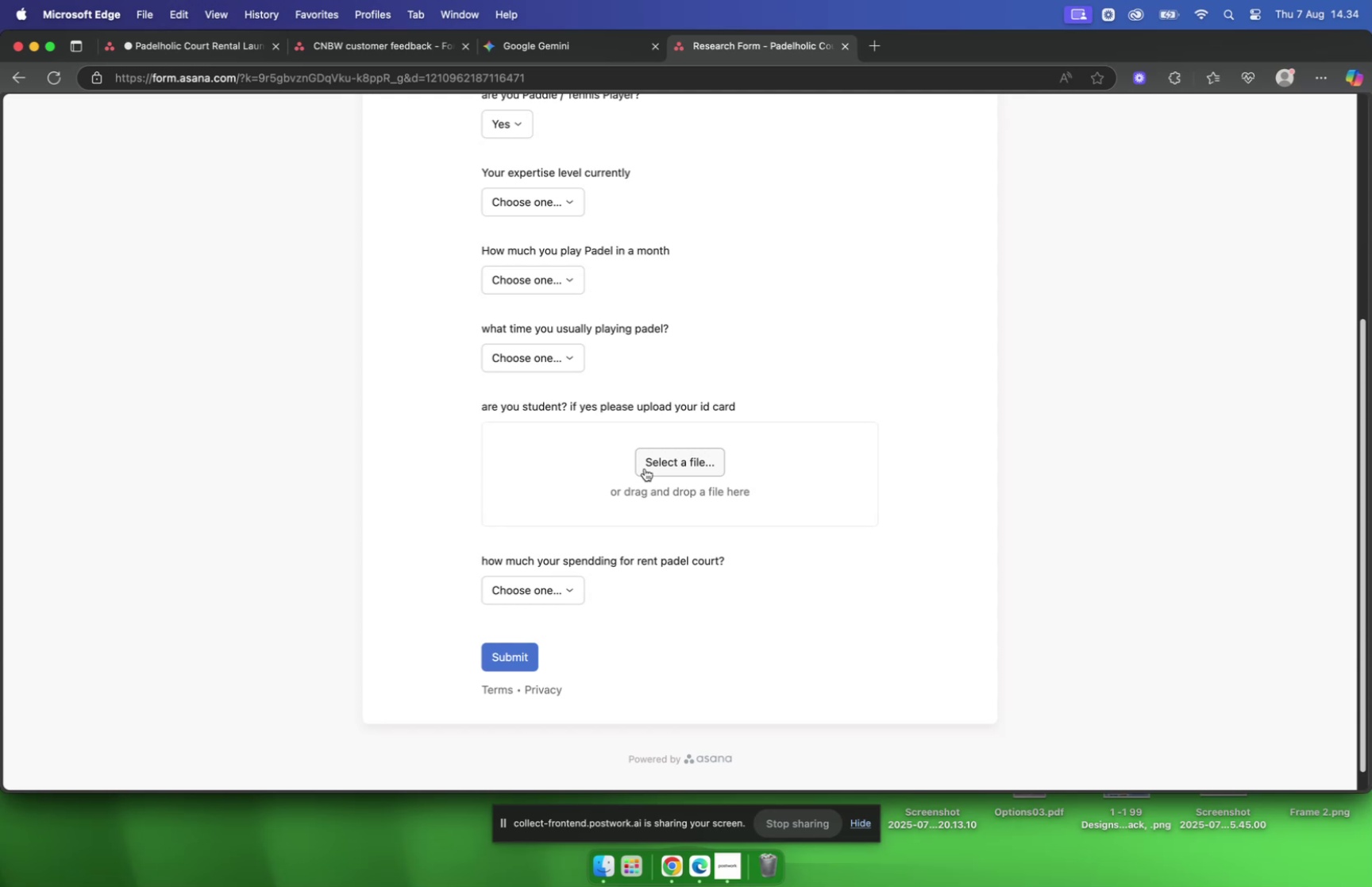 
scroll: coordinate [506, 321], scroll_direction: up, amount: 4.0
 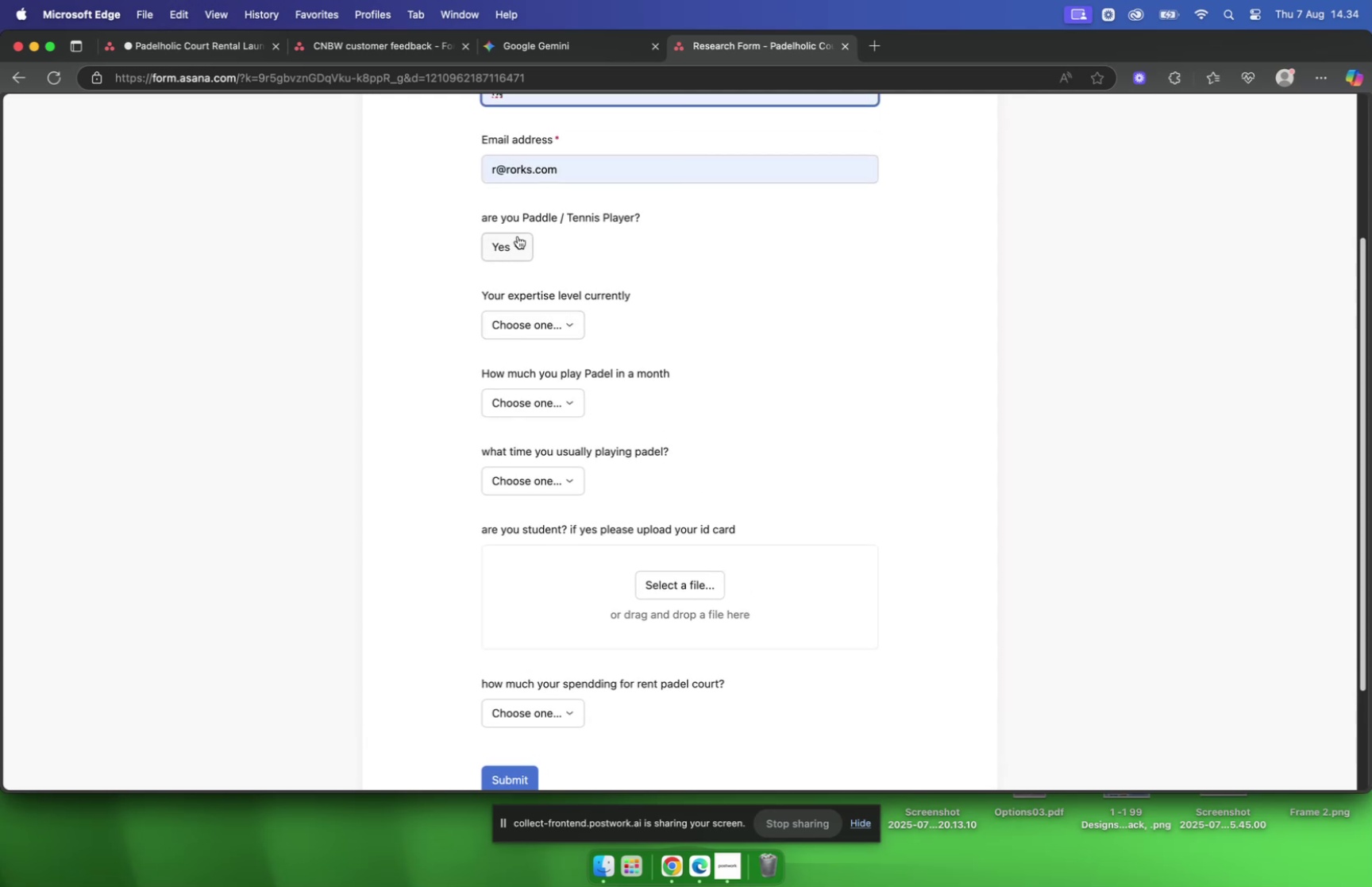 
left_click([517, 250])
 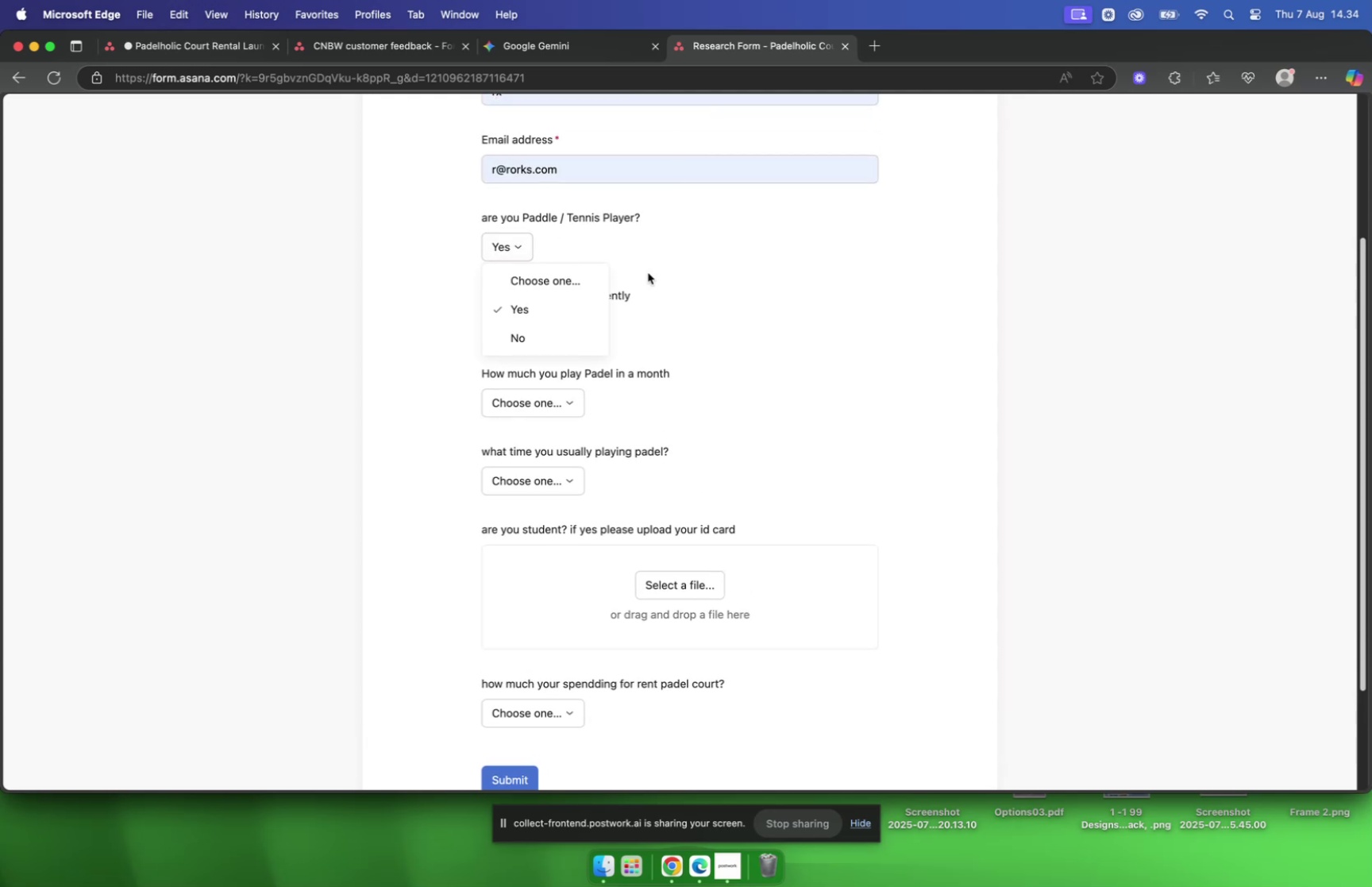 
left_click([661, 272])
 